 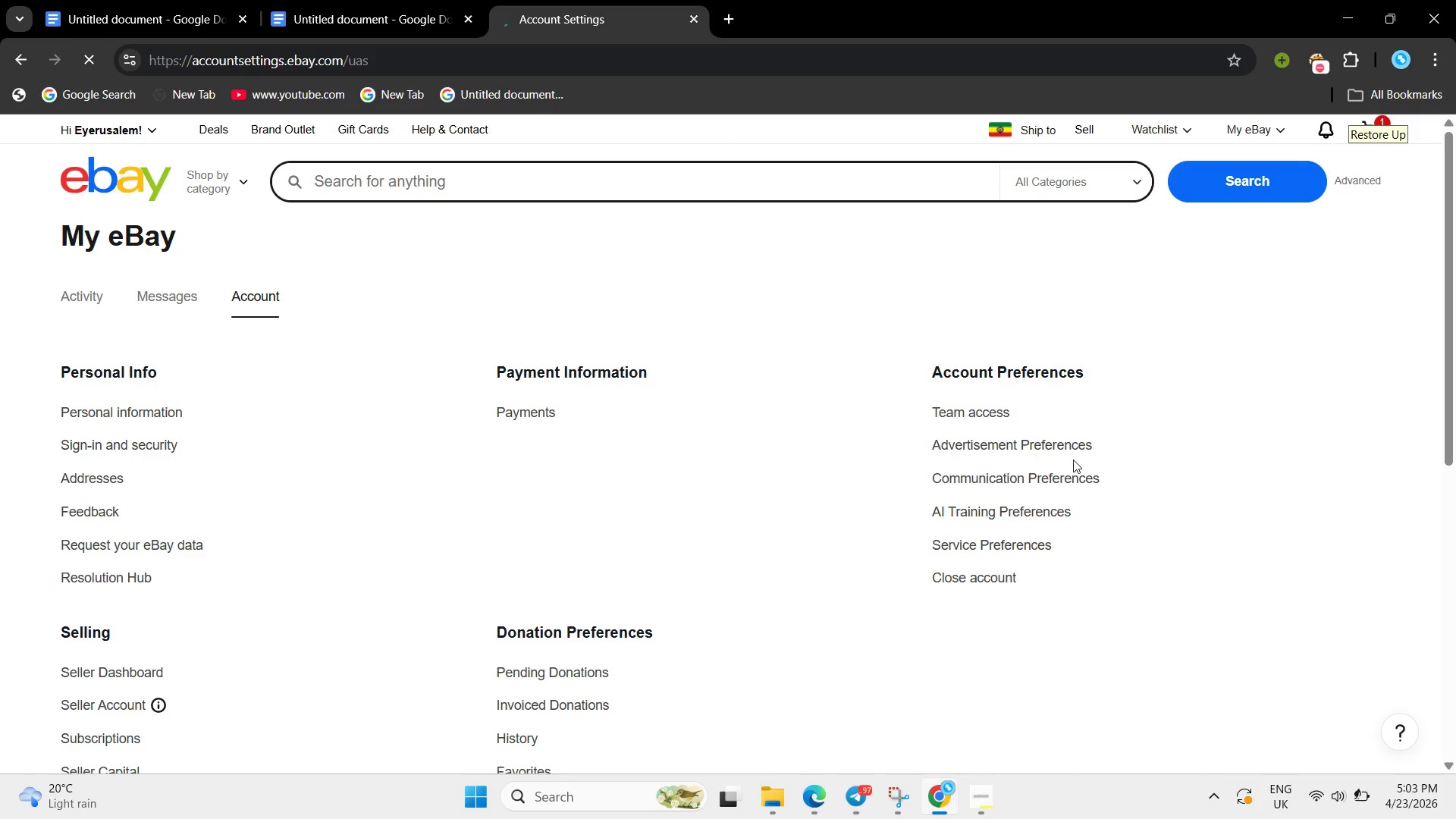 
scroll: coordinate [874, 347], scroll_direction: down, amount: 7.0
 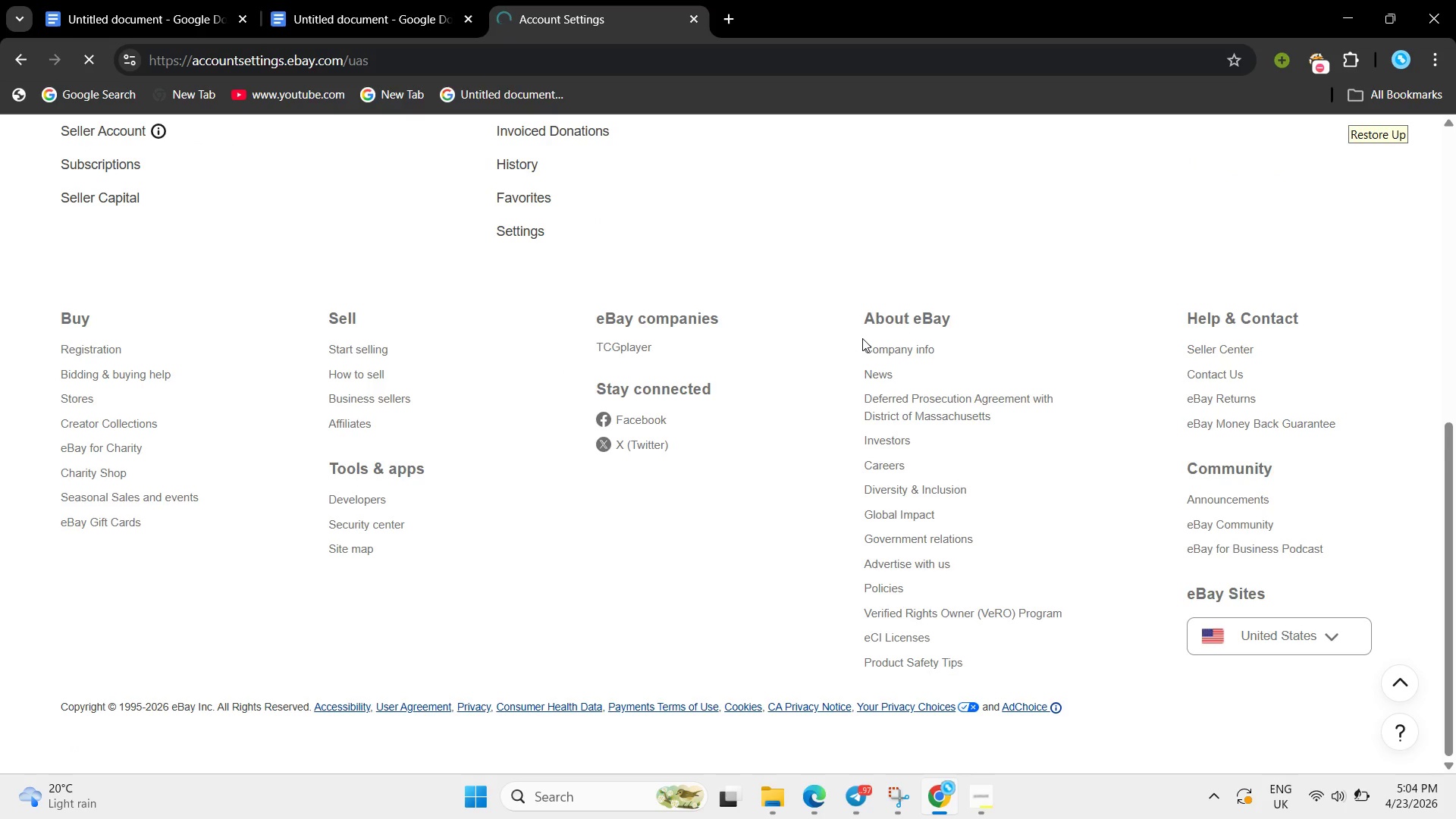 
scroll: coordinate [862, 338], scroll_direction: up, amount: 7.0
 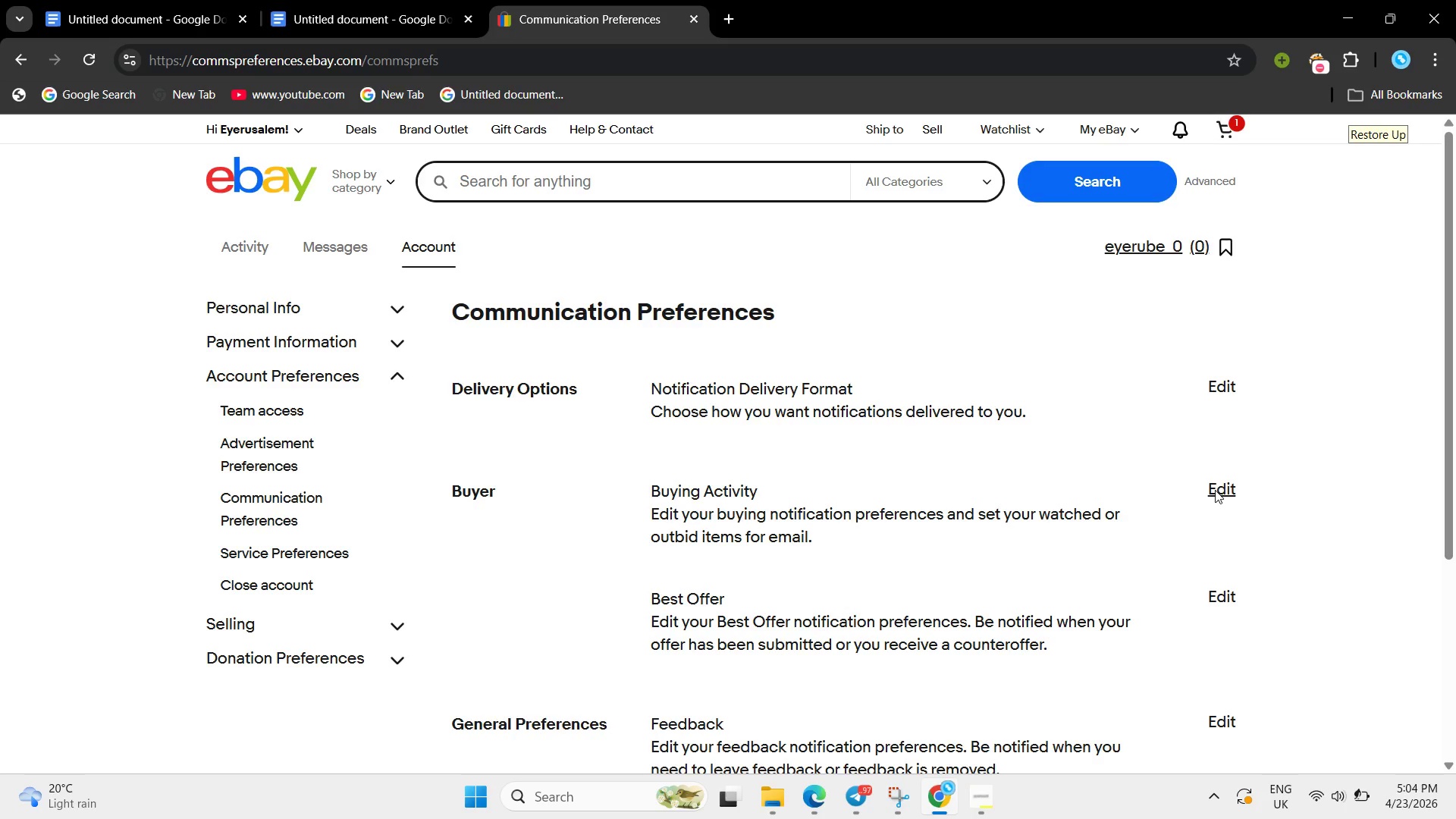 
scroll: coordinate [1071, 492], scroll_direction: down, amount: 7.0
 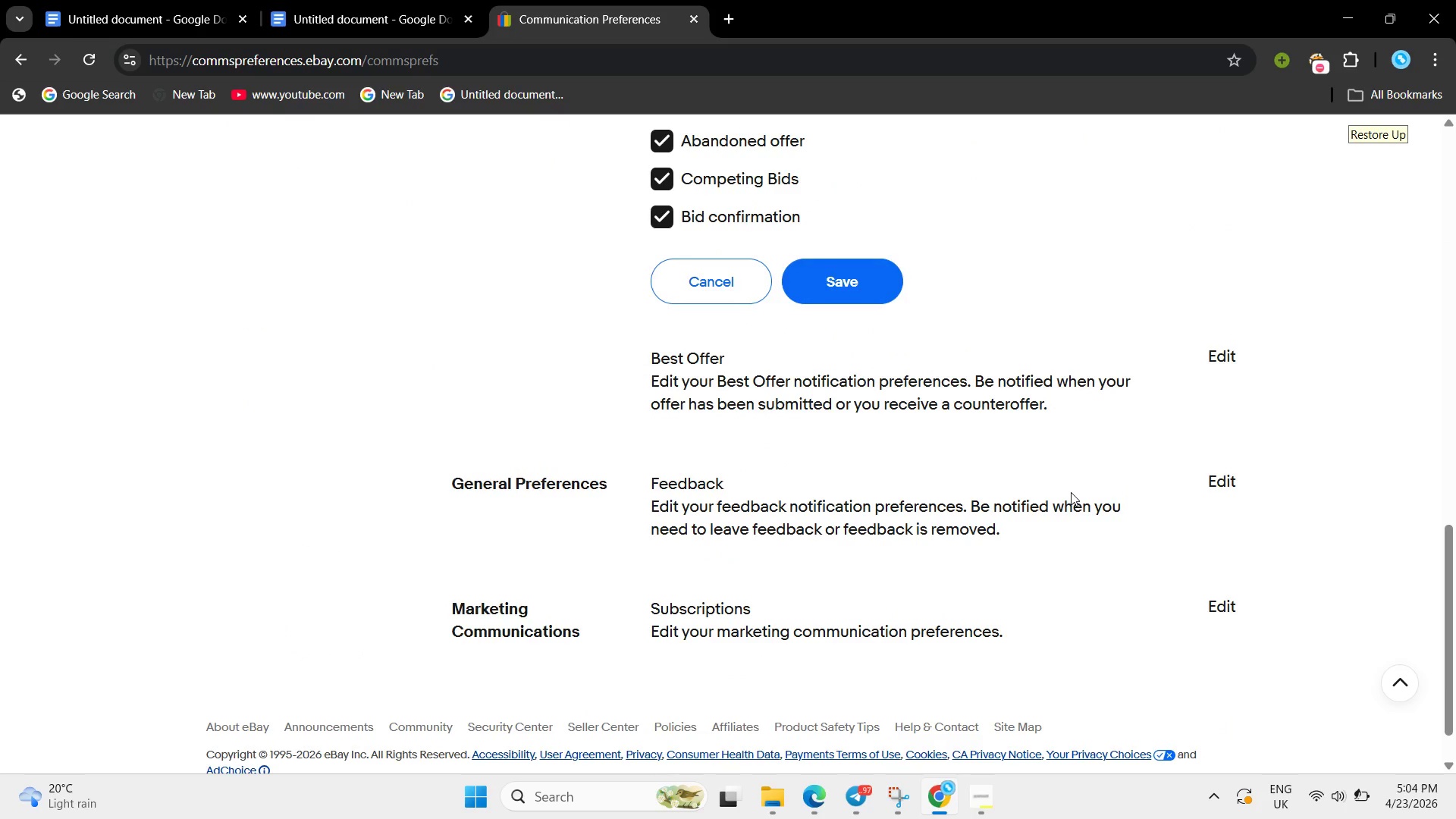 
scroll: coordinate [1071, 492], scroll_direction: up, amount: 4.0
 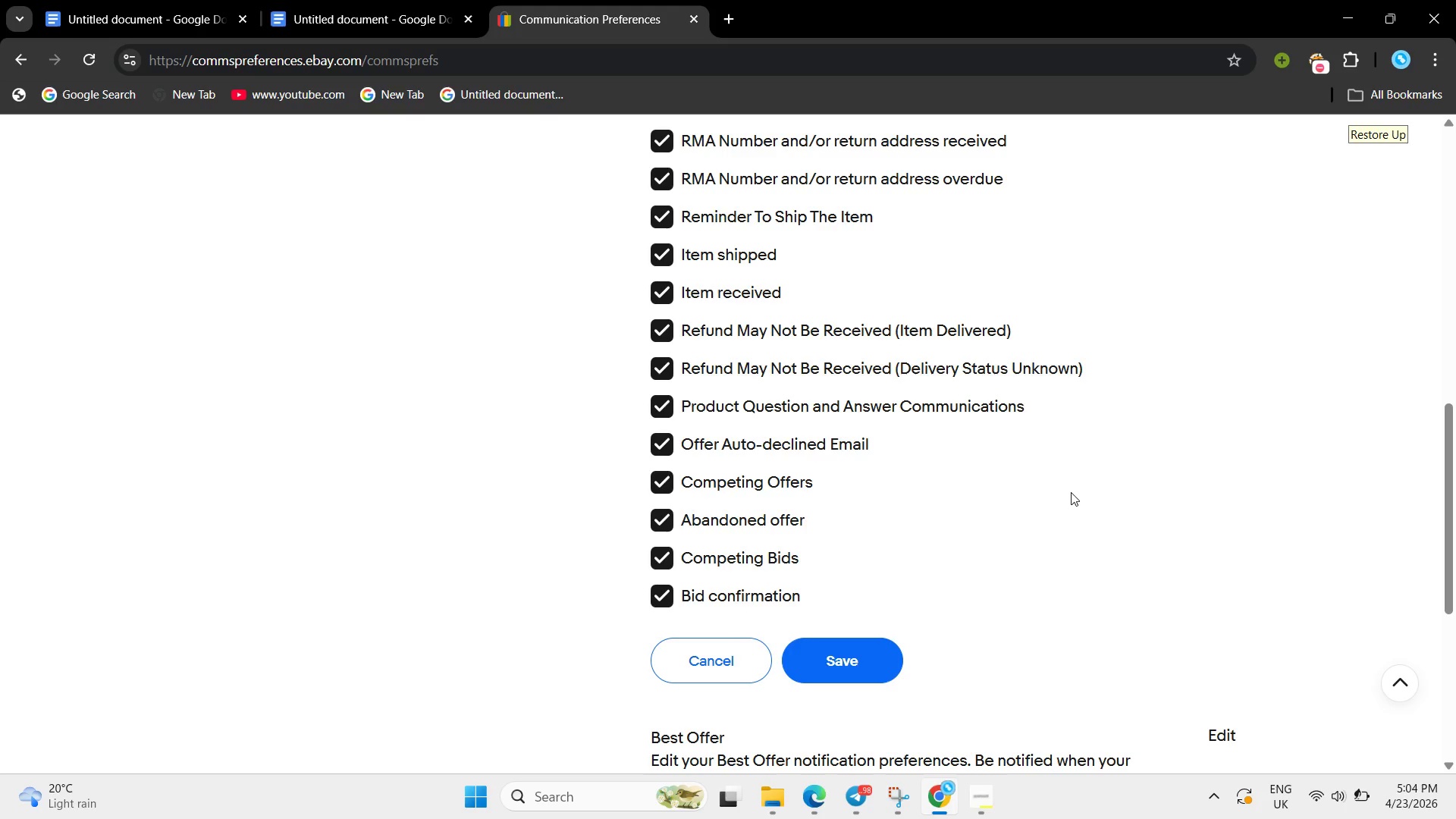 
wait(40.49)
 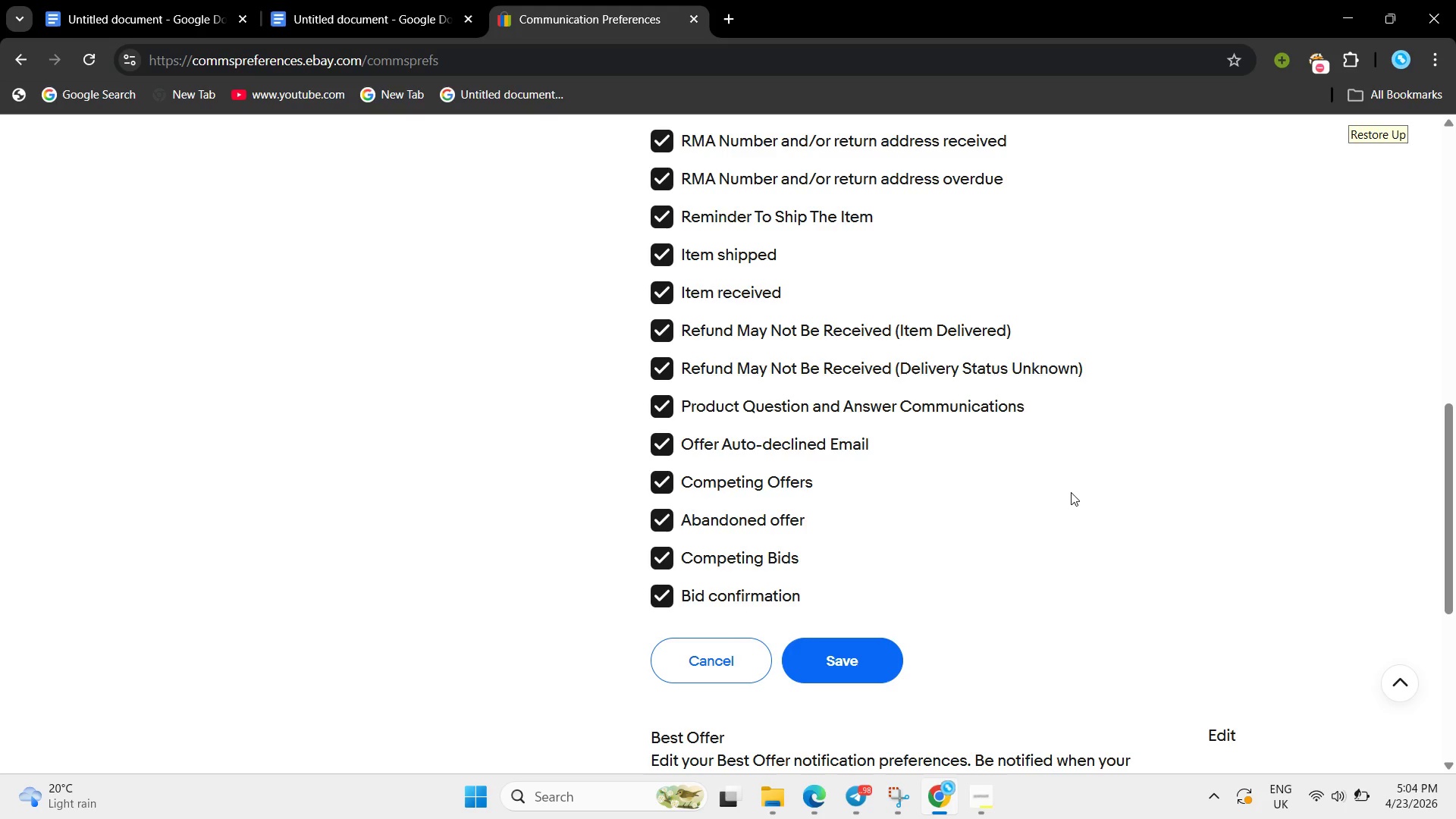 
scroll: coordinate [956, 484], scroll_direction: up, amount: 1.0
 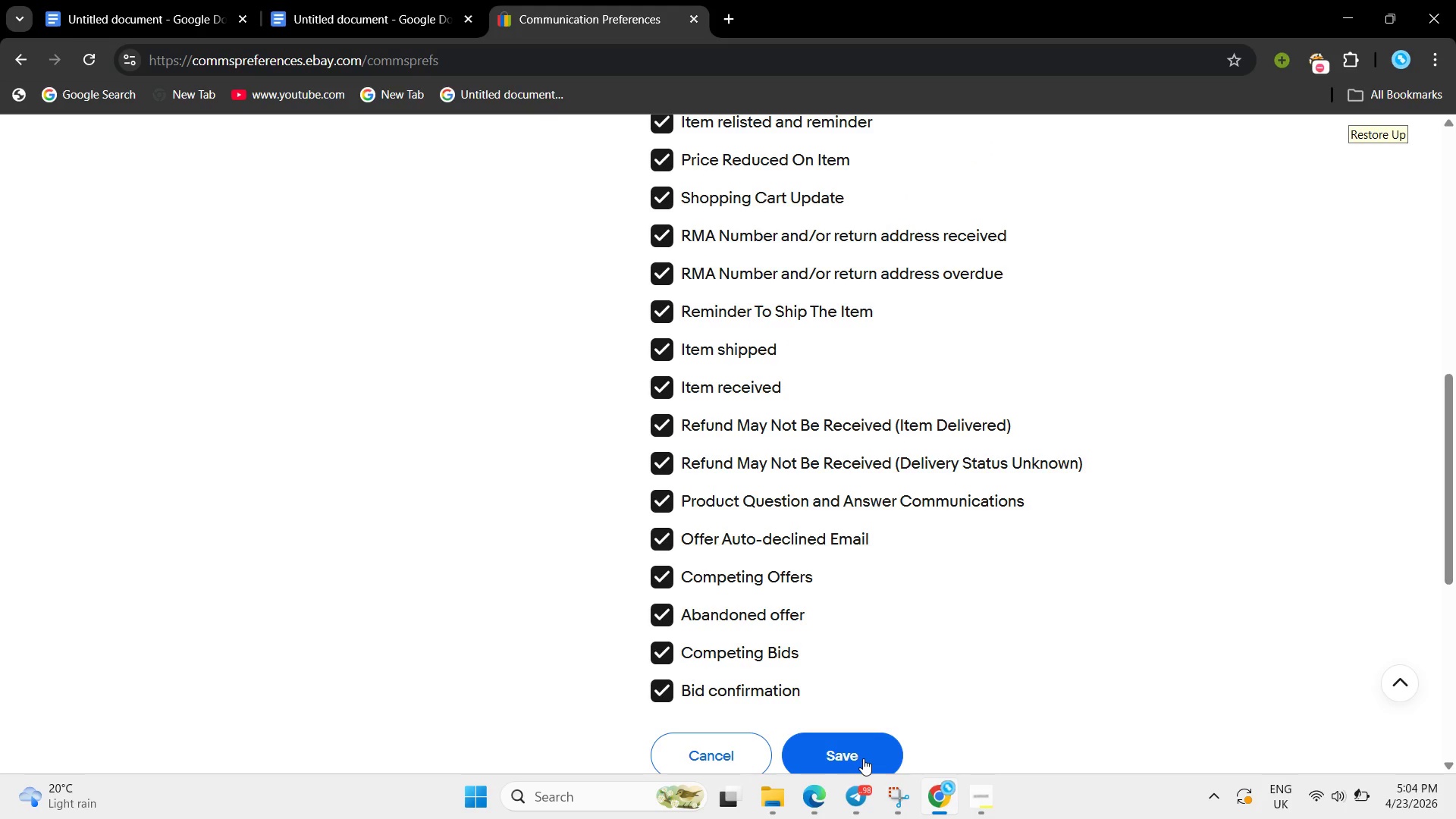 
left_click([863, 758])
 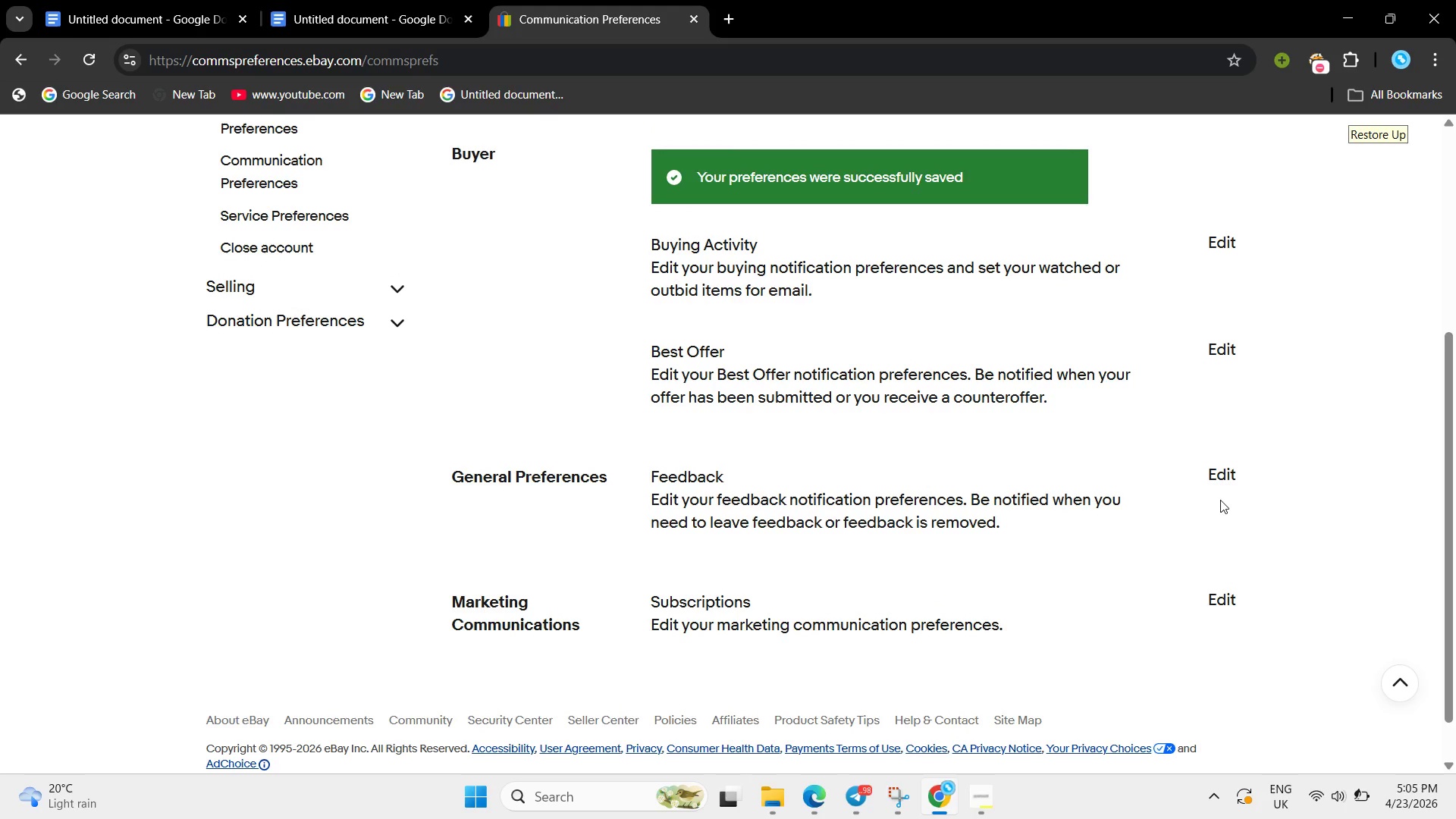 
wait(5.84)
 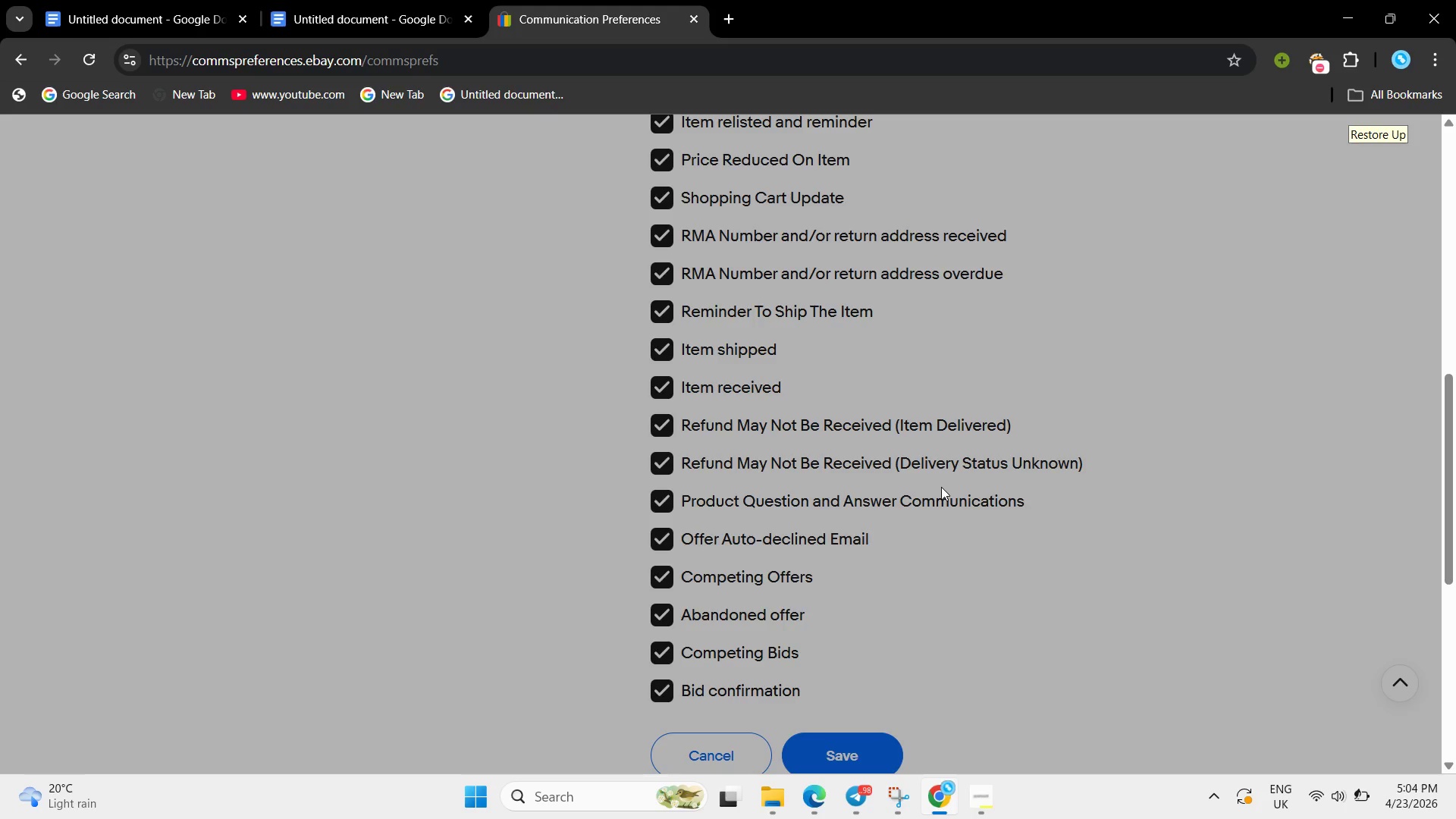 
left_click([1223, 350])
 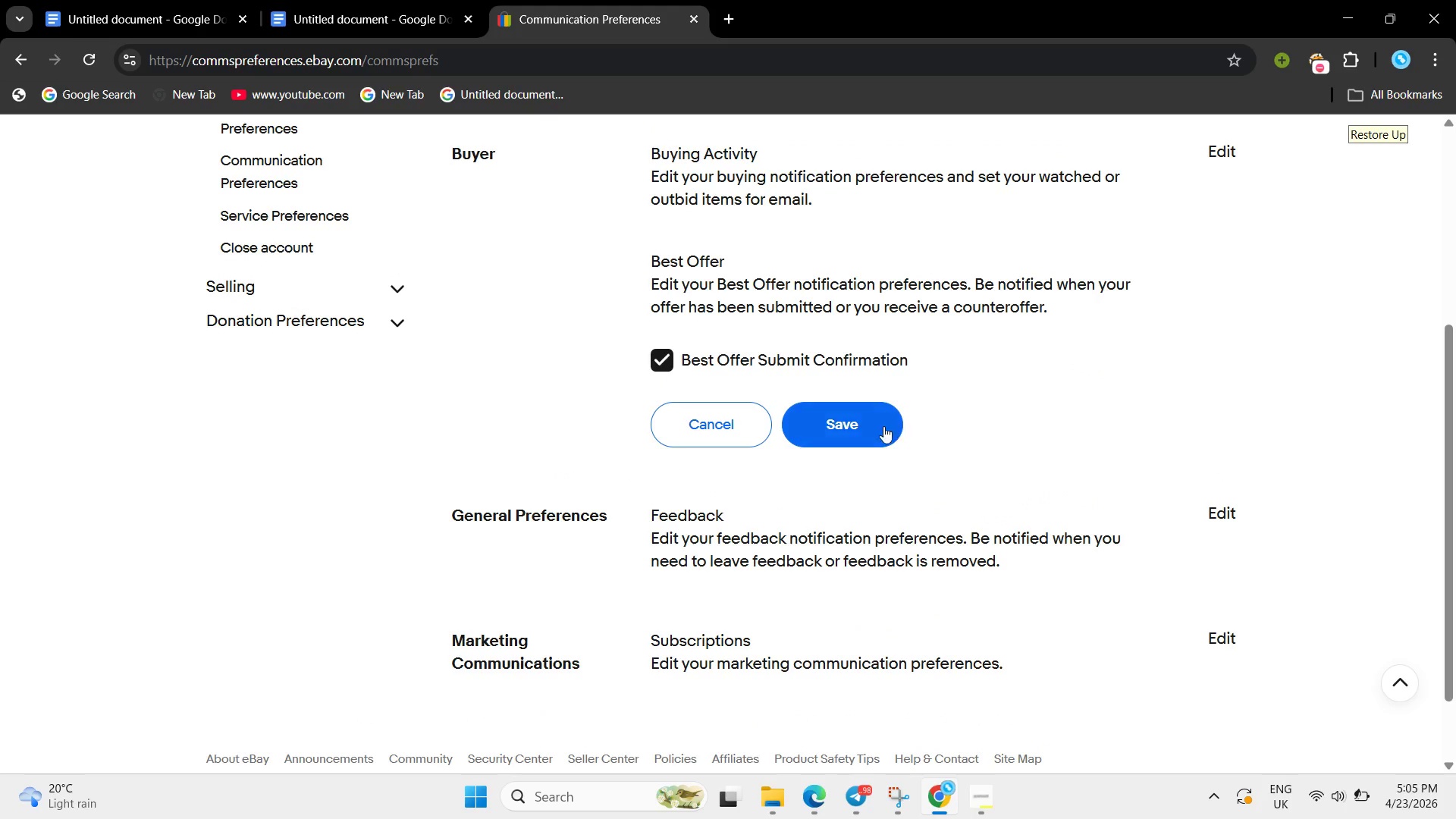 
left_click([863, 428])
 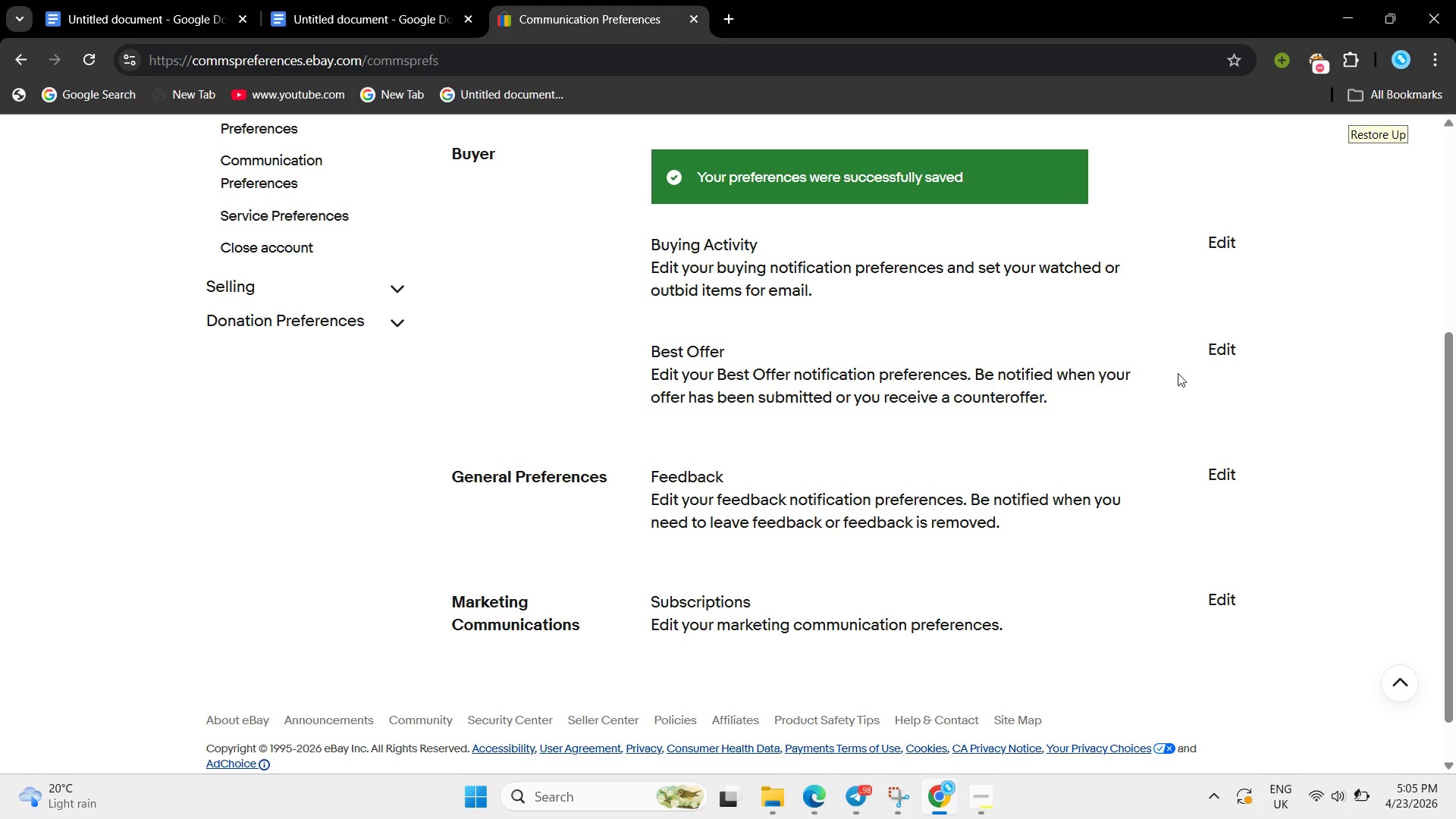 
scroll: coordinate [1170, 377], scroll_direction: down, amount: 1.0
 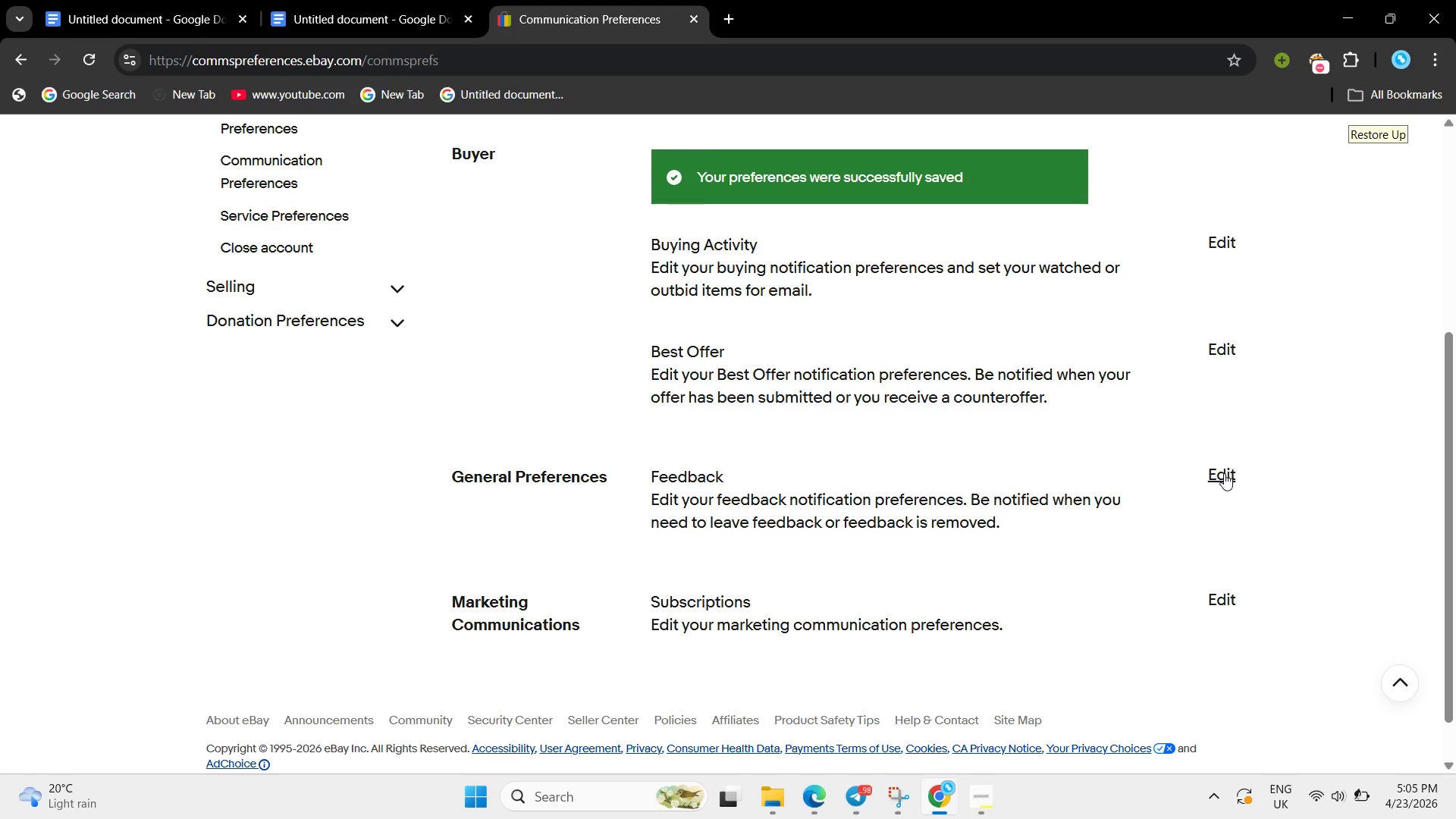 
left_click([1224, 473])
 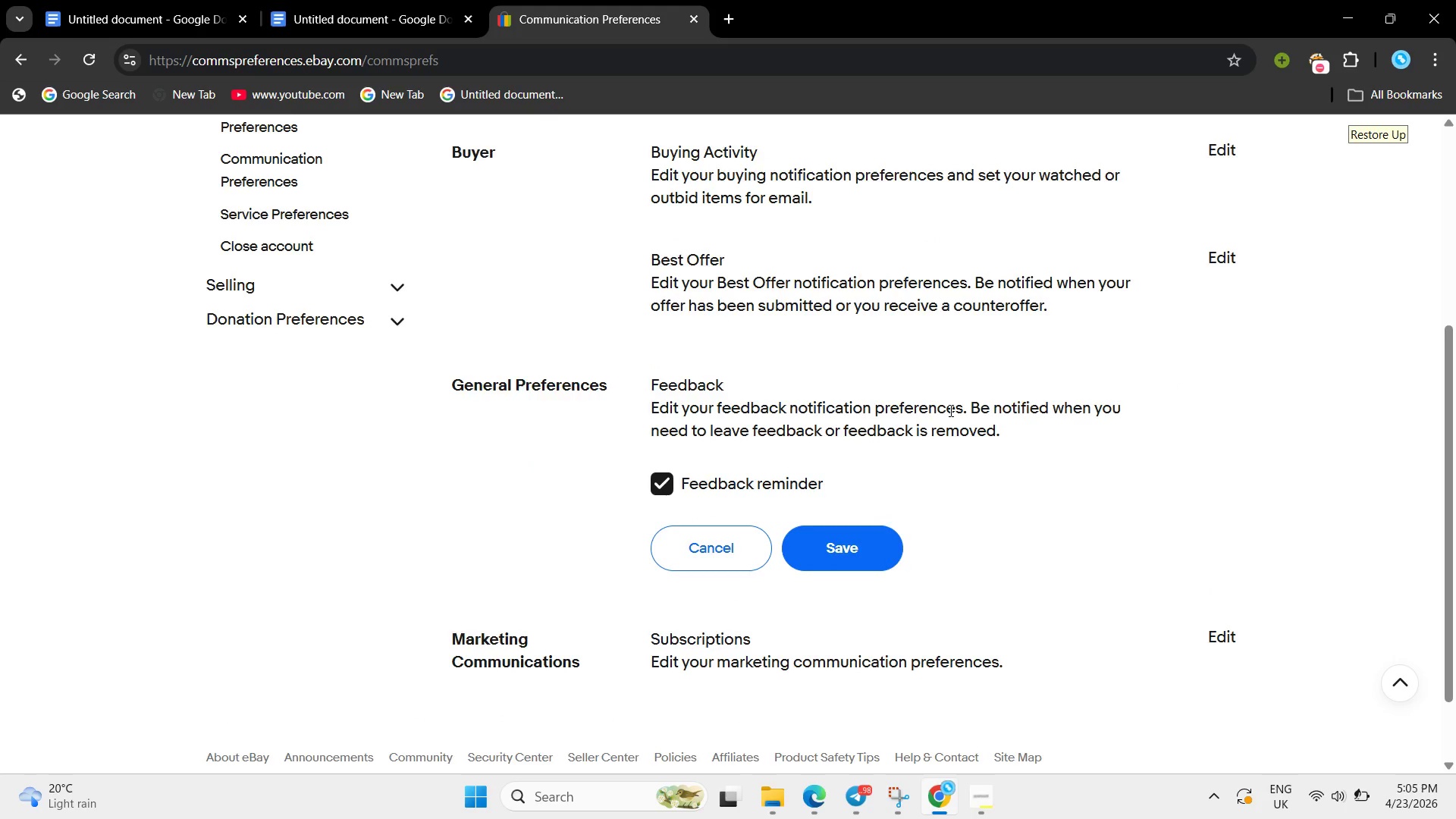 
scroll: coordinate [949, 410], scroll_direction: down, amount: 2.0
 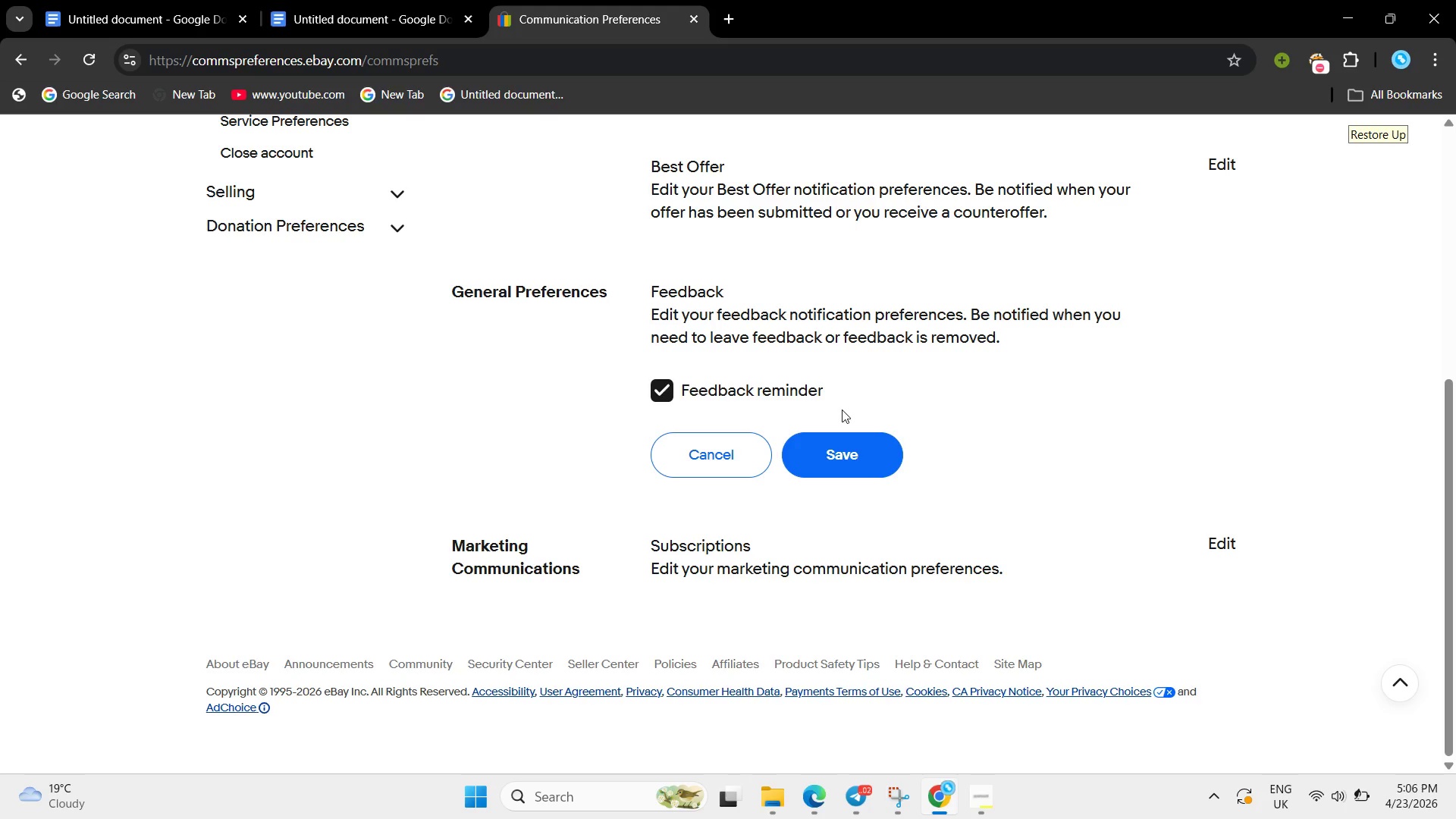 
wait(65.35)
 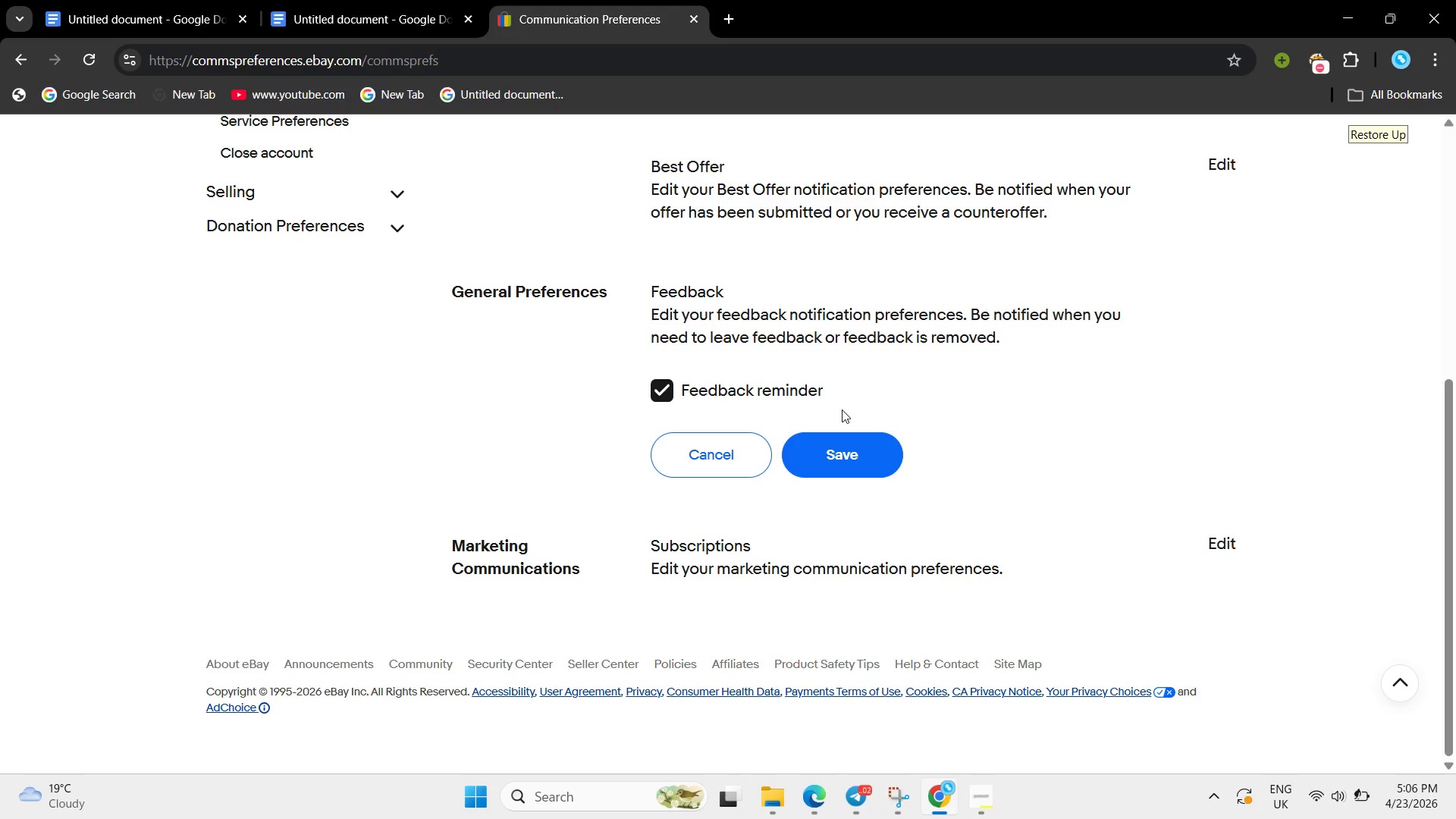 
scroll: coordinate [830, 488], scroll_direction: down, amount: 1.0
 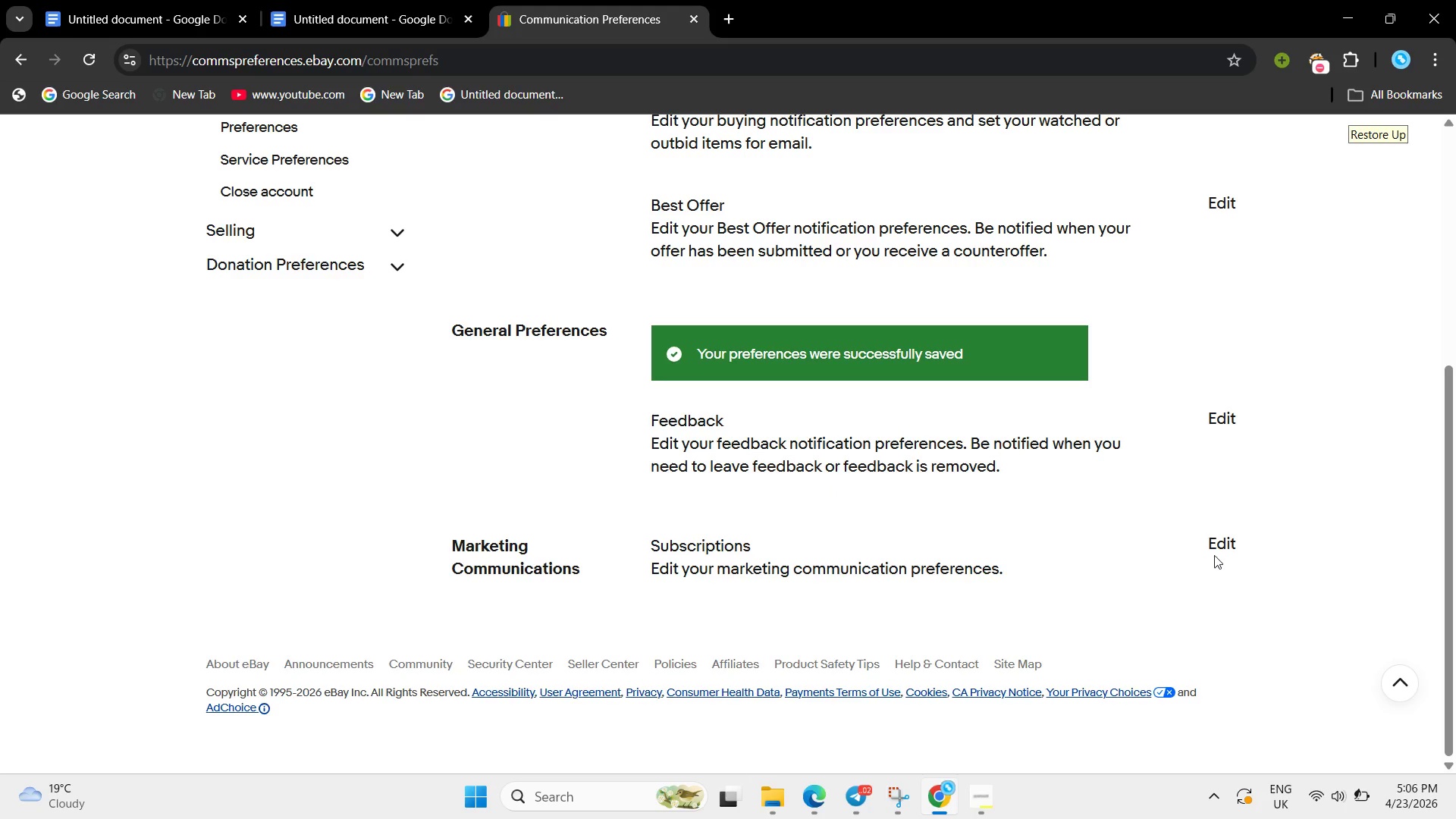 
left_click([1214, 548])
 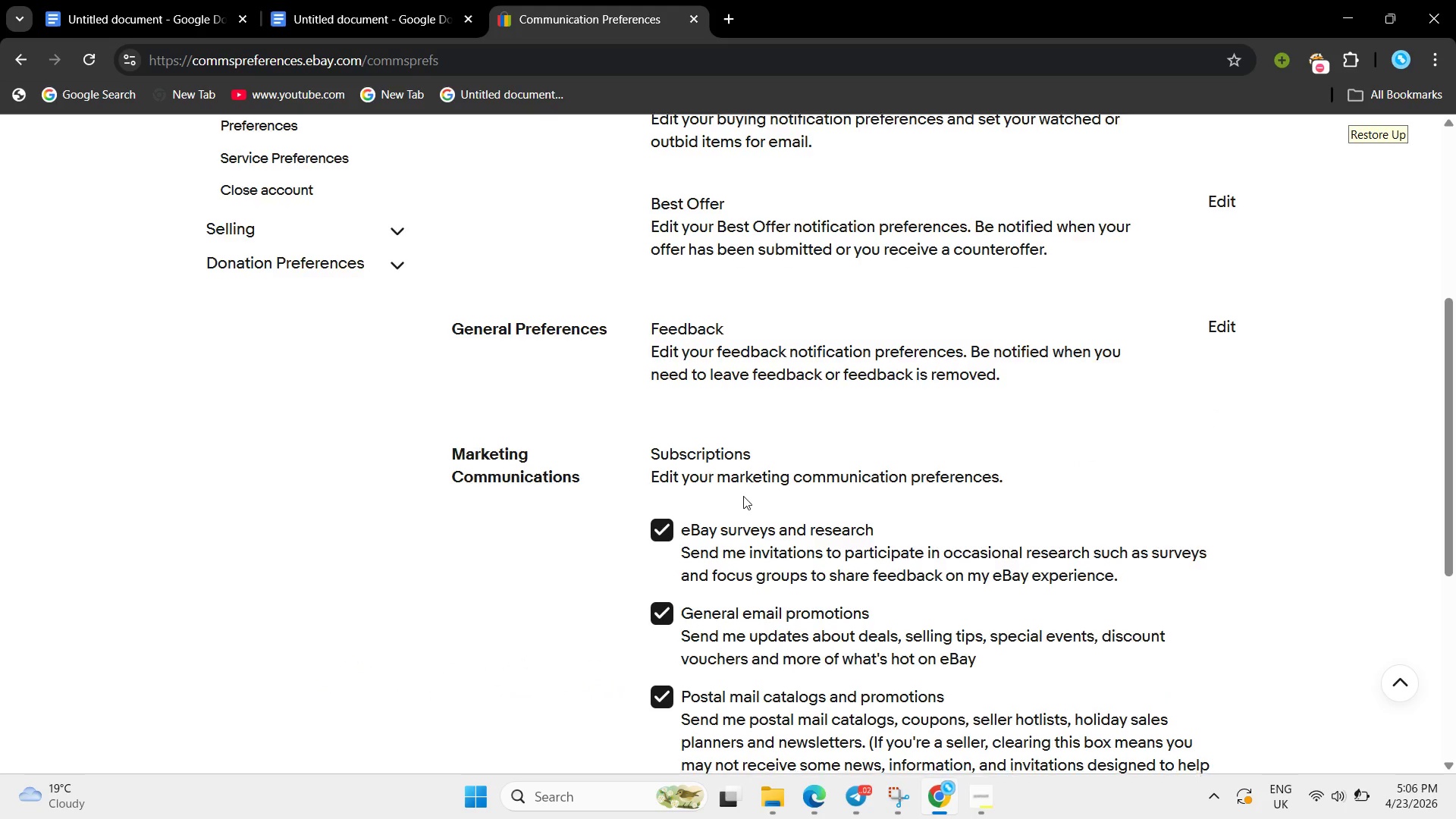 
scroll: coordinate [743, 496], scroll_direction: down, amount: 3.0
 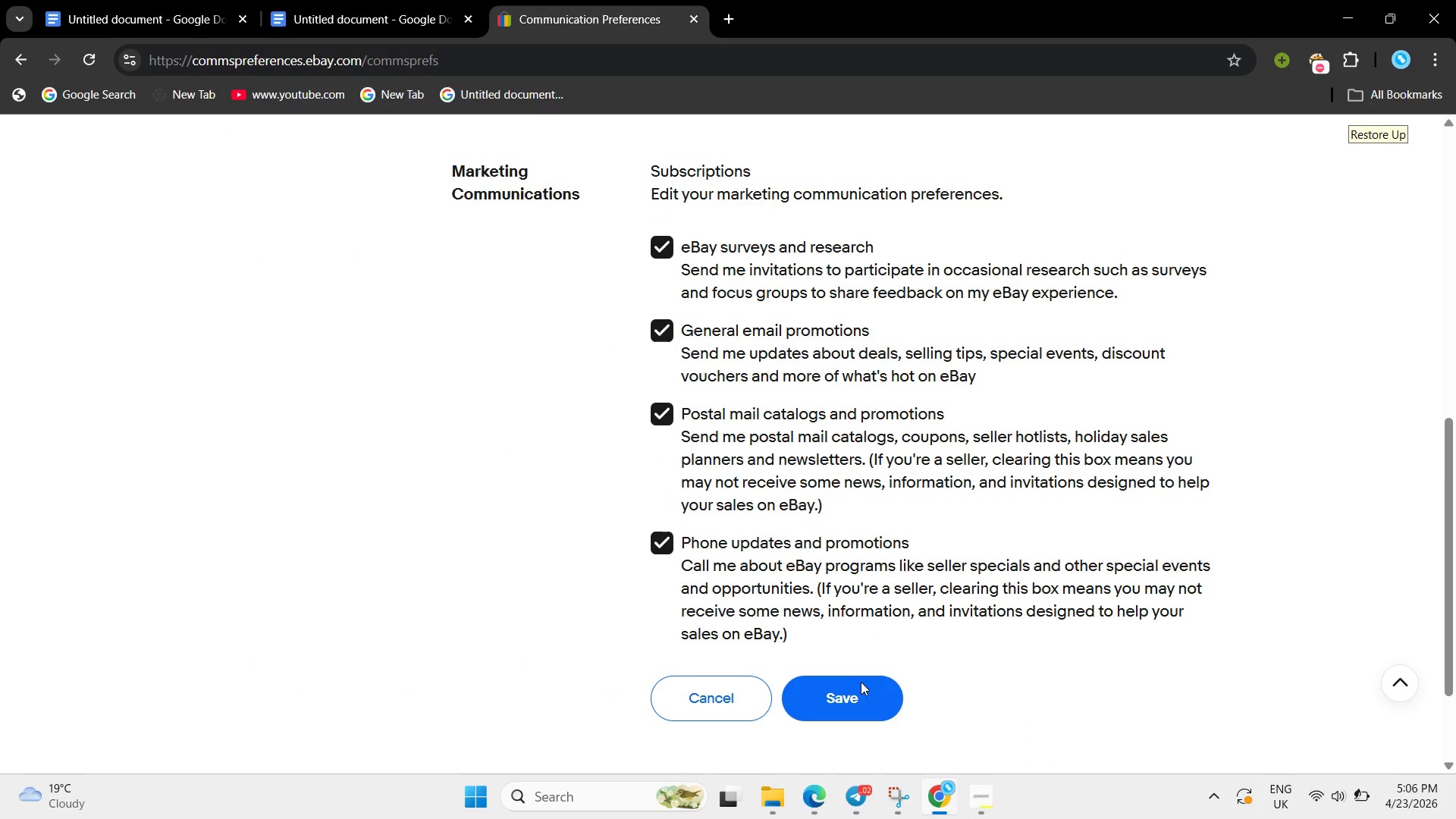 
left_click([860, 688])
 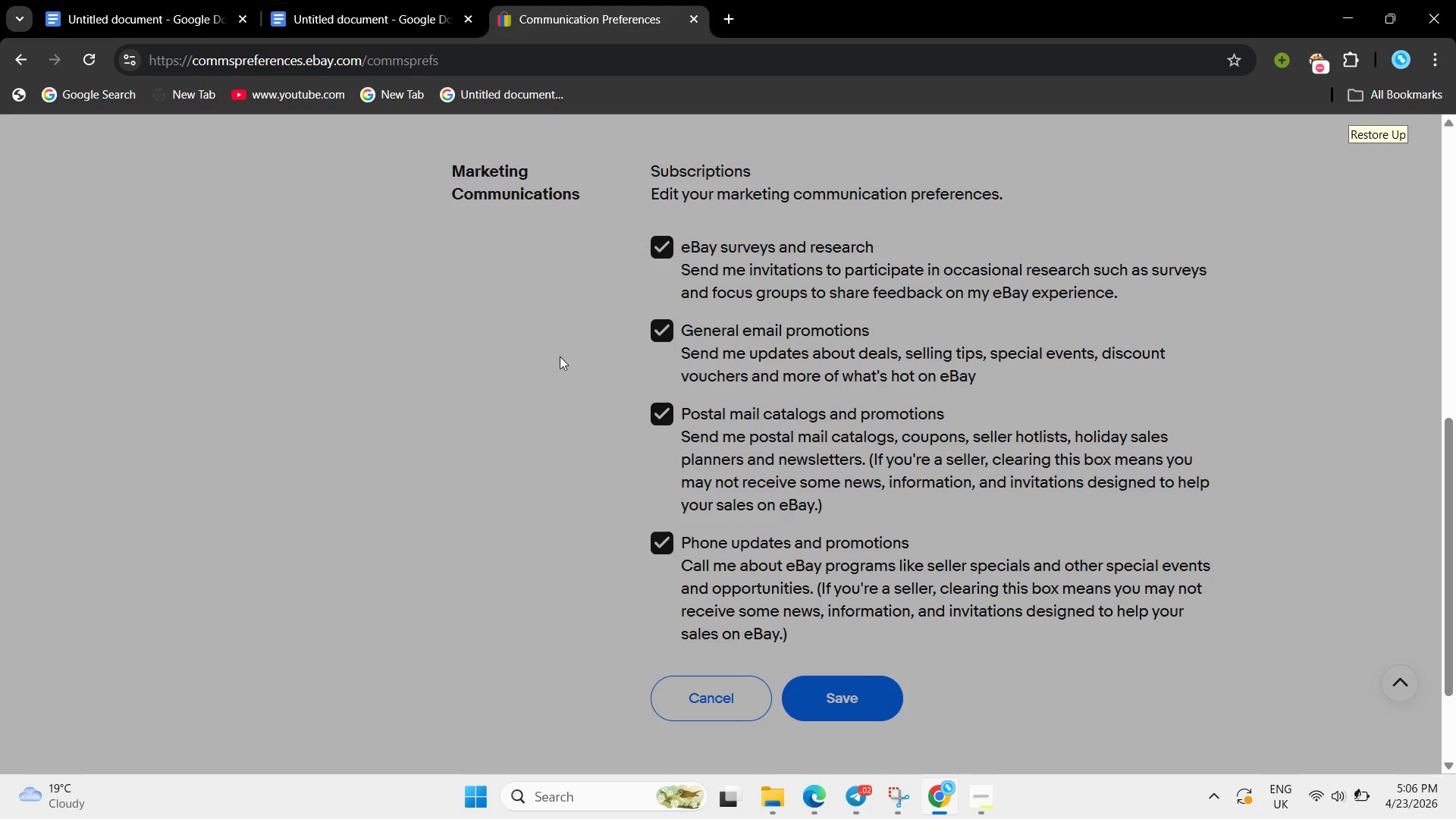 
mouse_move([541, 330])
 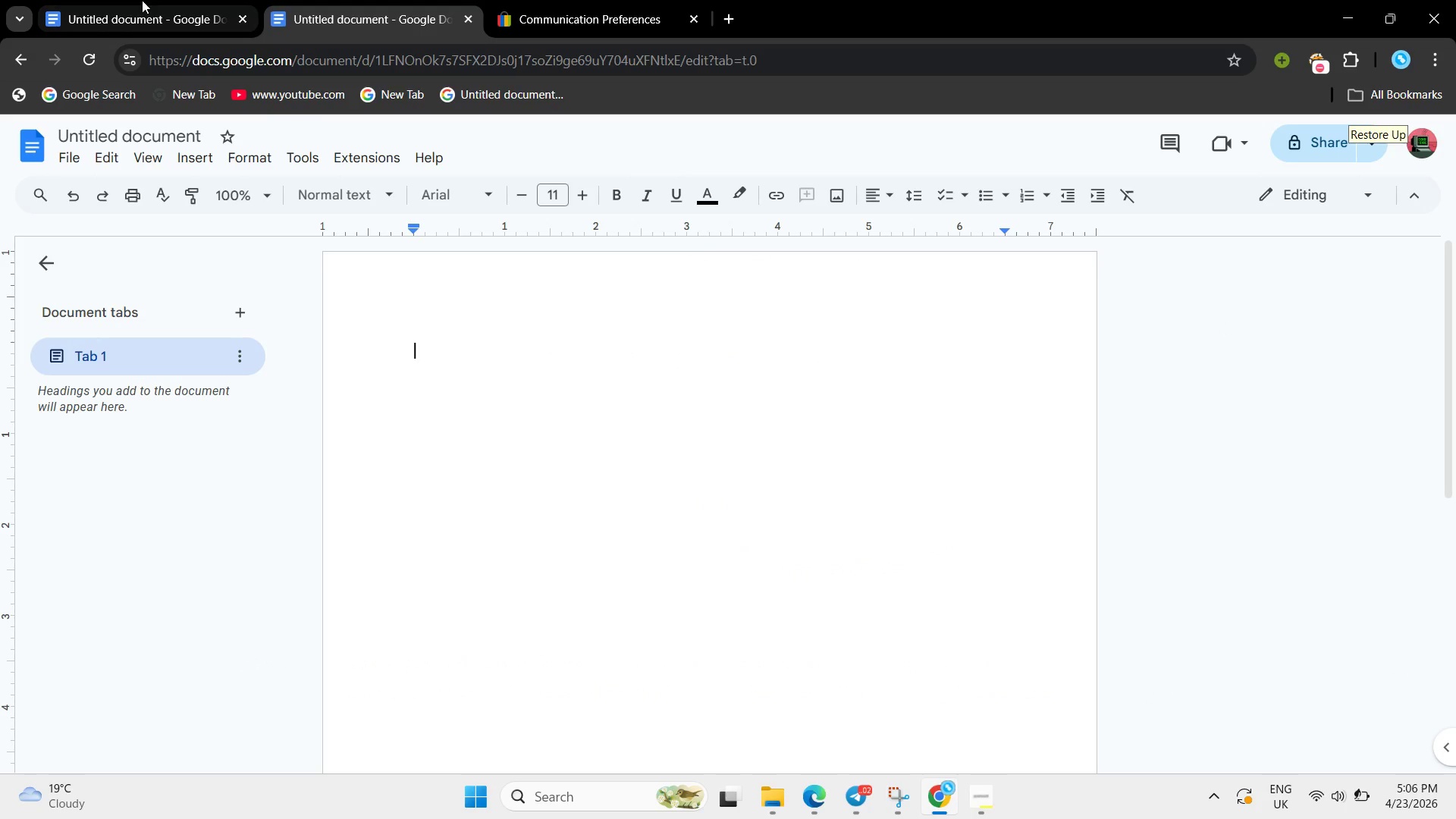 
left_click([464, 371])
 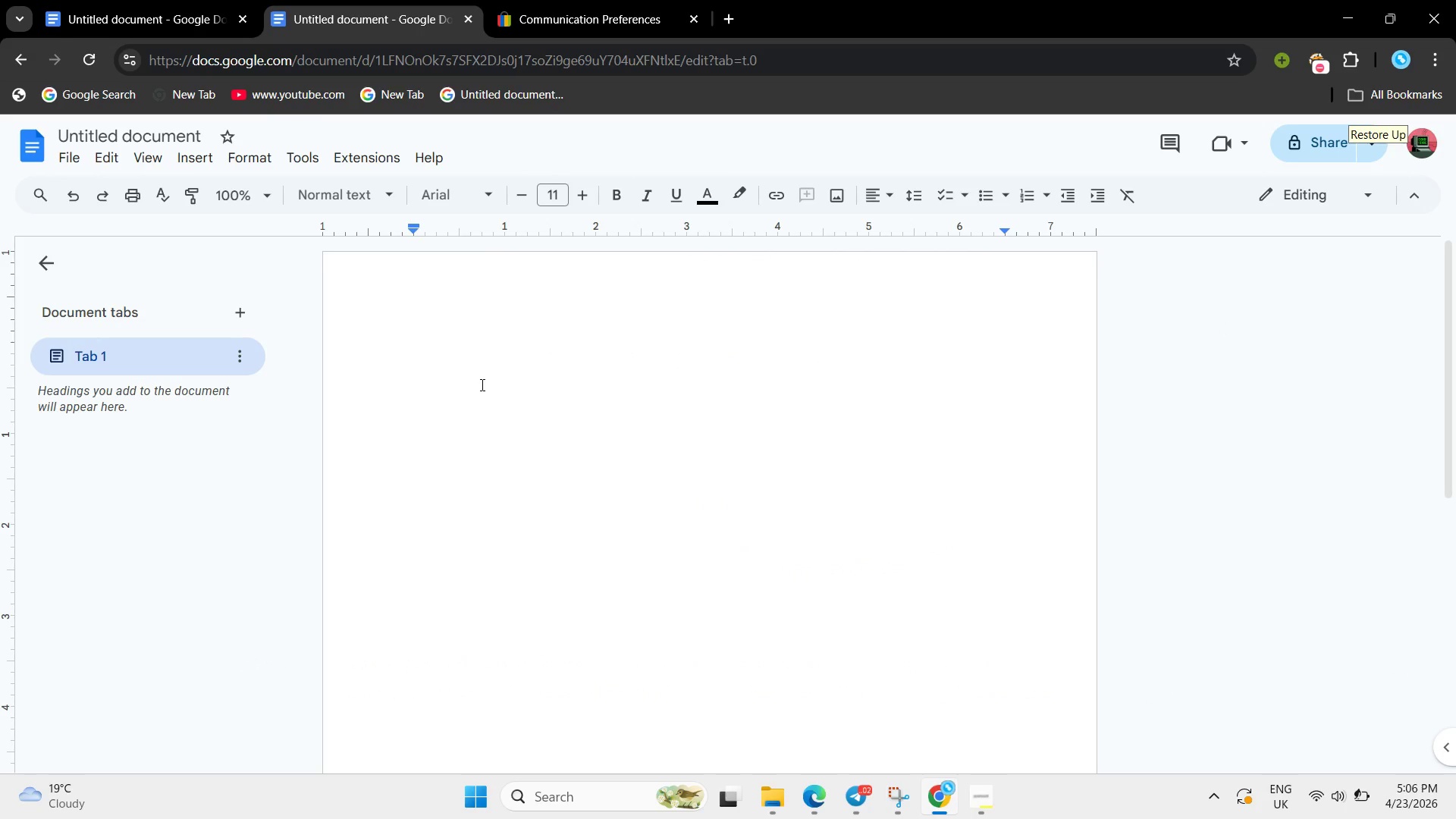 
key(Enter)
 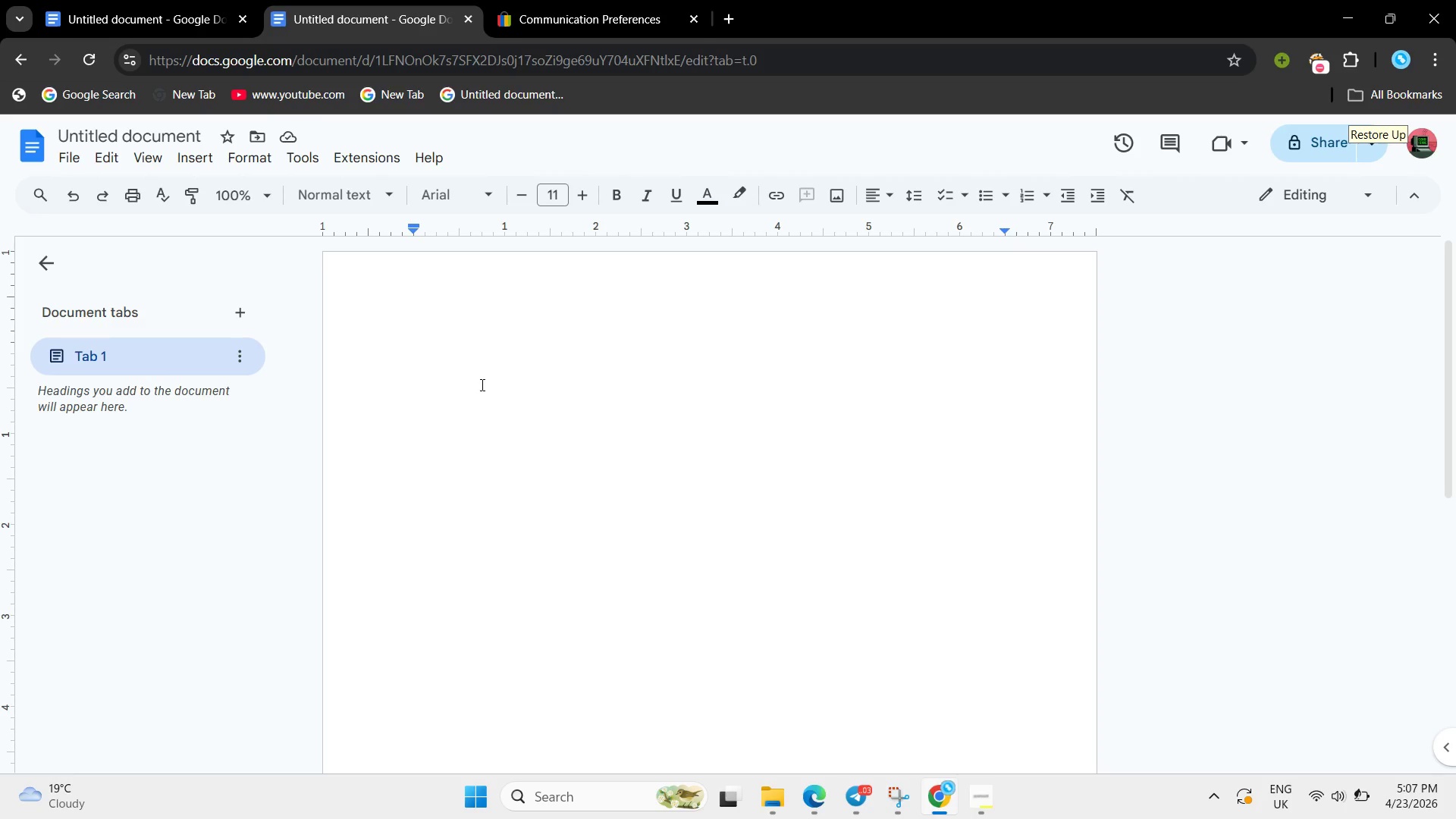 
wait(62.73)
 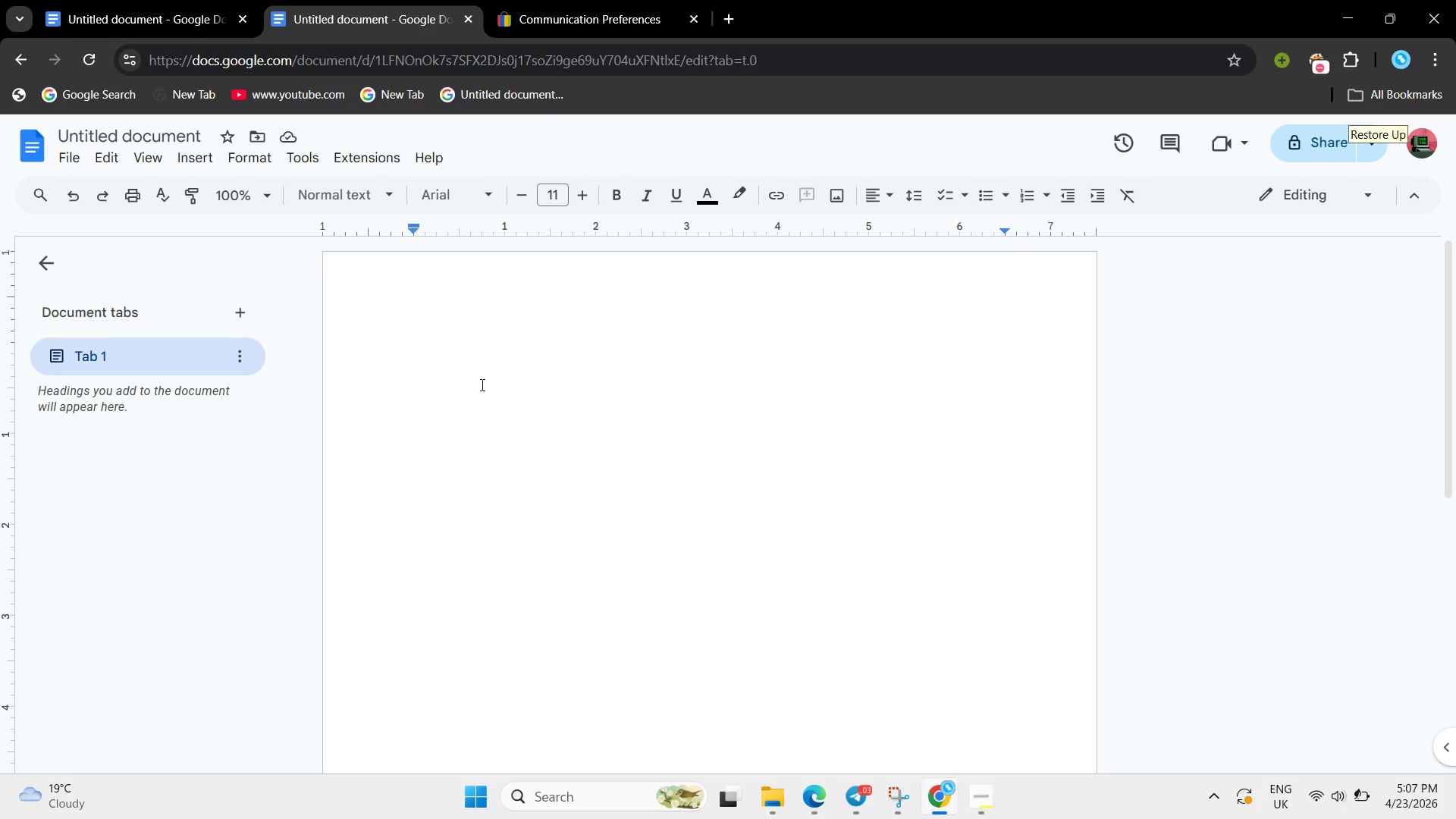 
left_click_drag(start_coordinate=[632, 287], to_coordinate=[593, 314])
 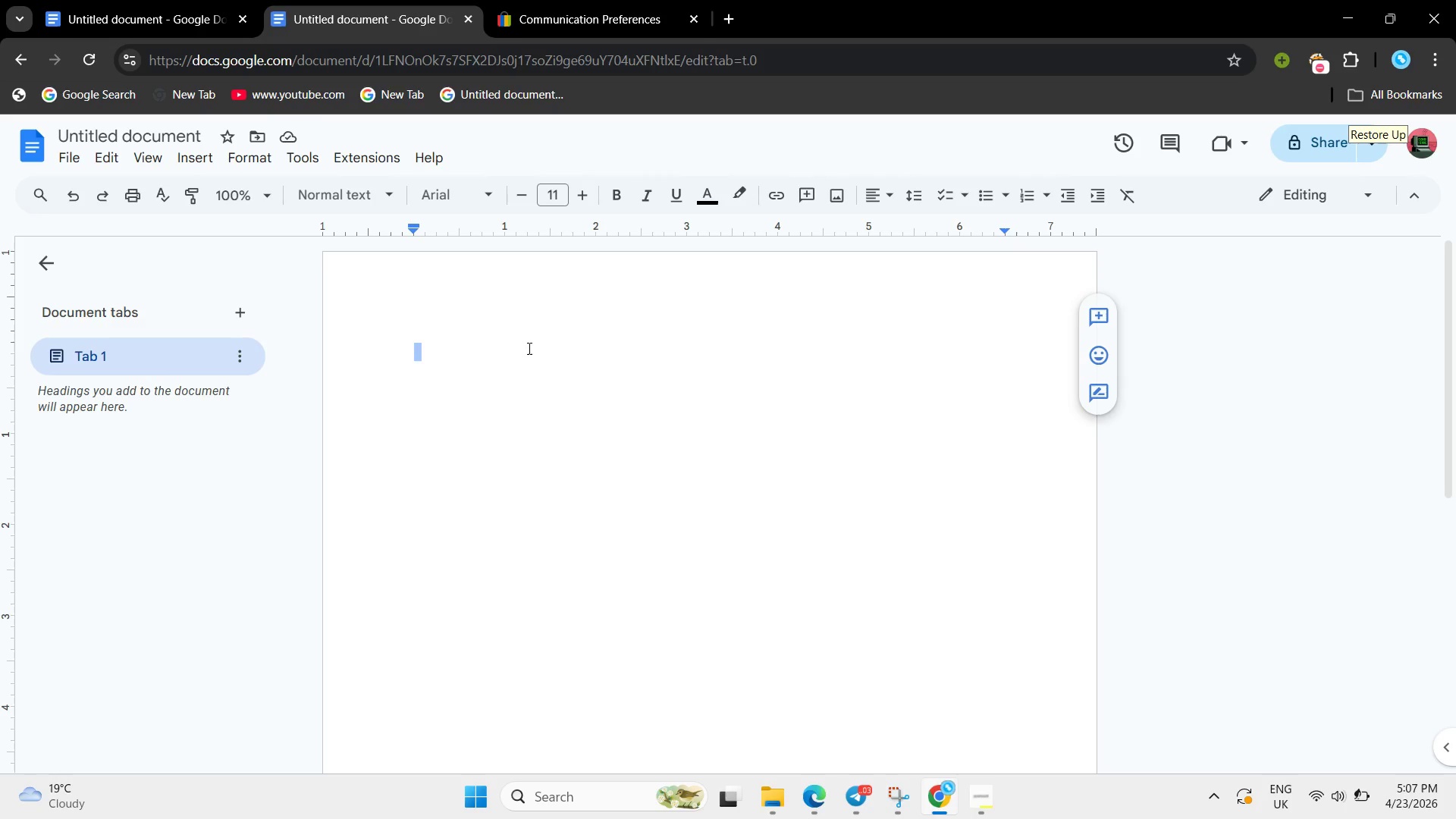 
left_click_drag(start_coordinate=[528, 348], to_coordinate=[532, 348])
 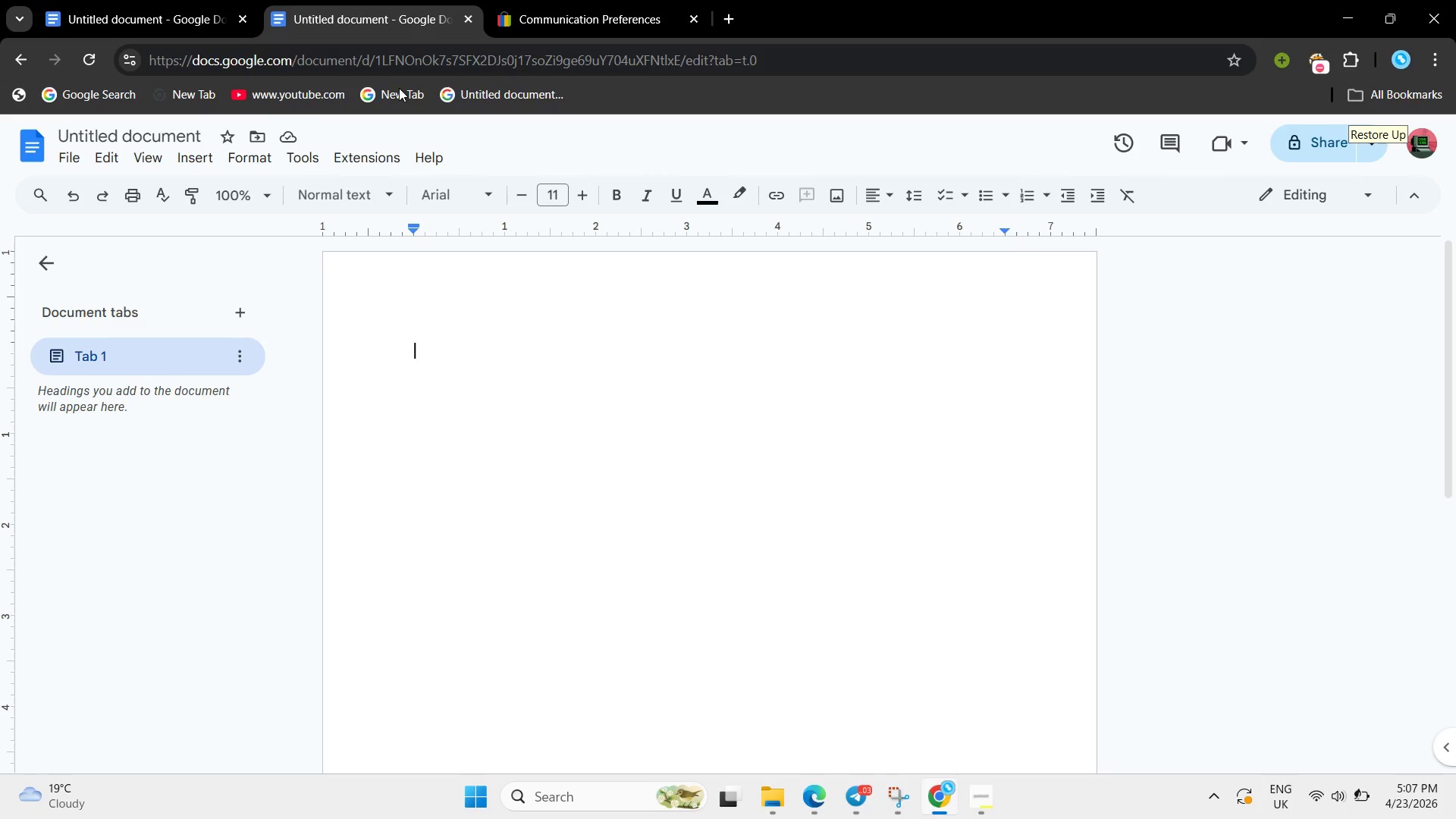 
left_click([168, 0])
 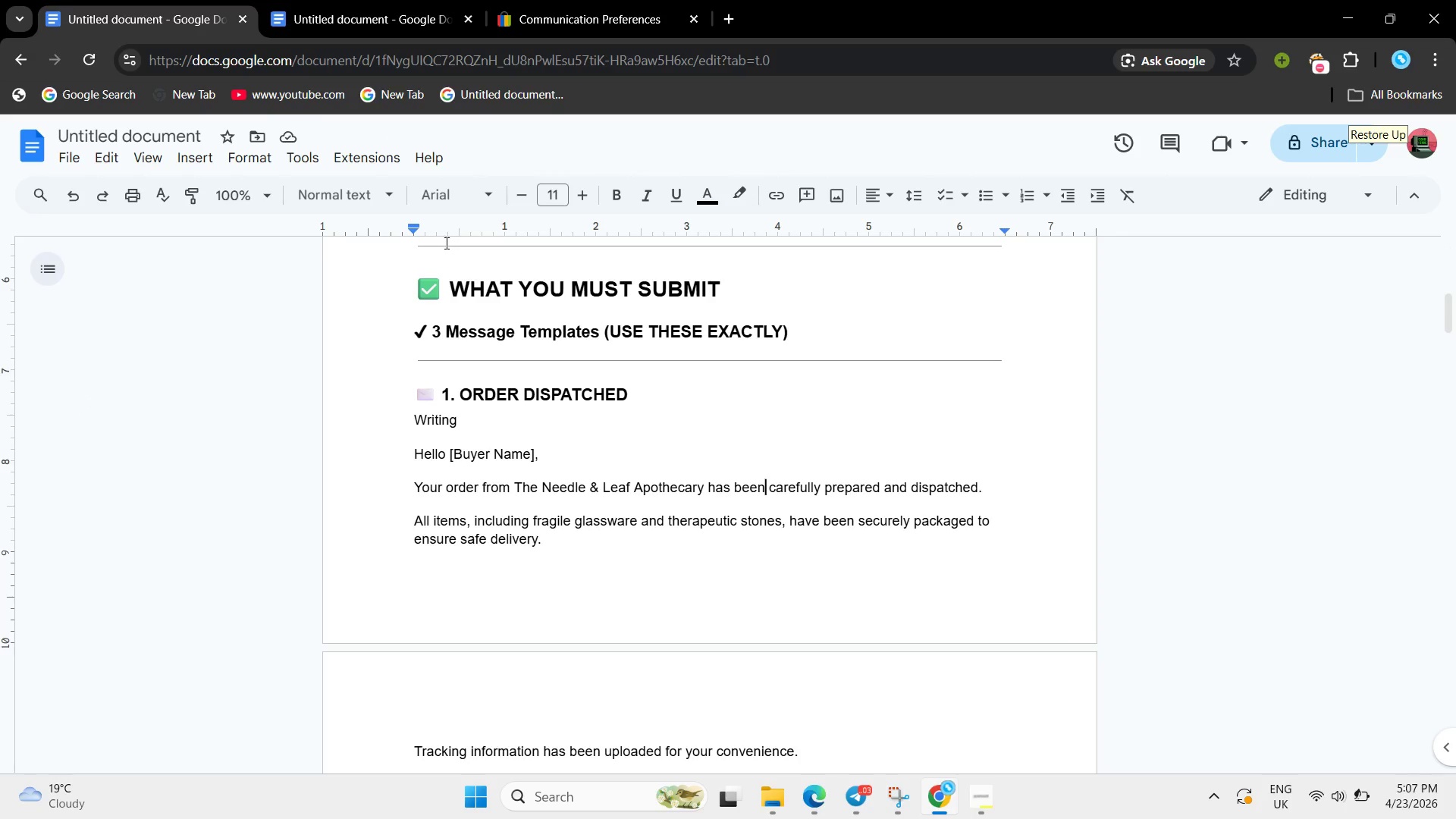 
left_click([494, 456])
 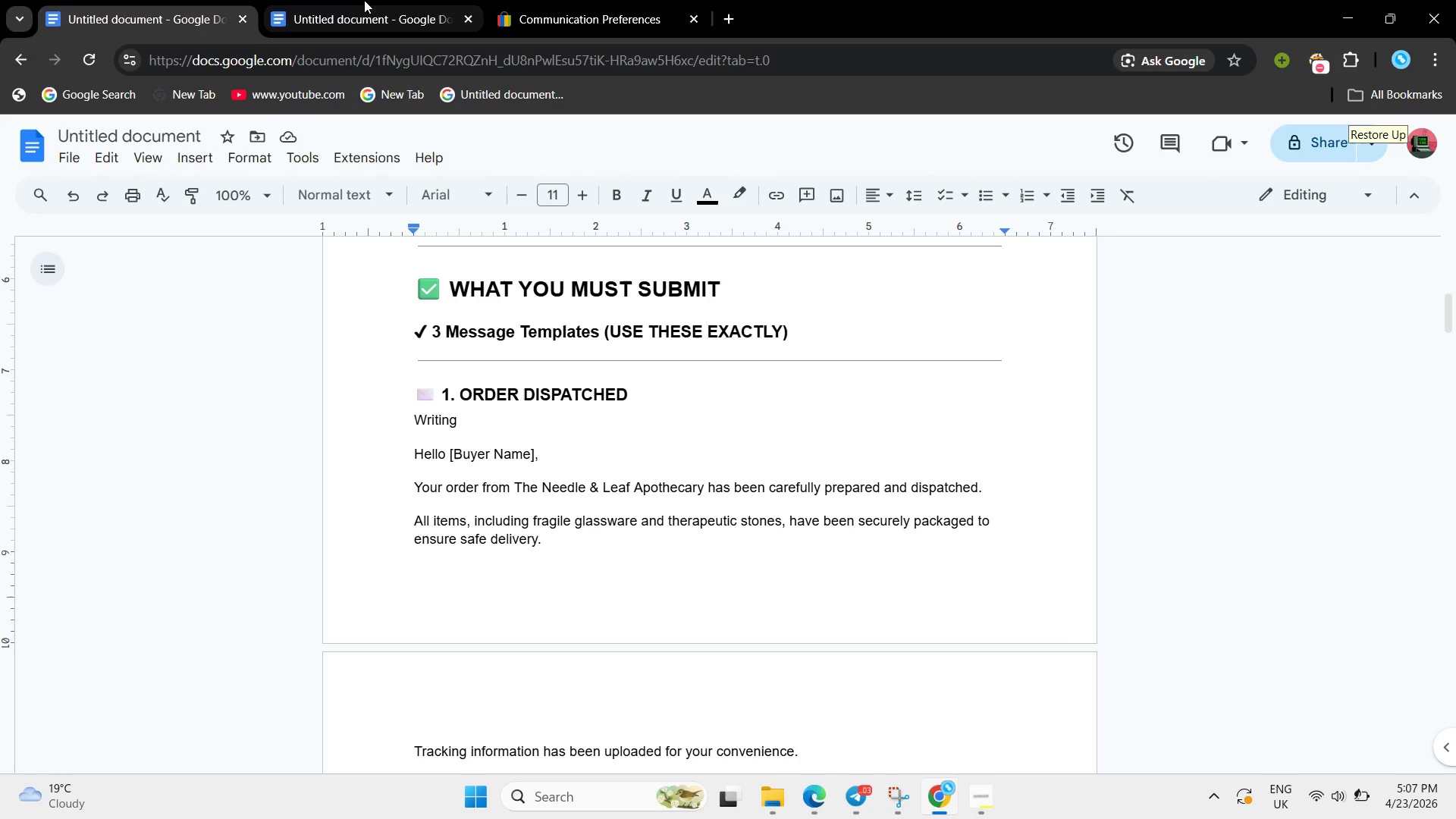 
left_click([364, 0])
 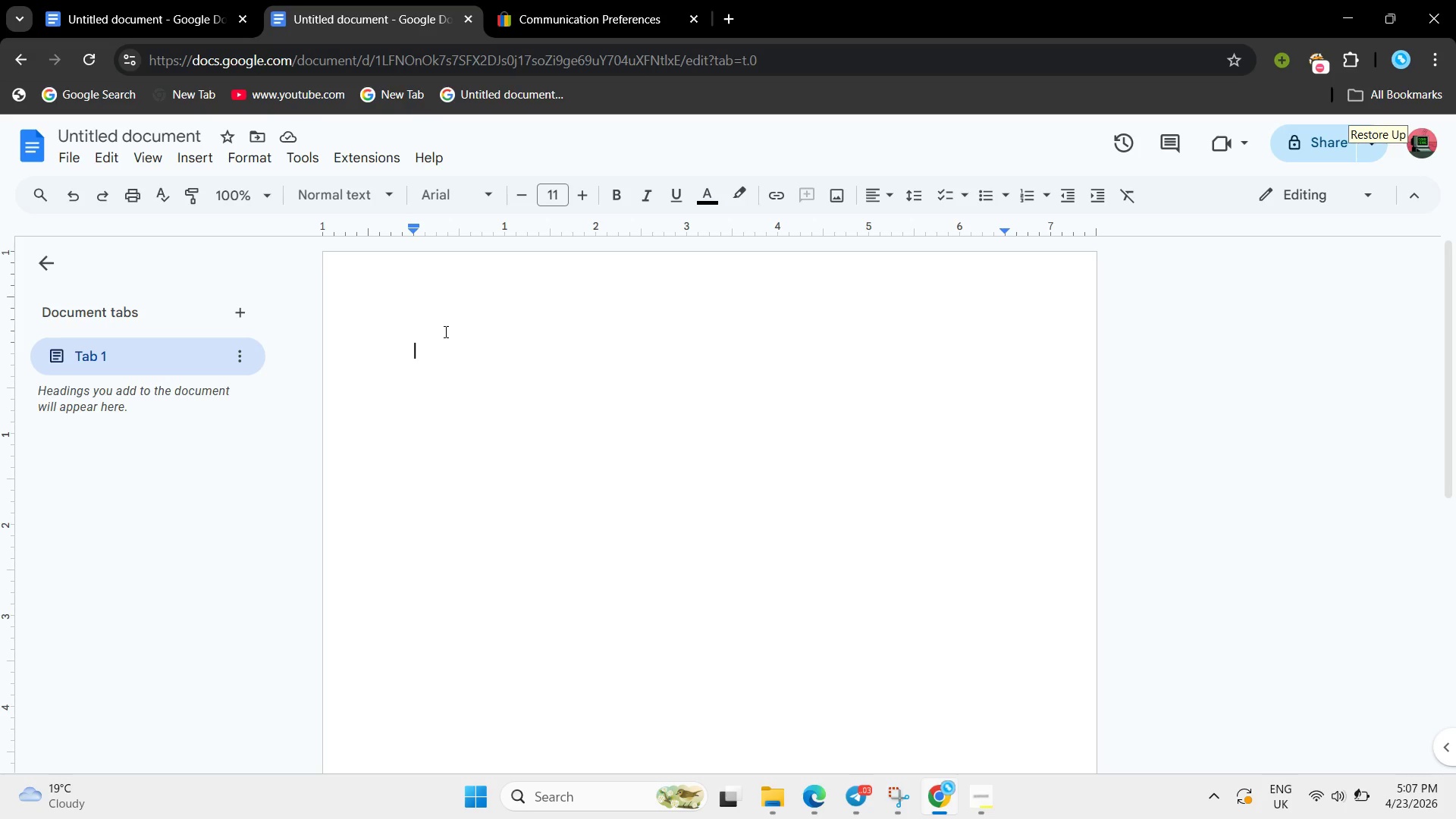 
type(O)
key(Backspace)
type(ORDERD DISPACHED )
 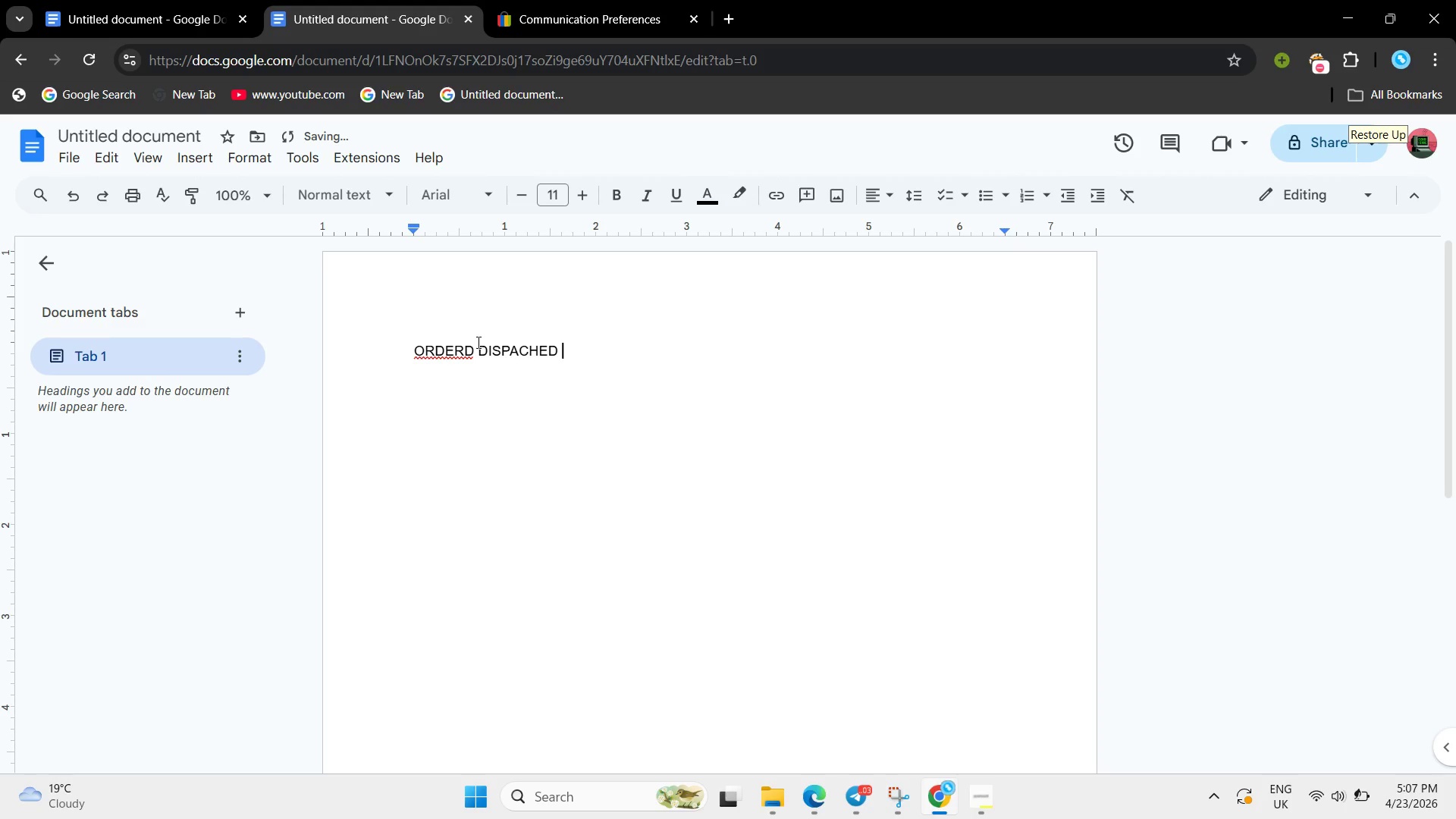 
left_click([471, 347])
 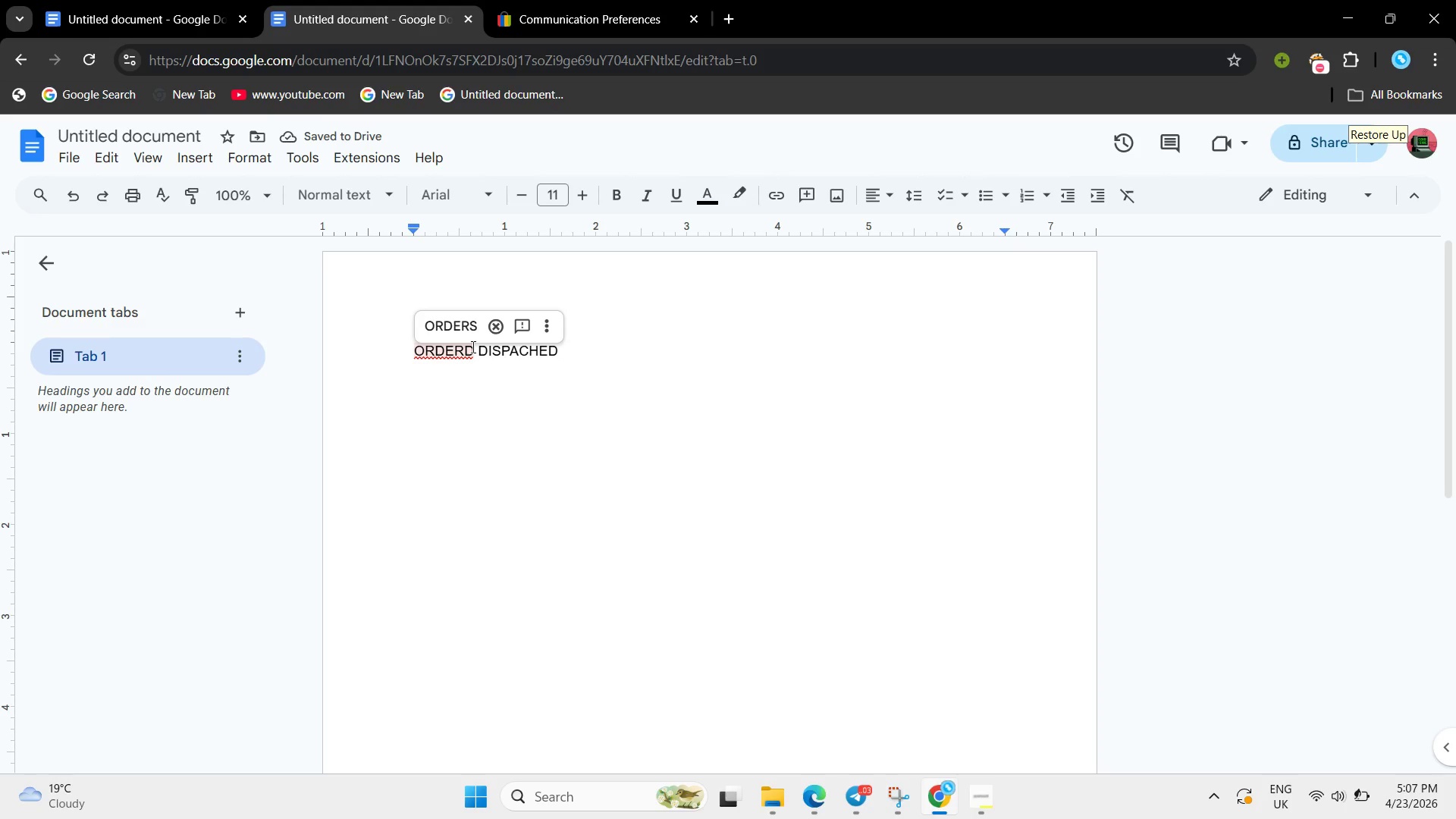 
key(Backspace)
 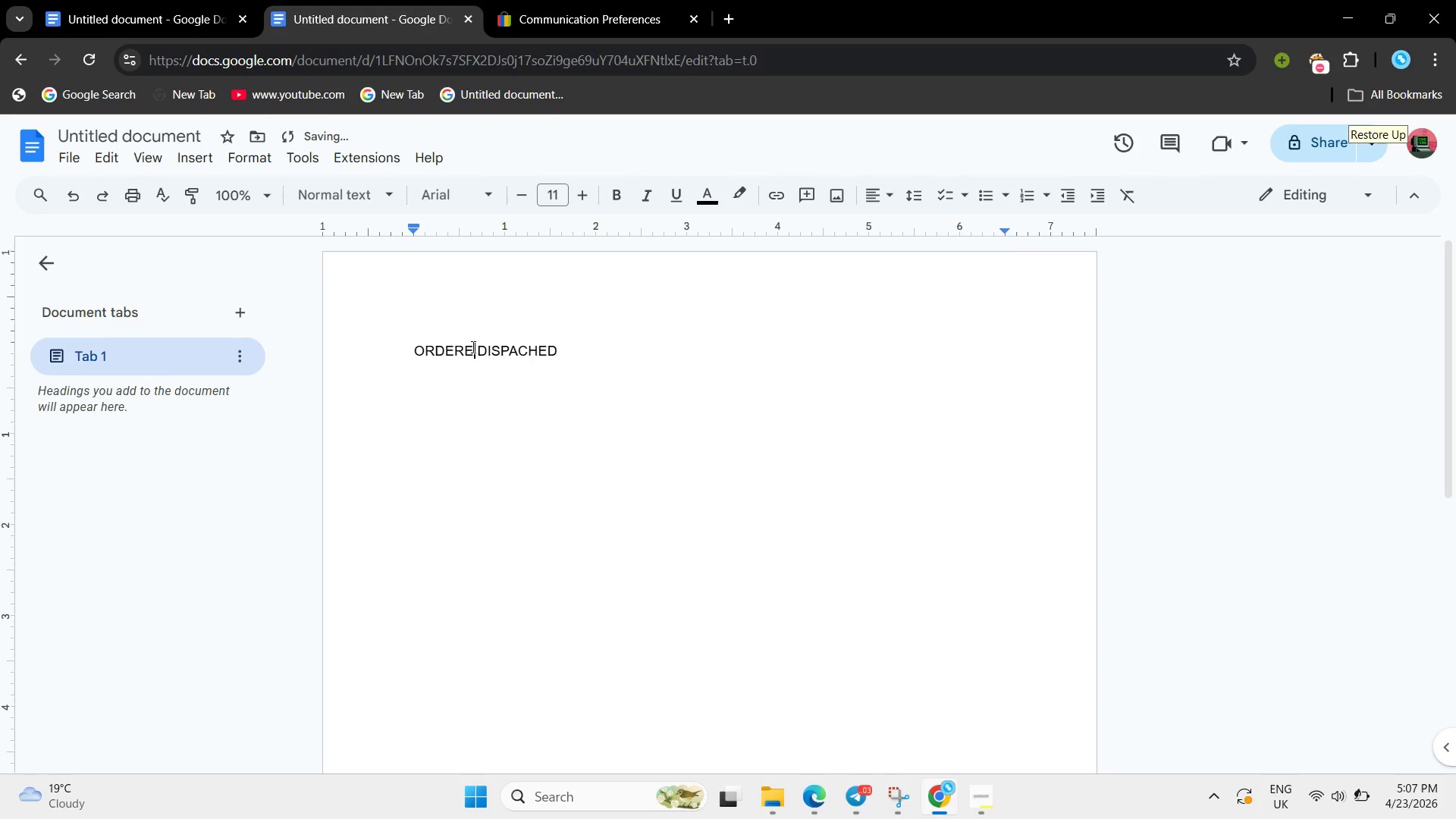 
hold_key(key=E, duration=0.33)
 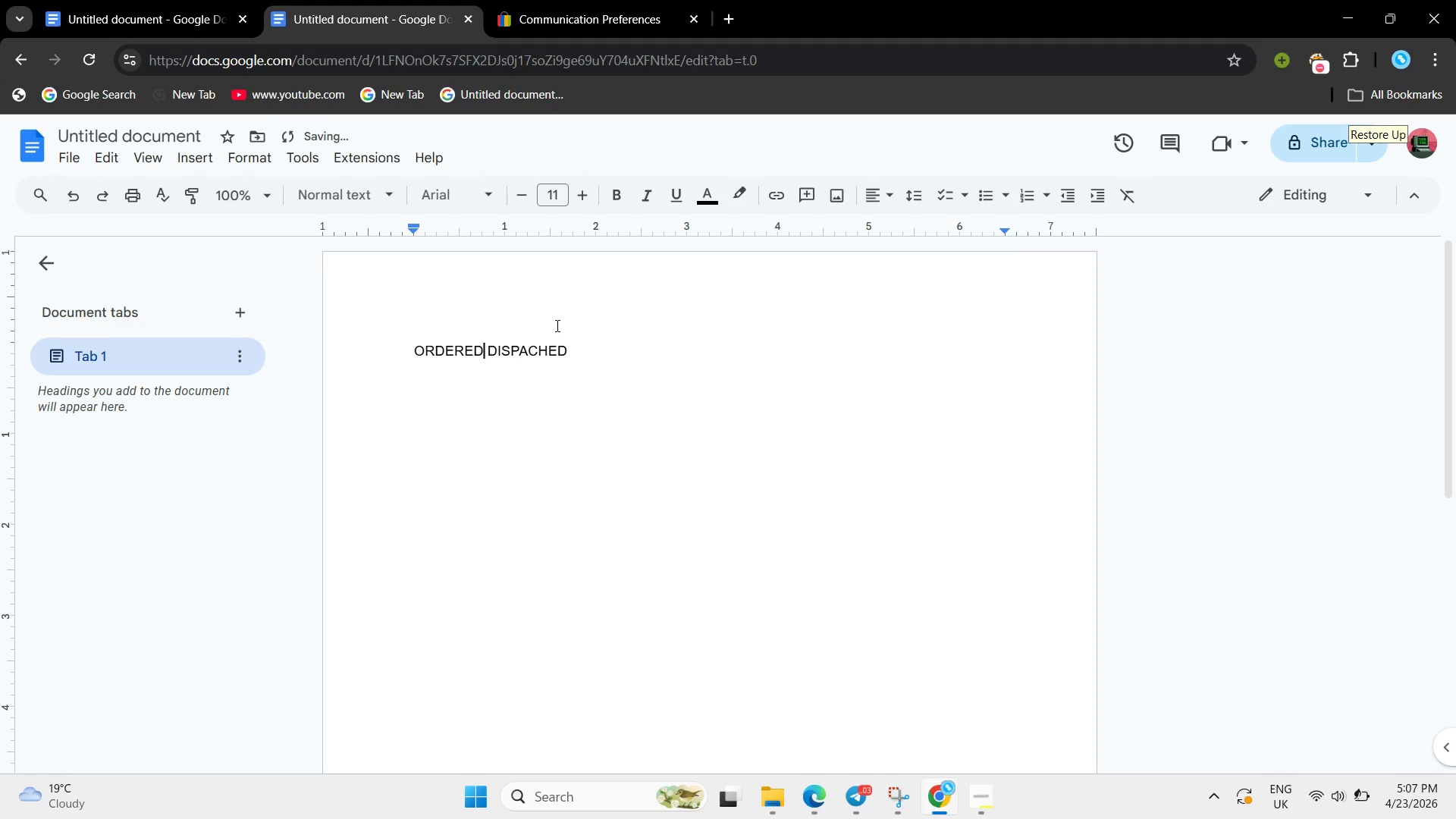 
key(D)
 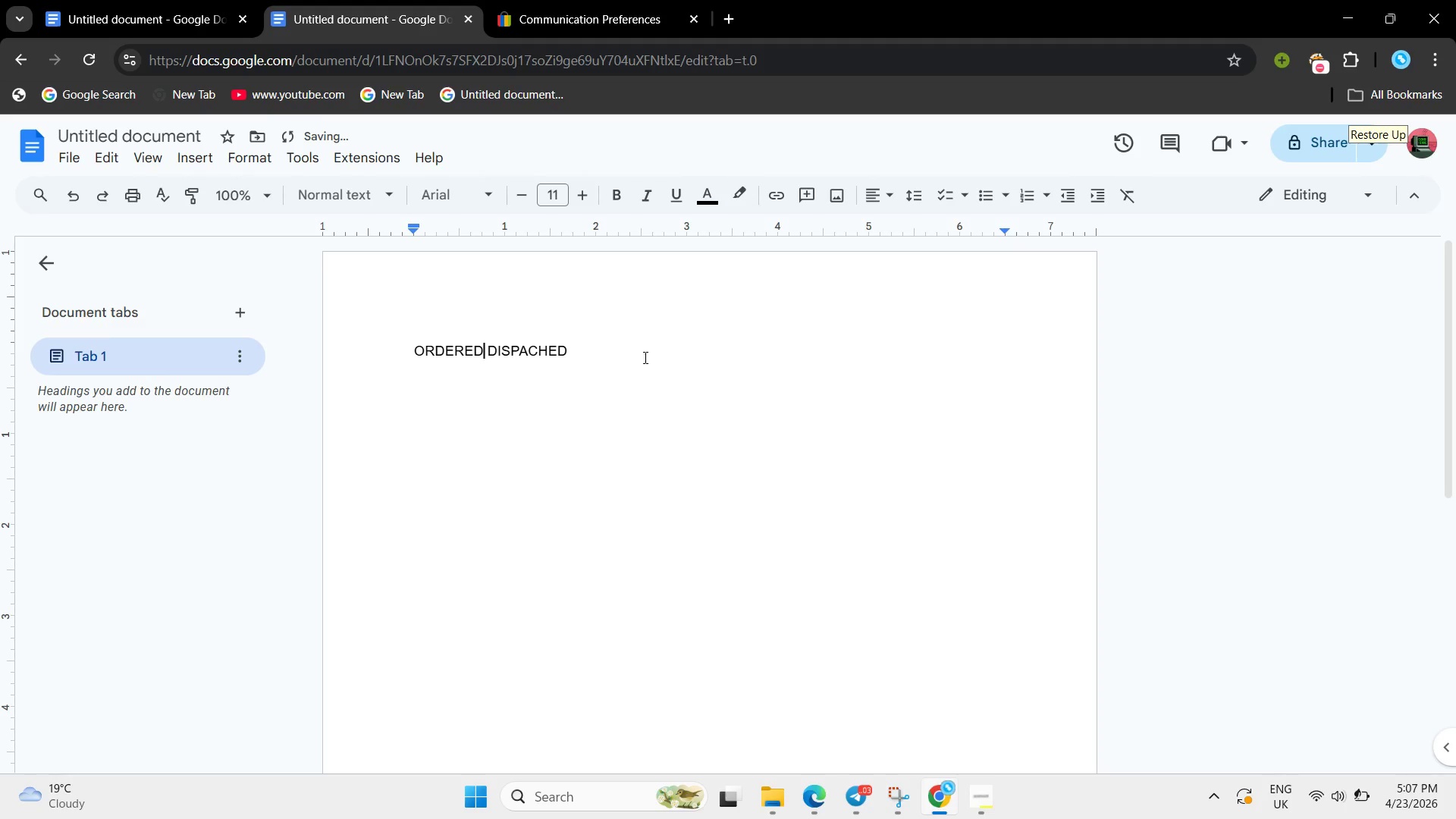 
left_click([644, 357])
 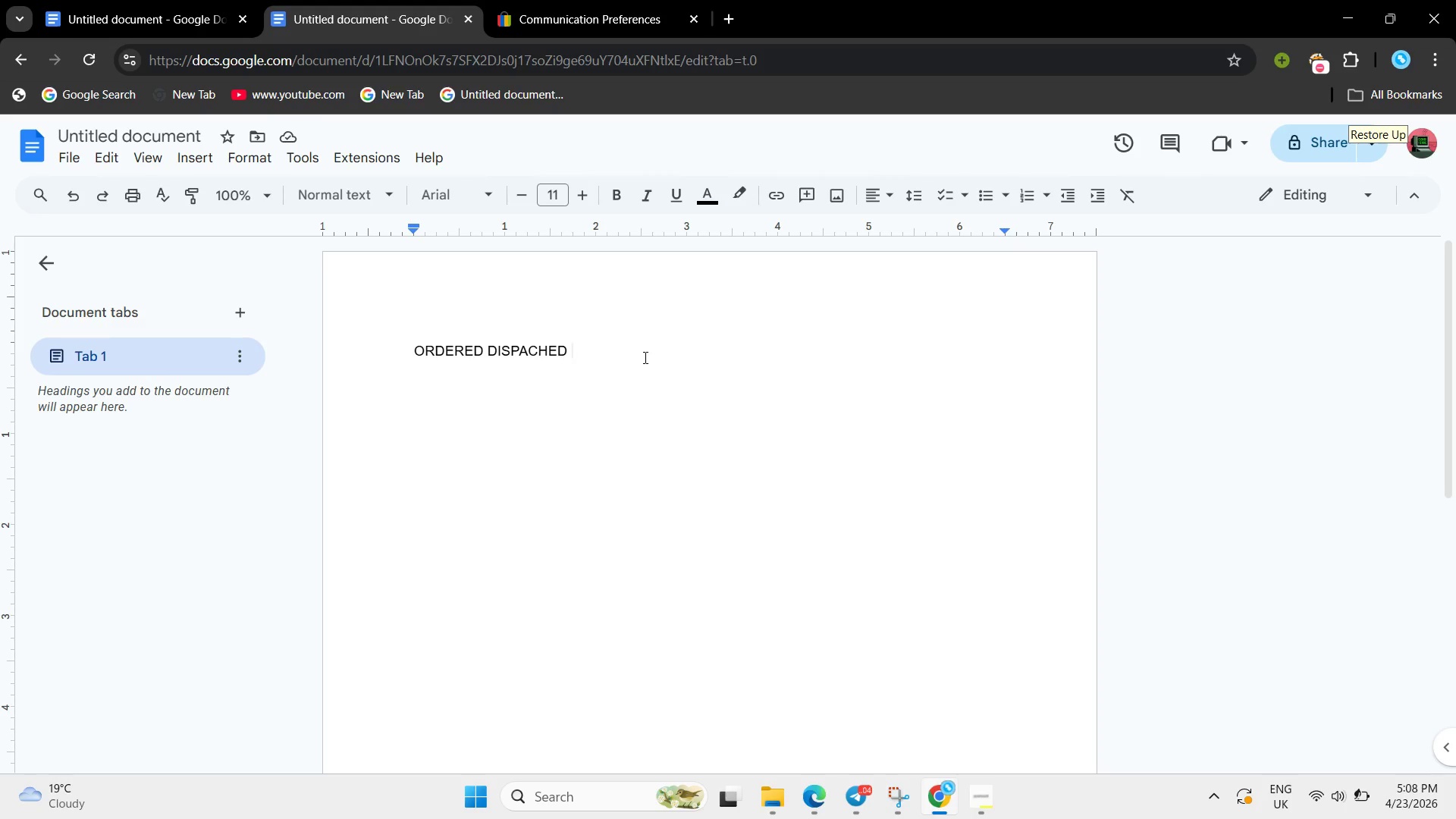 
wait(49.55)
 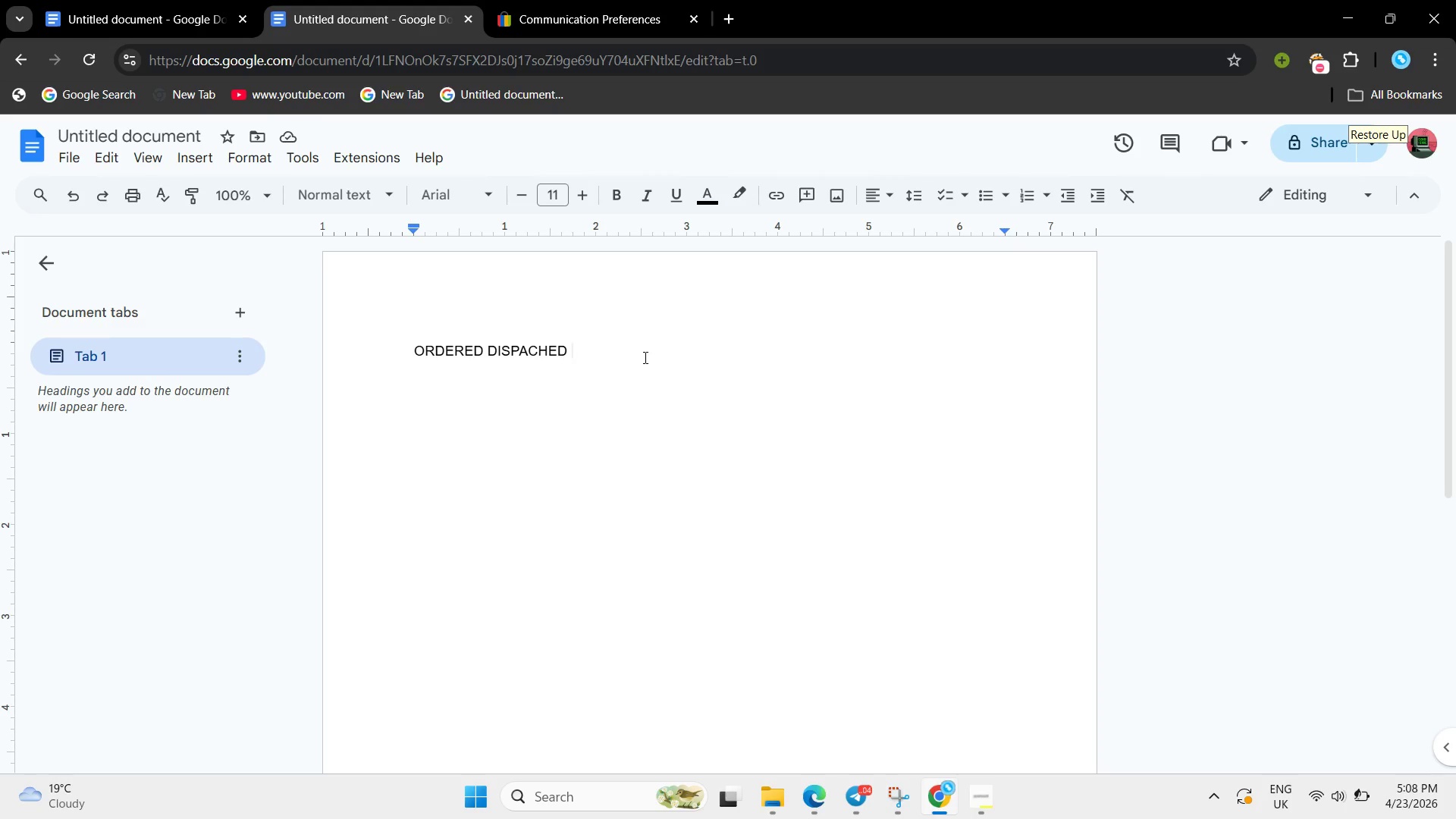 
key(Mute)
 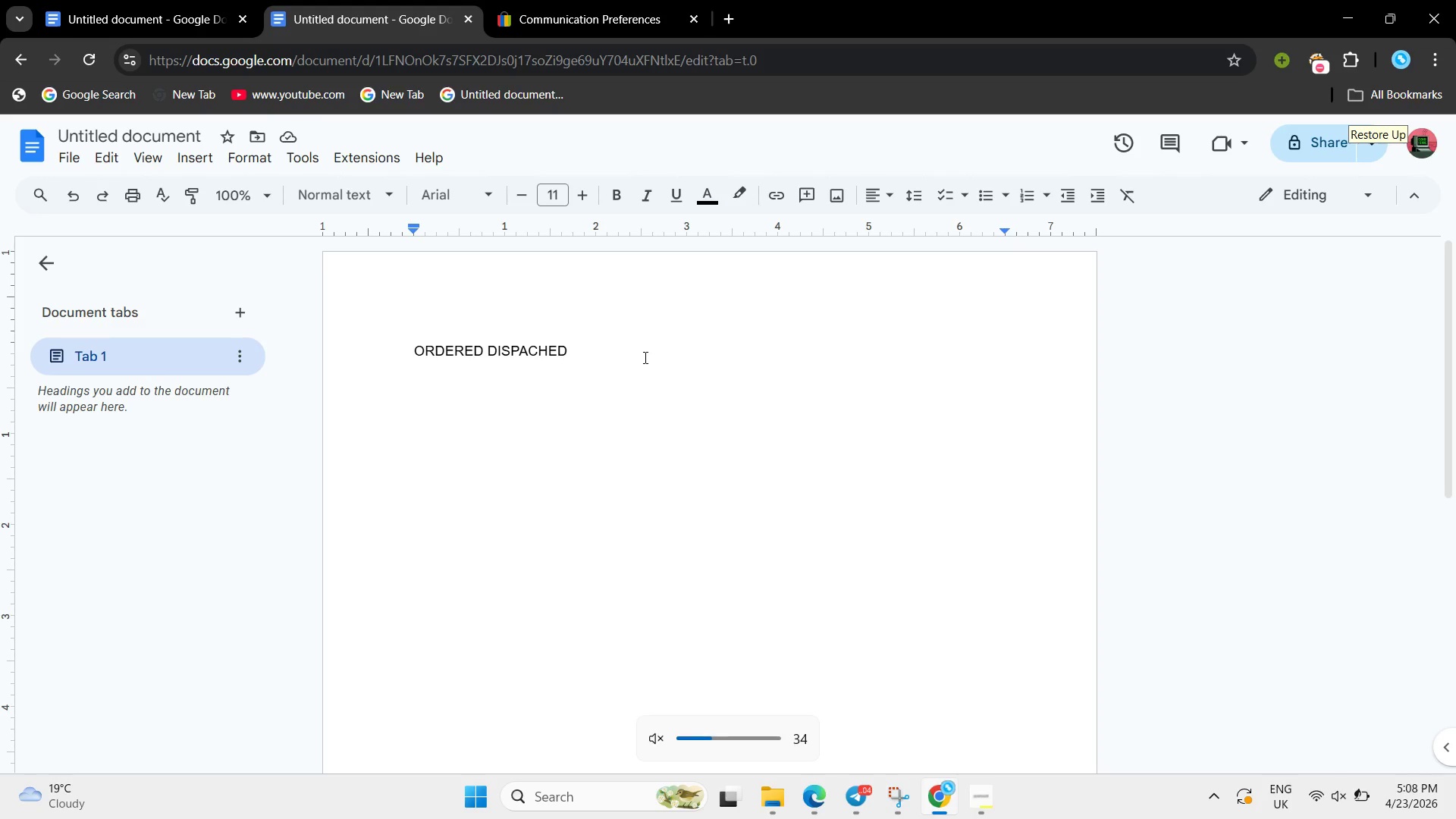 
key(Mute)
 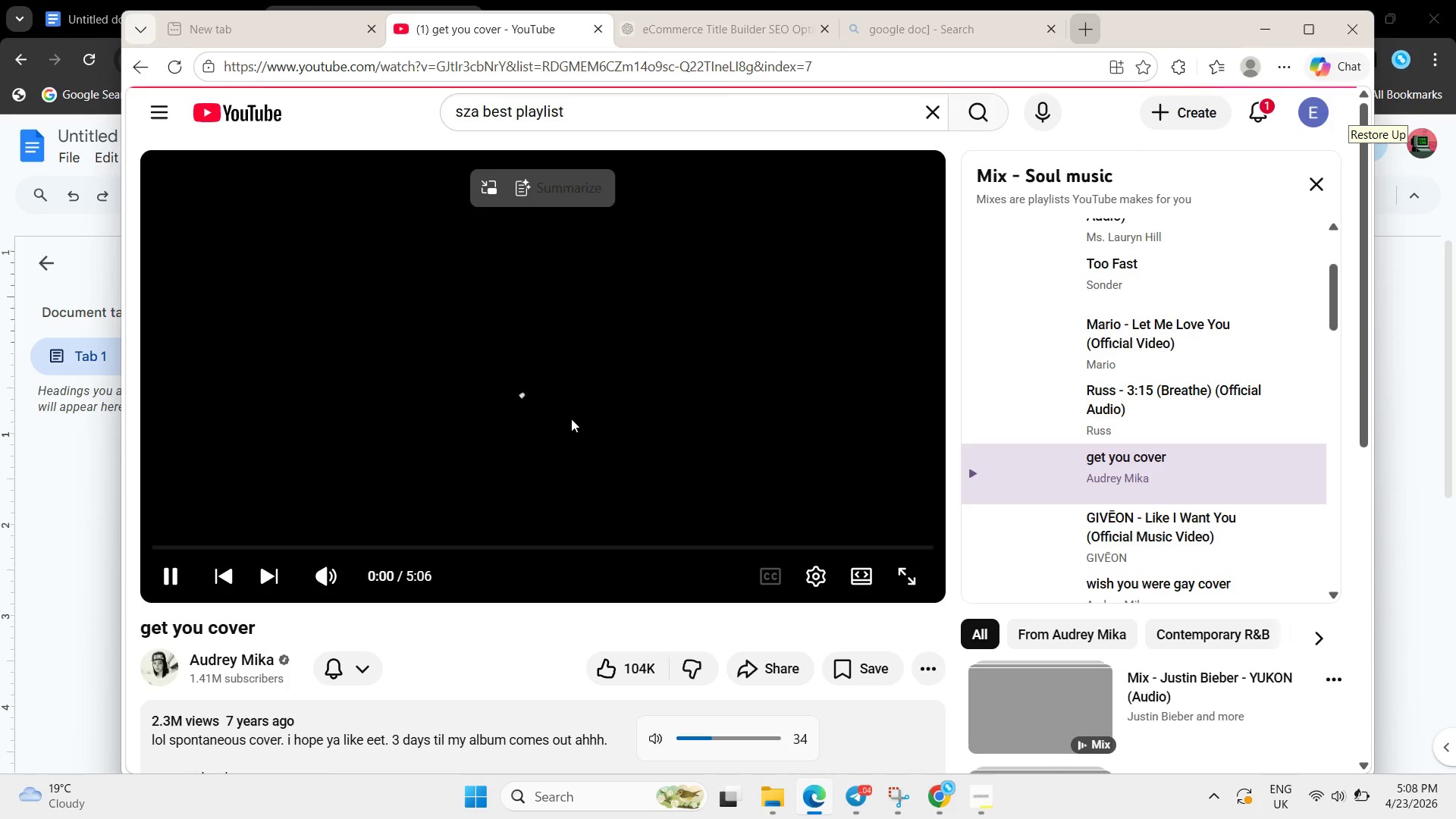 
left_click([1260, 33])
 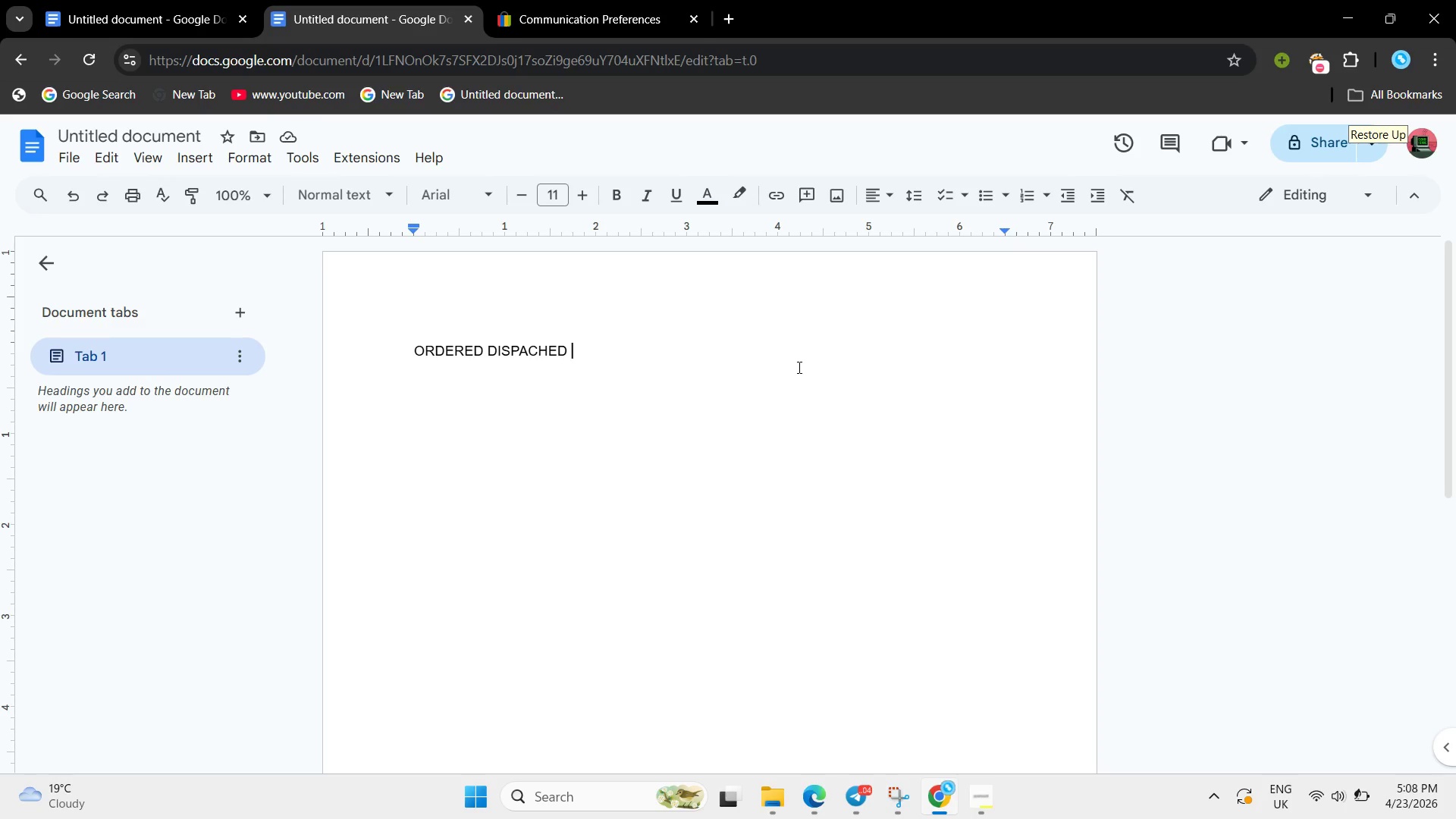 
key(Enter)
 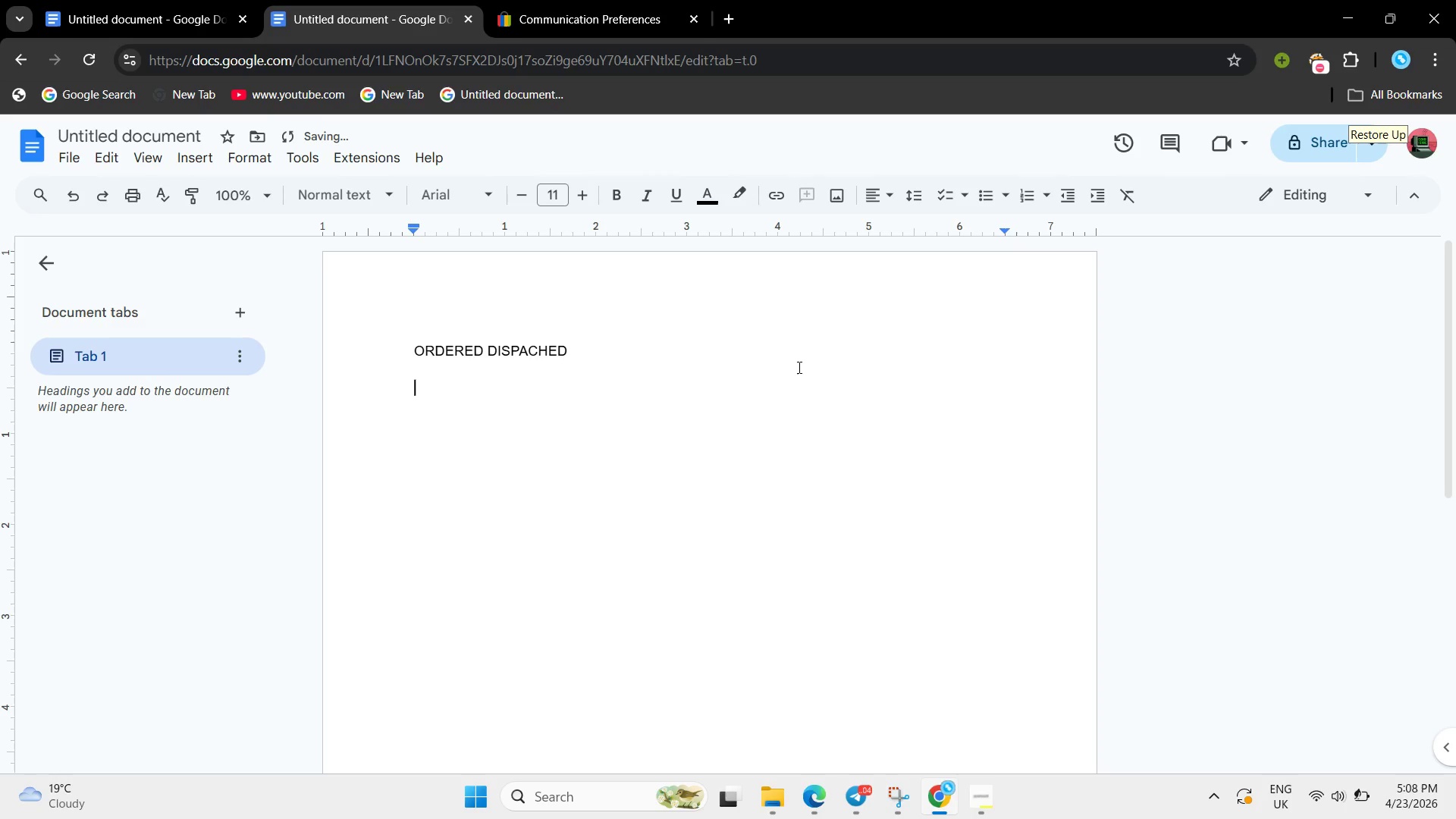 
key(Enter)
 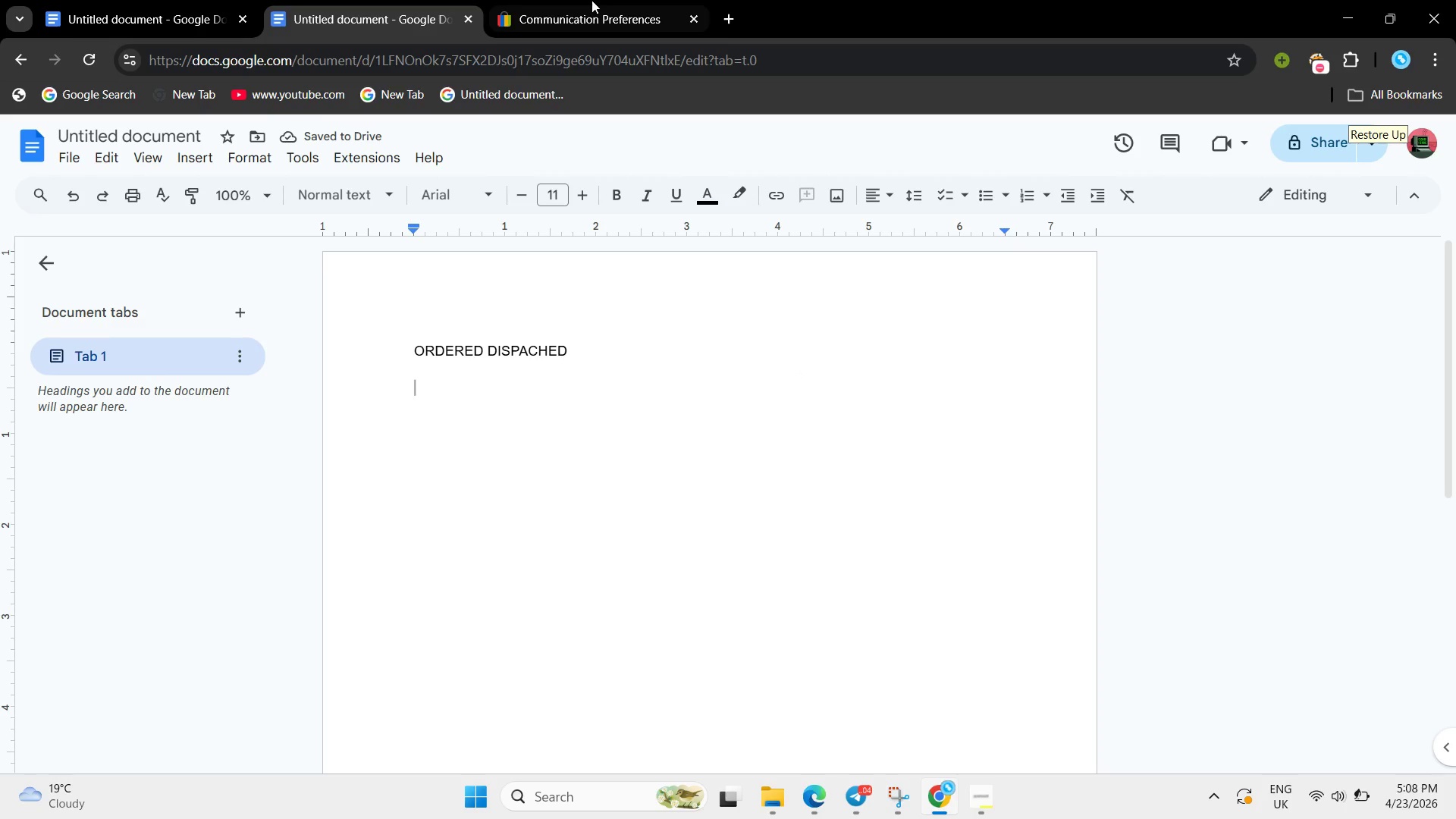 
left_click([197, 0])
 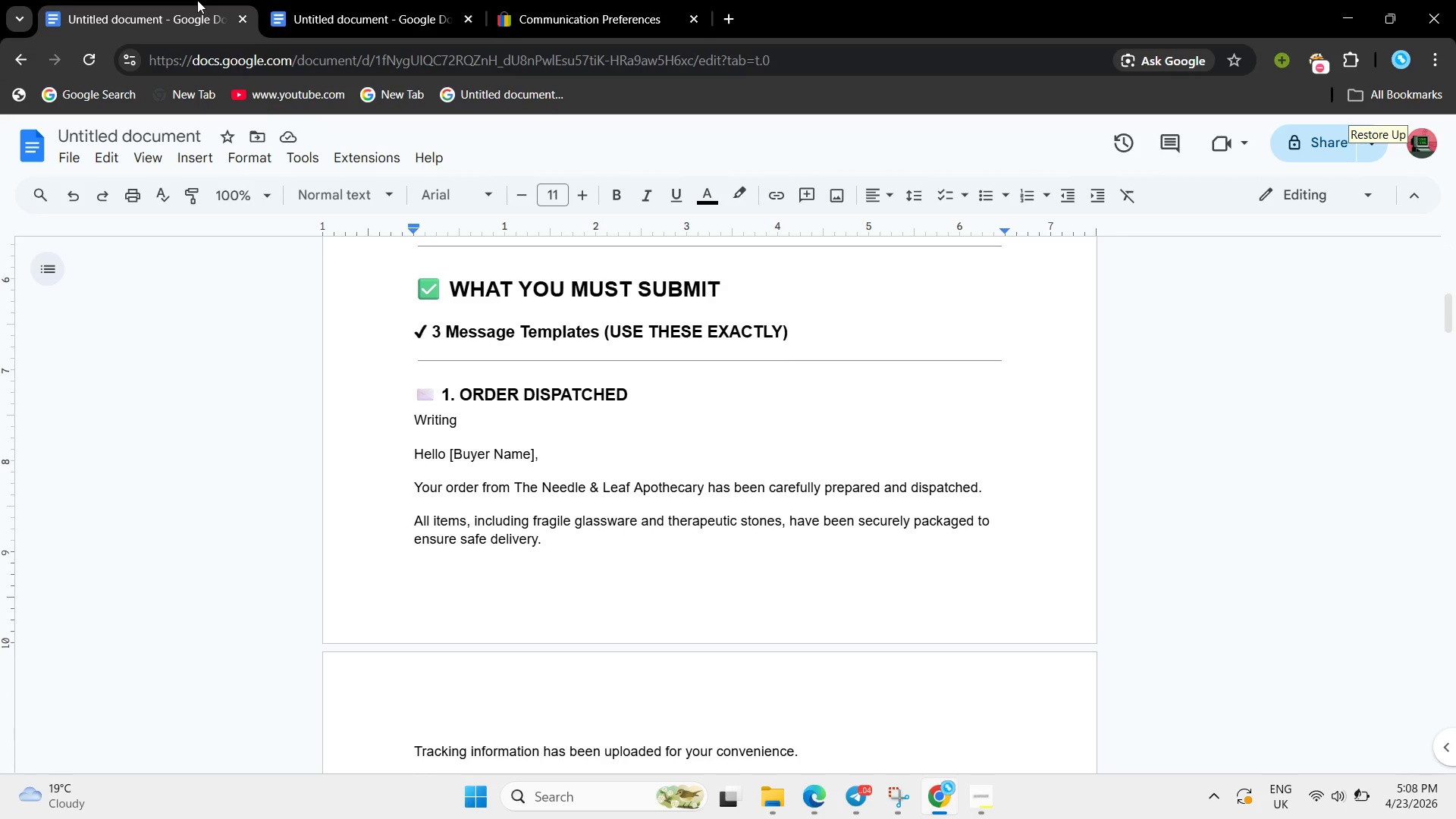 
left_click_drag(start_coordinate=[197, 0], to_coordinate=[214, 73])
 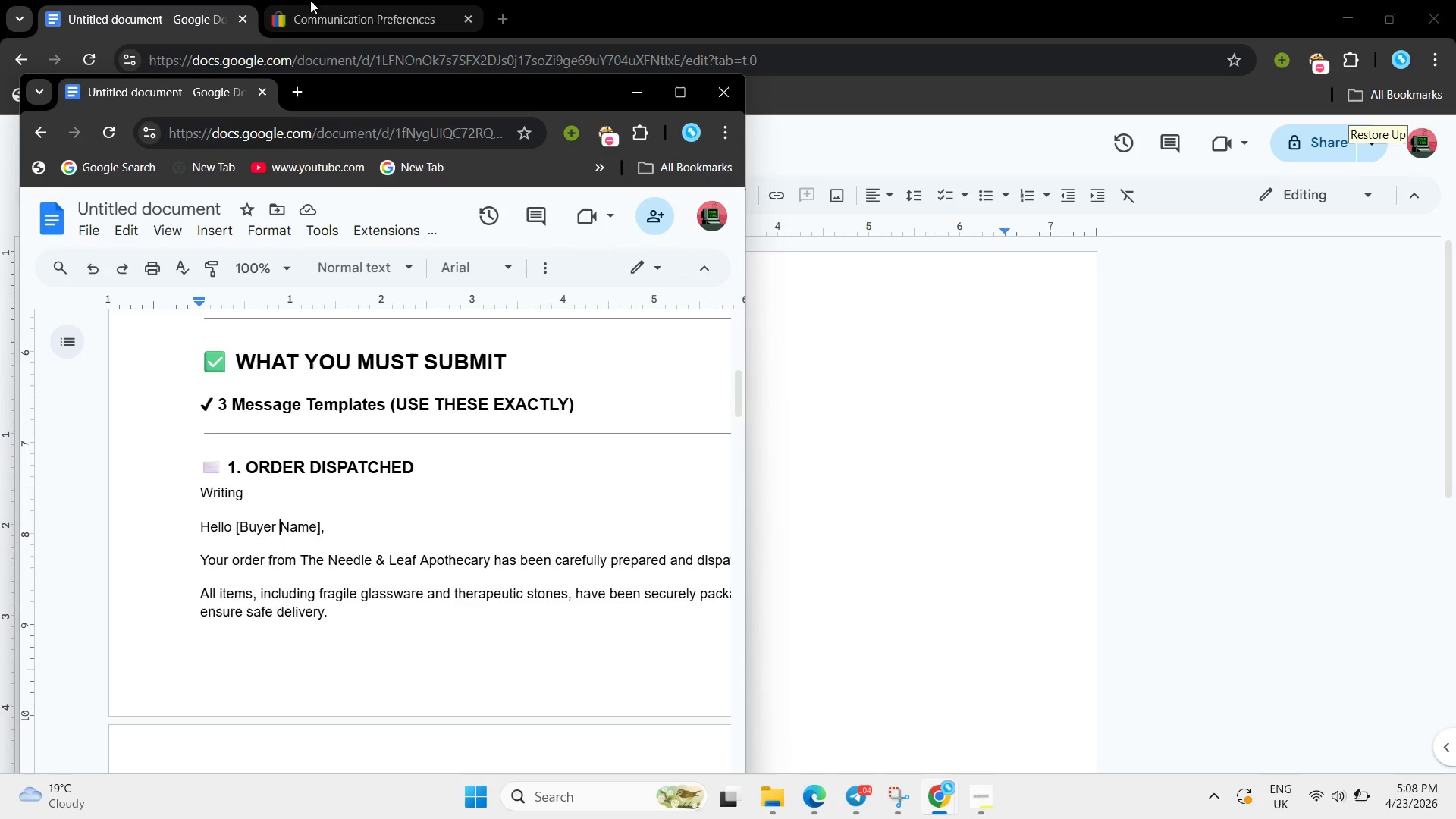 
left_click_drag(start_coordinate=[312, 1], to_coordinate=[490, 142])
 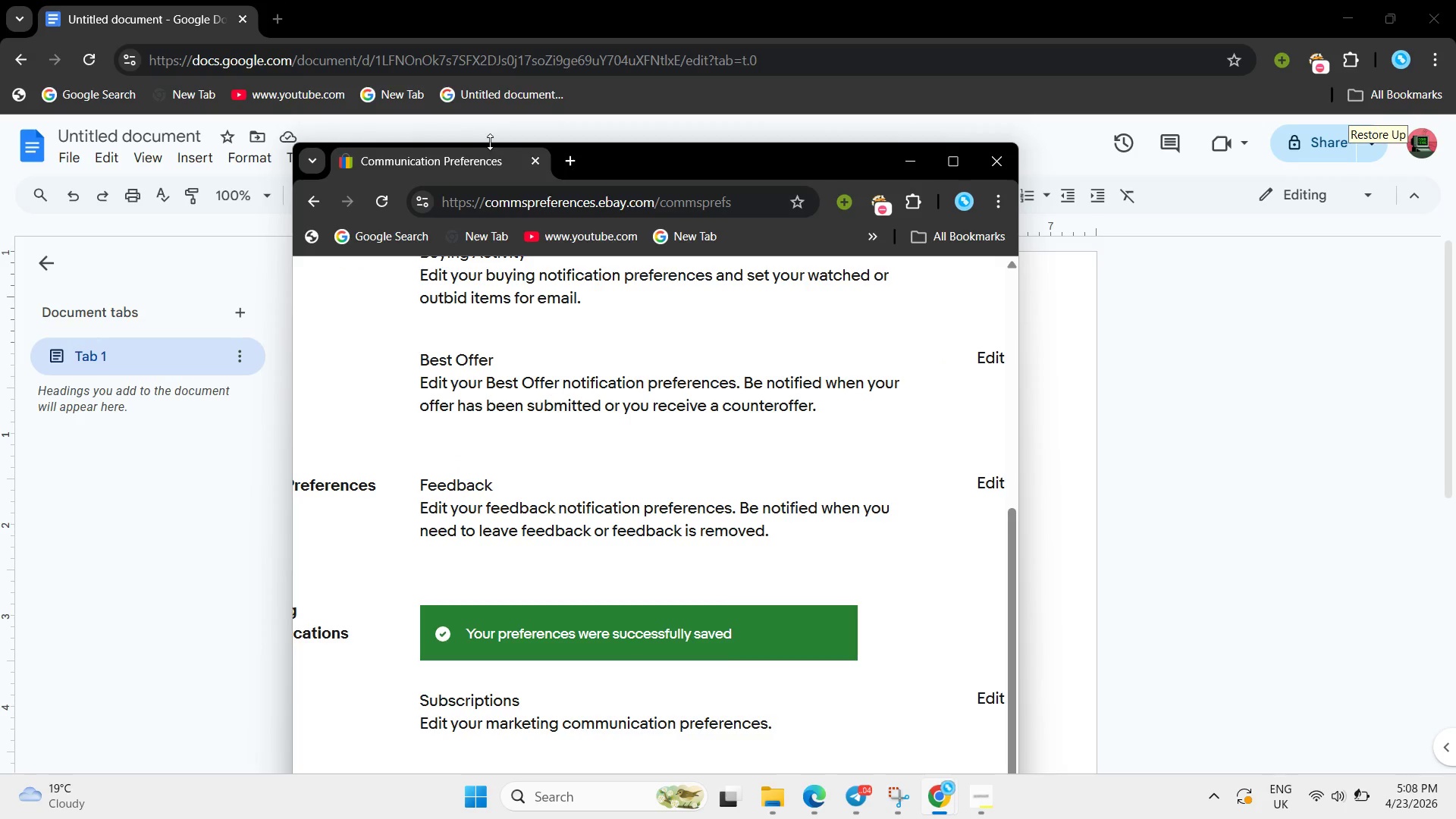 
left_click([364, 31])
 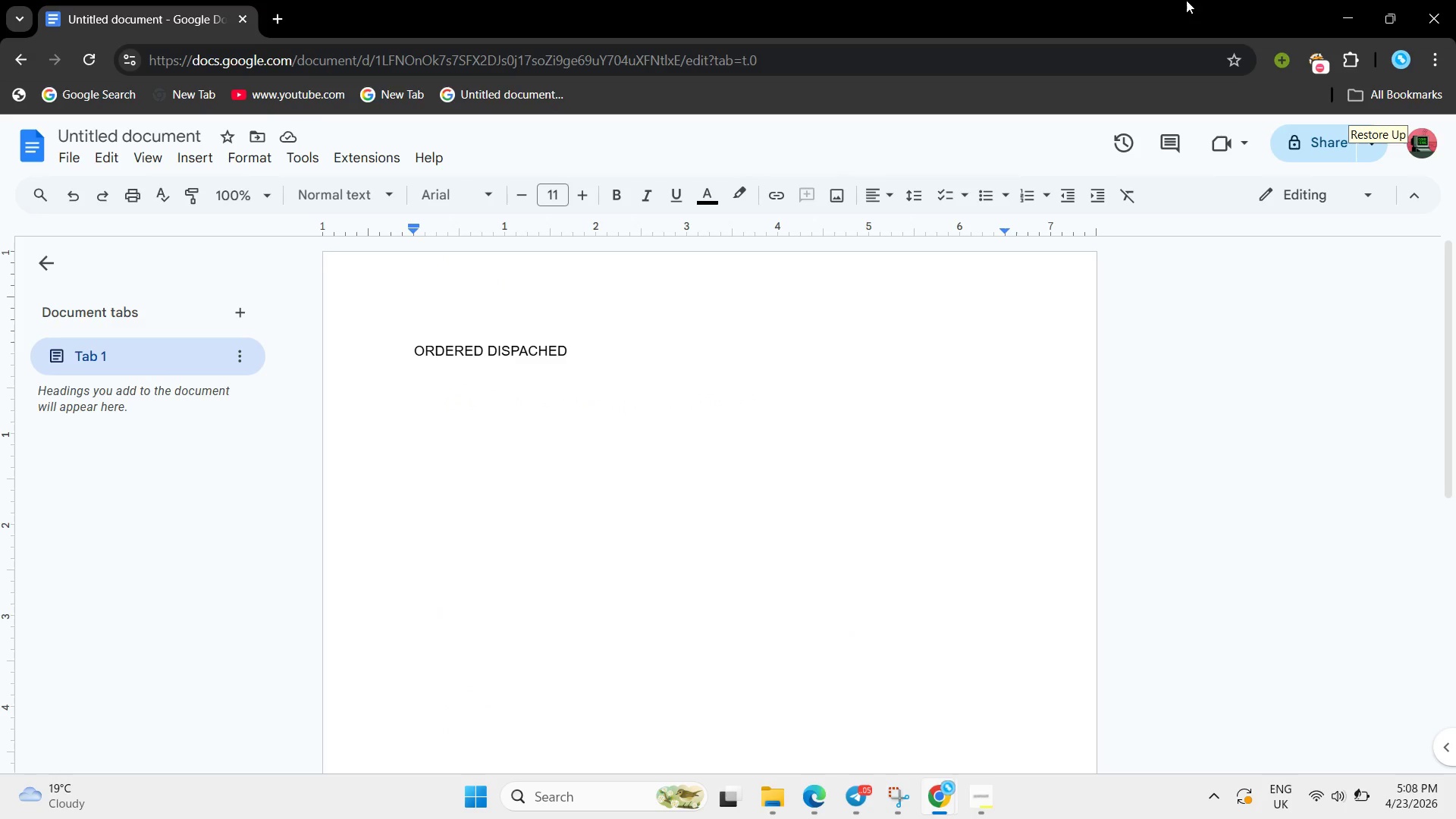 
left_click([1340, 9])
 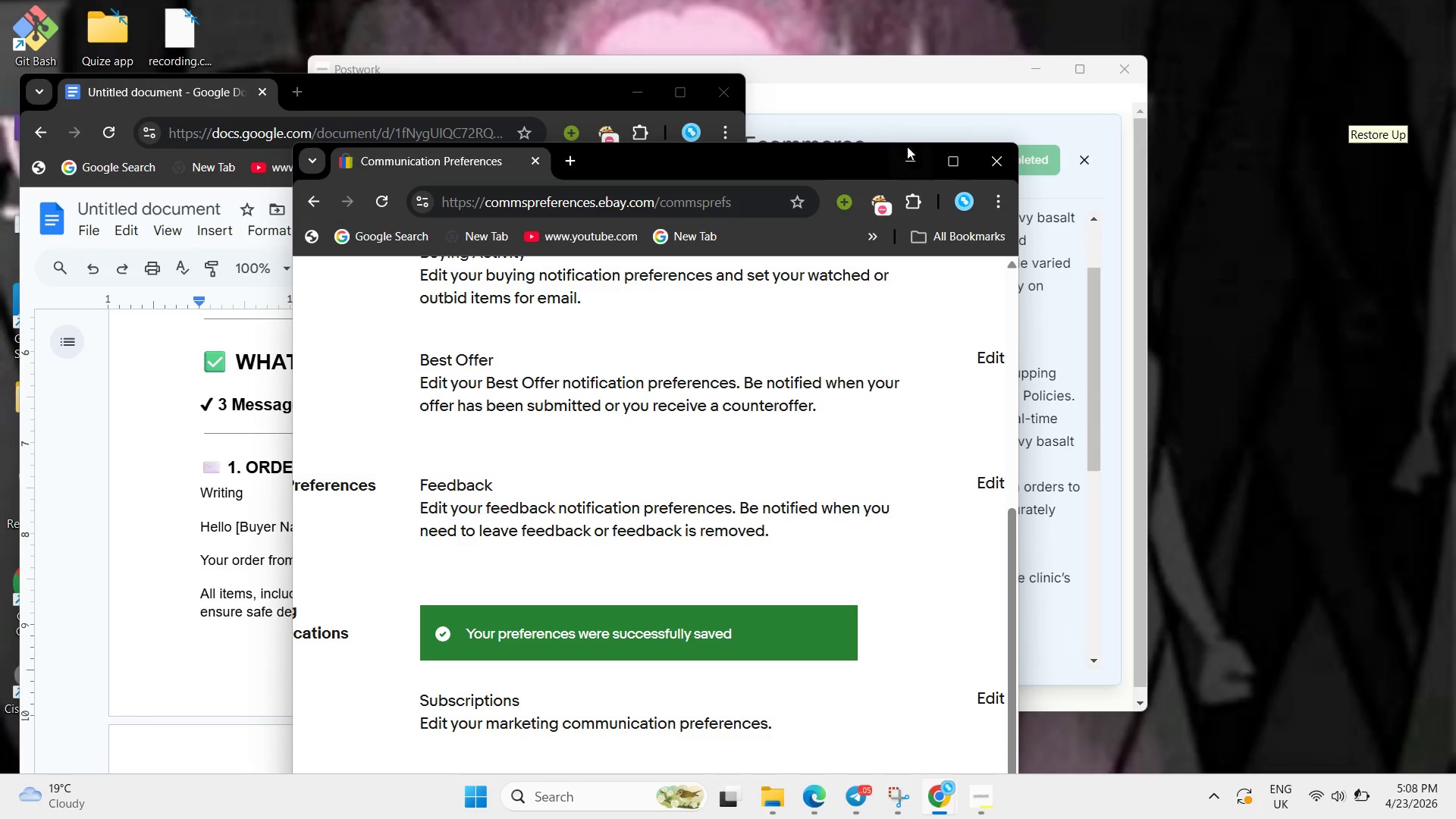 
left_click([919, 153])
 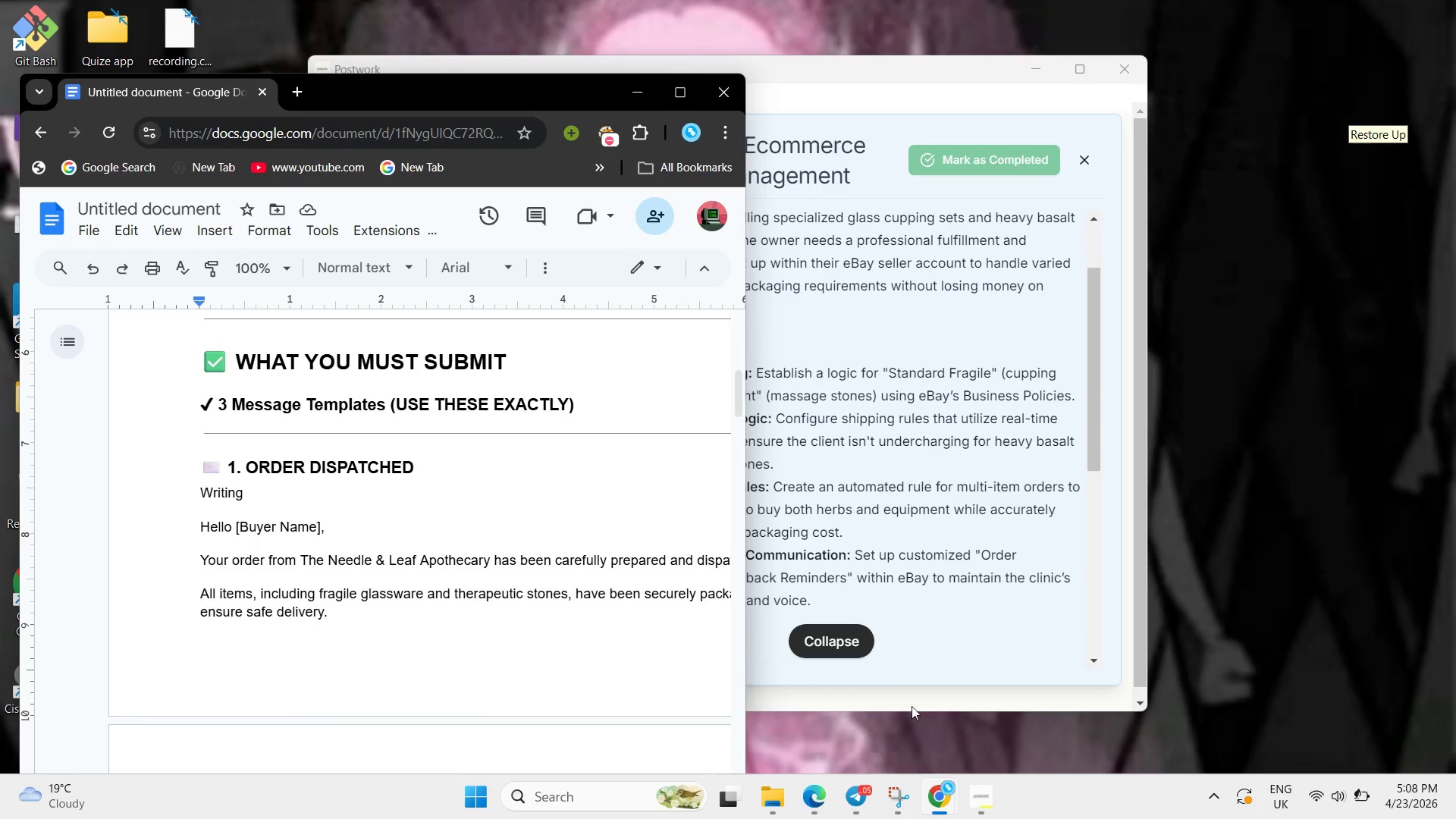 
left_click([951, 806])
 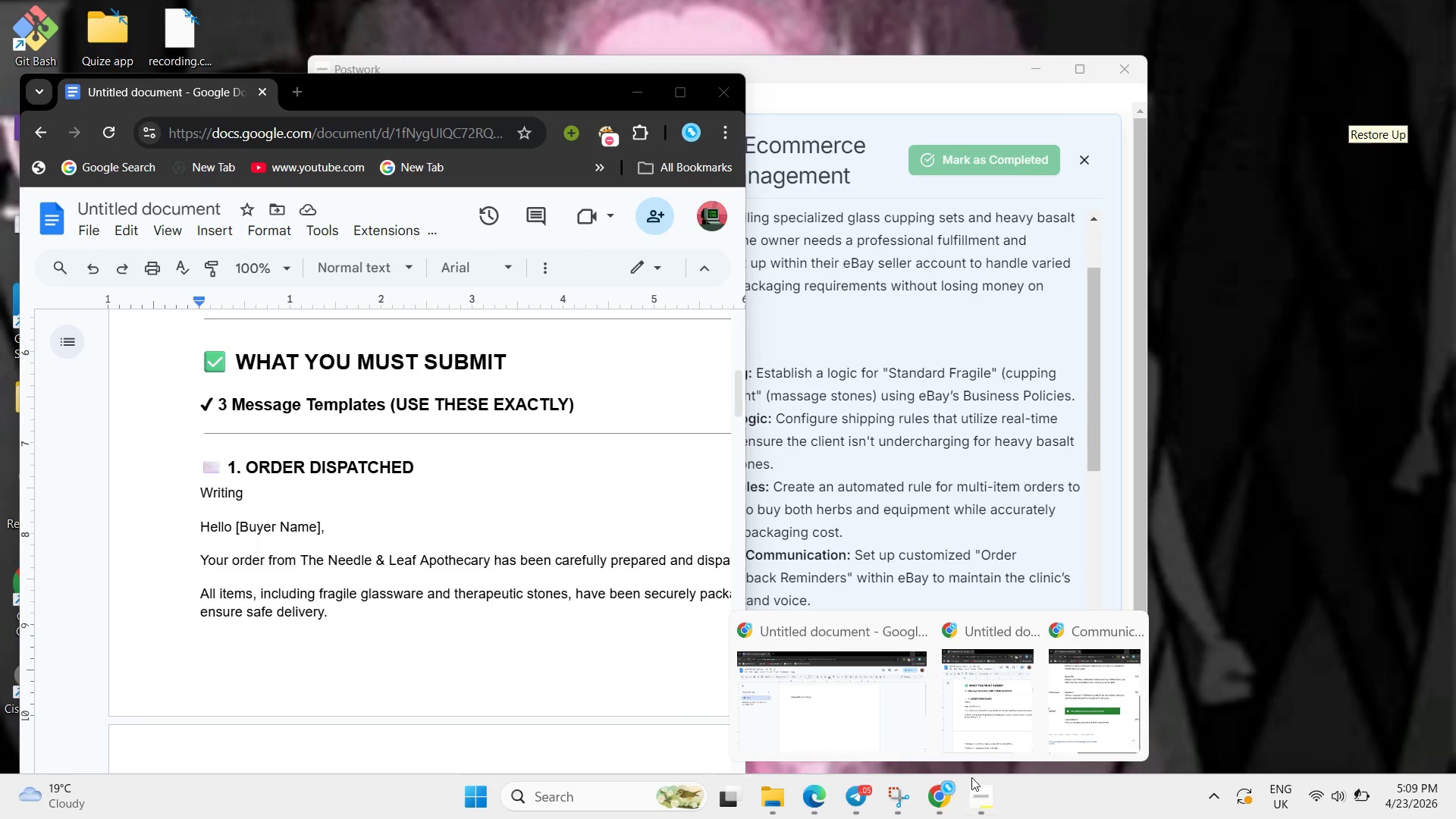 
left_click([998, 739])
 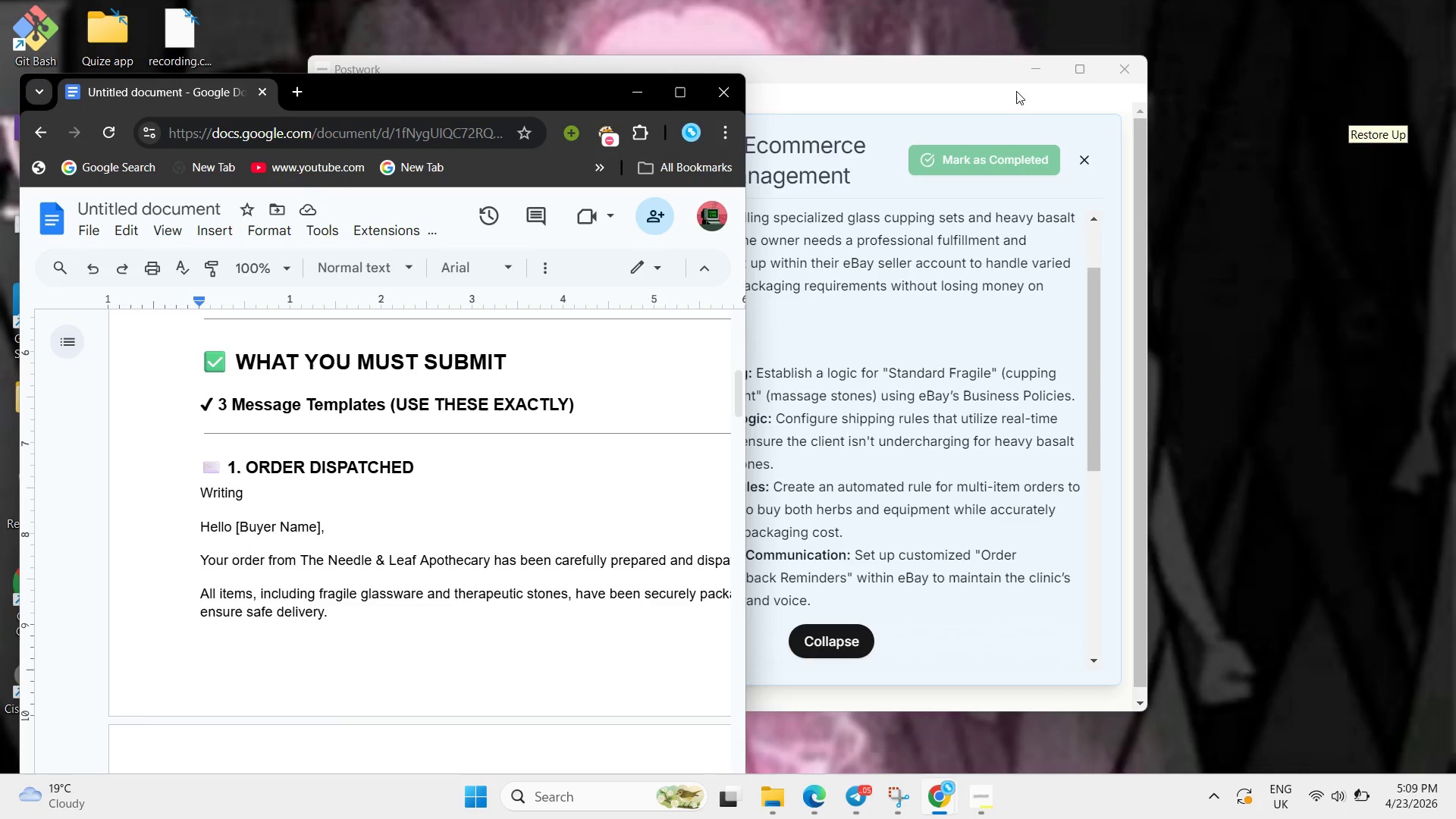 
left_click([1033, 81])
 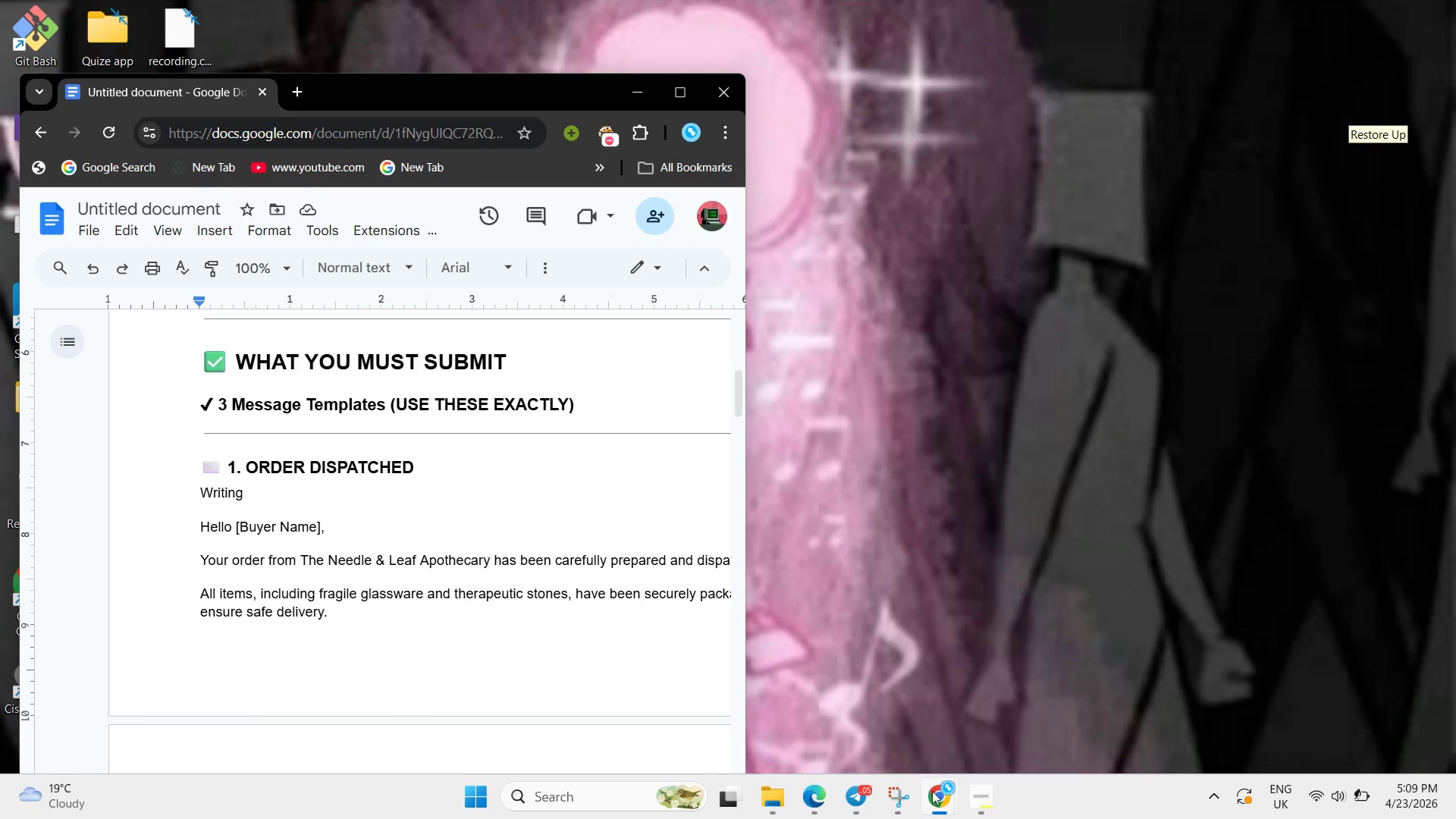 
left_click([927, 798])
 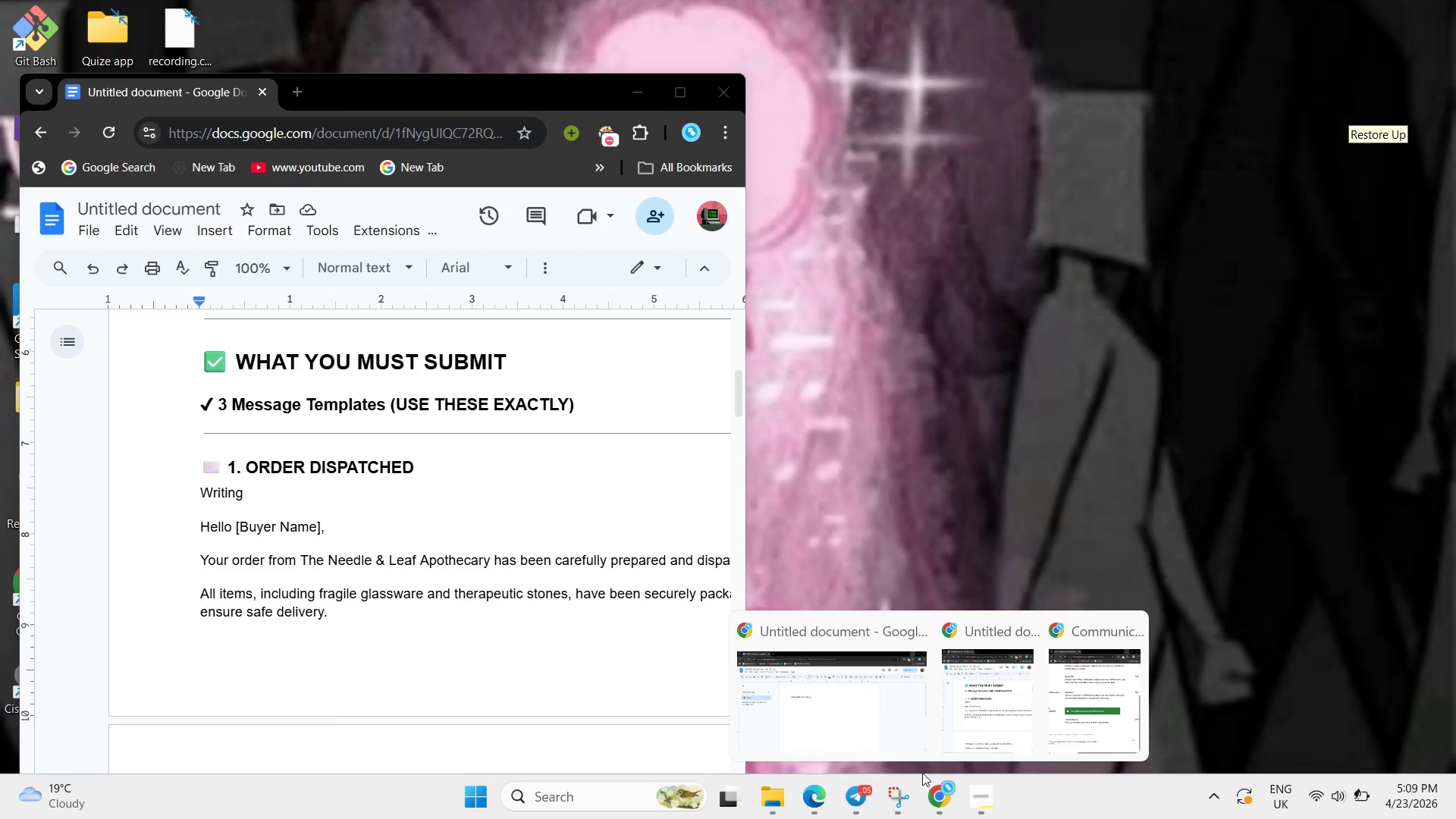 
left_click([862, 682])
 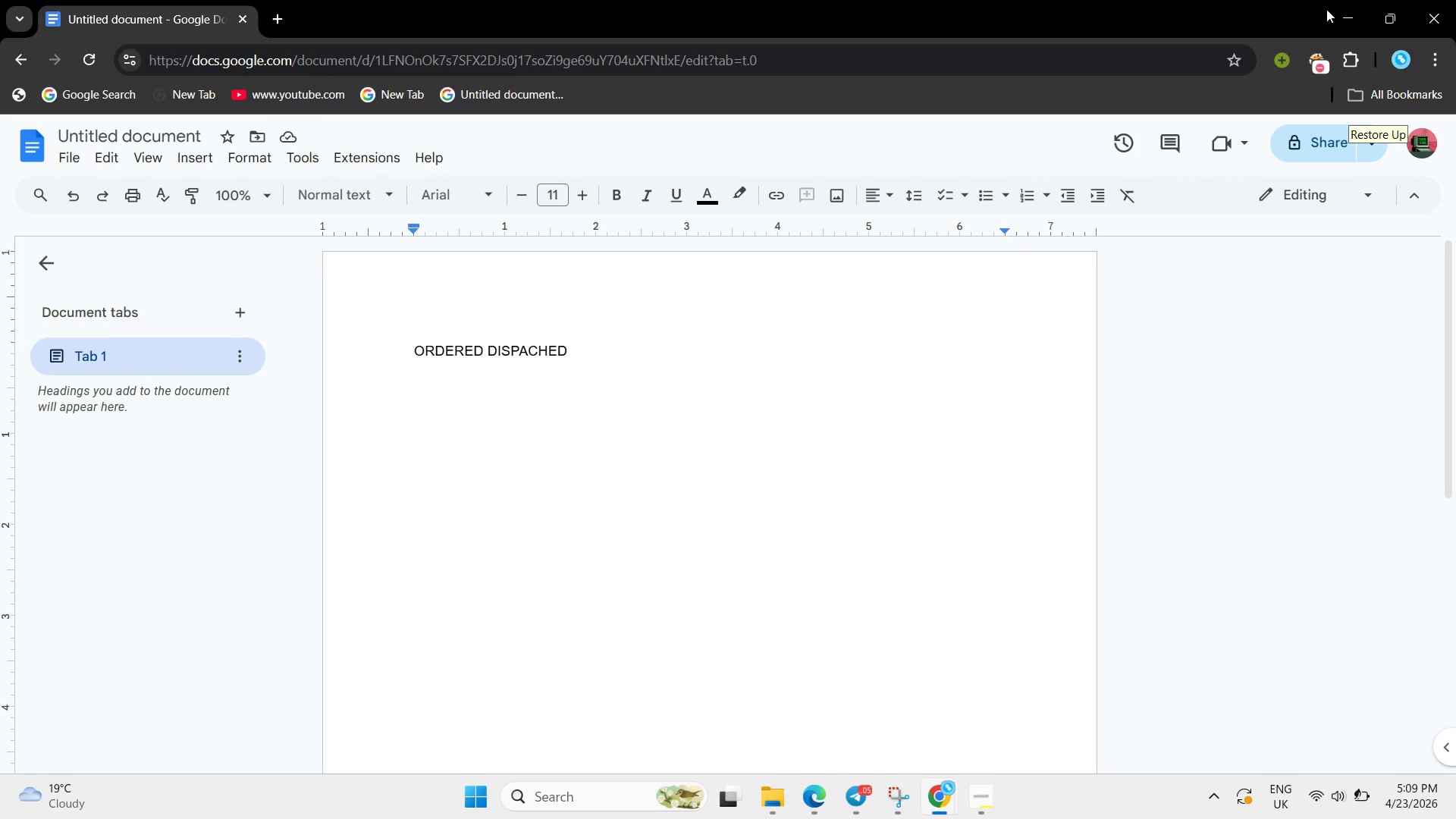 
left_click([1327, 9])
 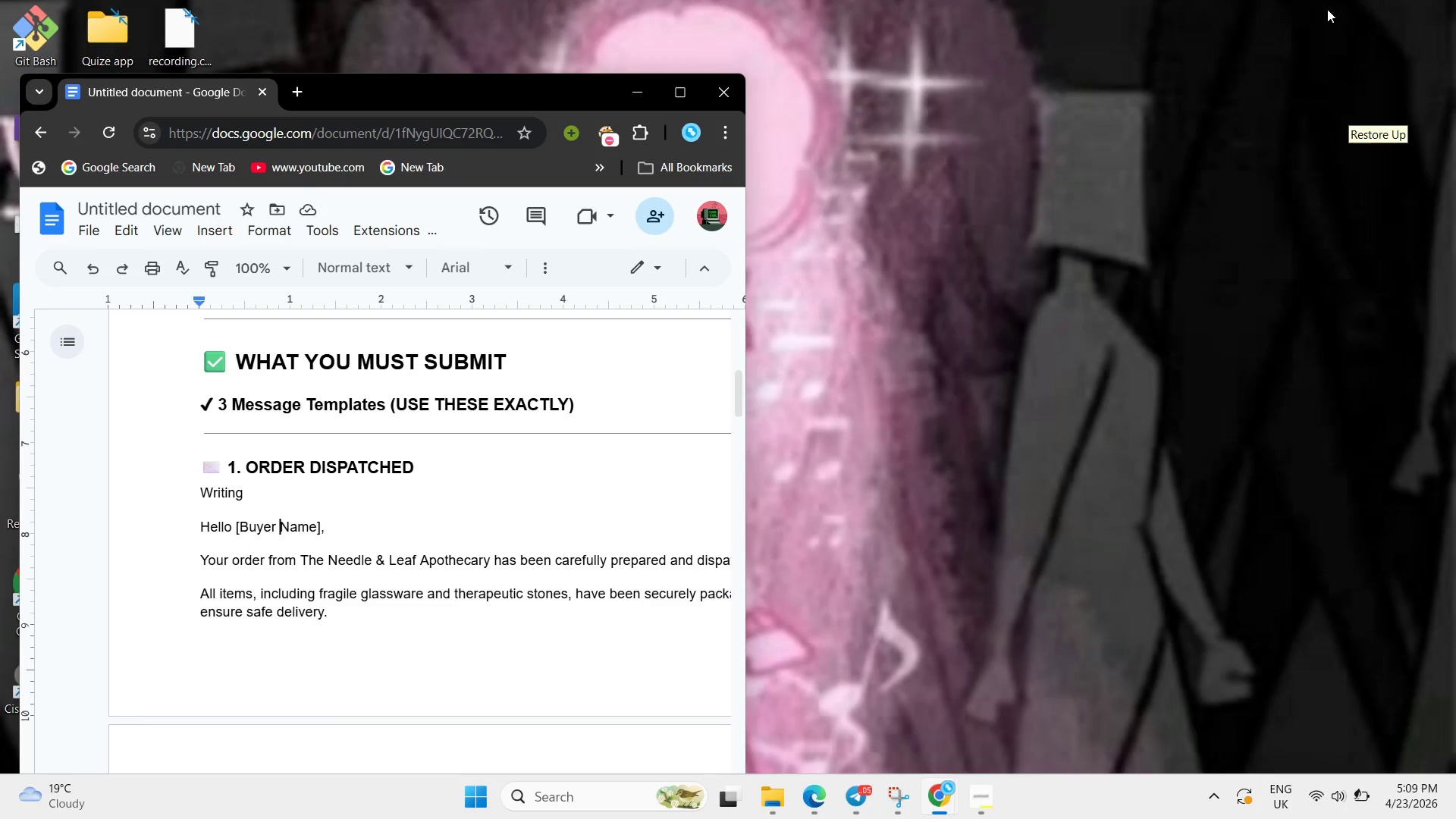 
left_click_drag(start_coordinate=[509, 94], to_coordinate=[833, 39])
 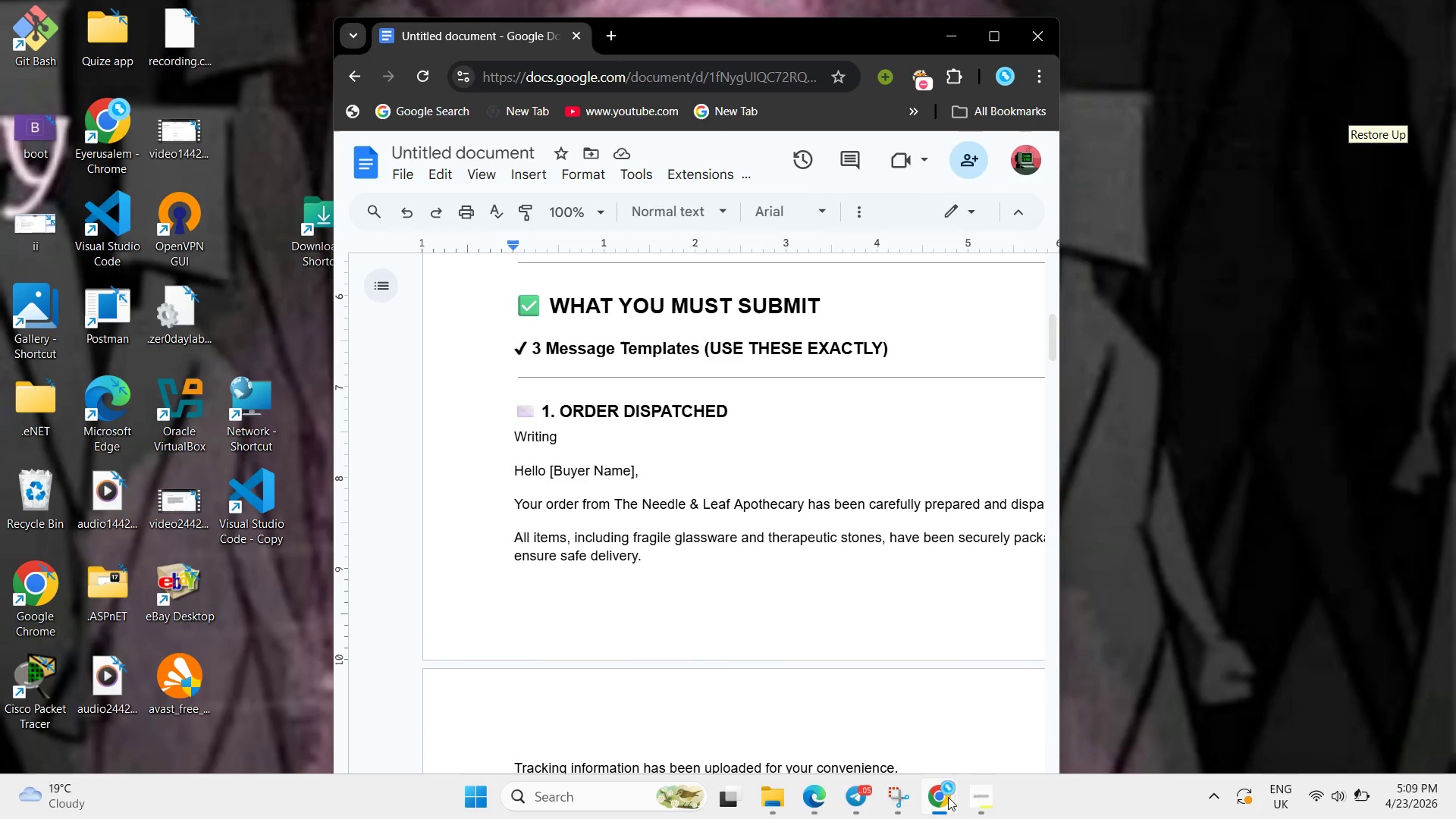 
left_click([947, 817])
 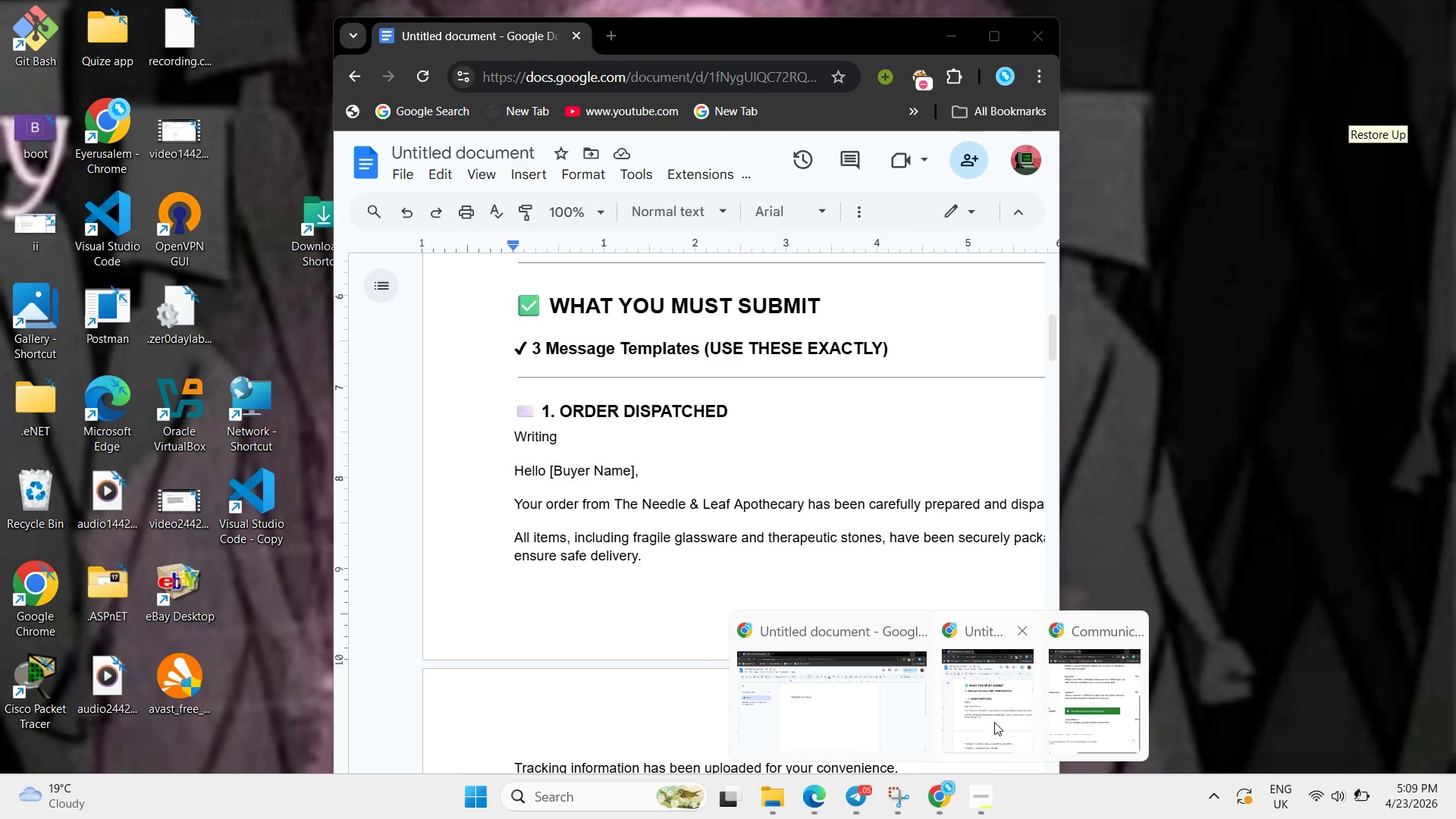 
left_click([994, 722])
 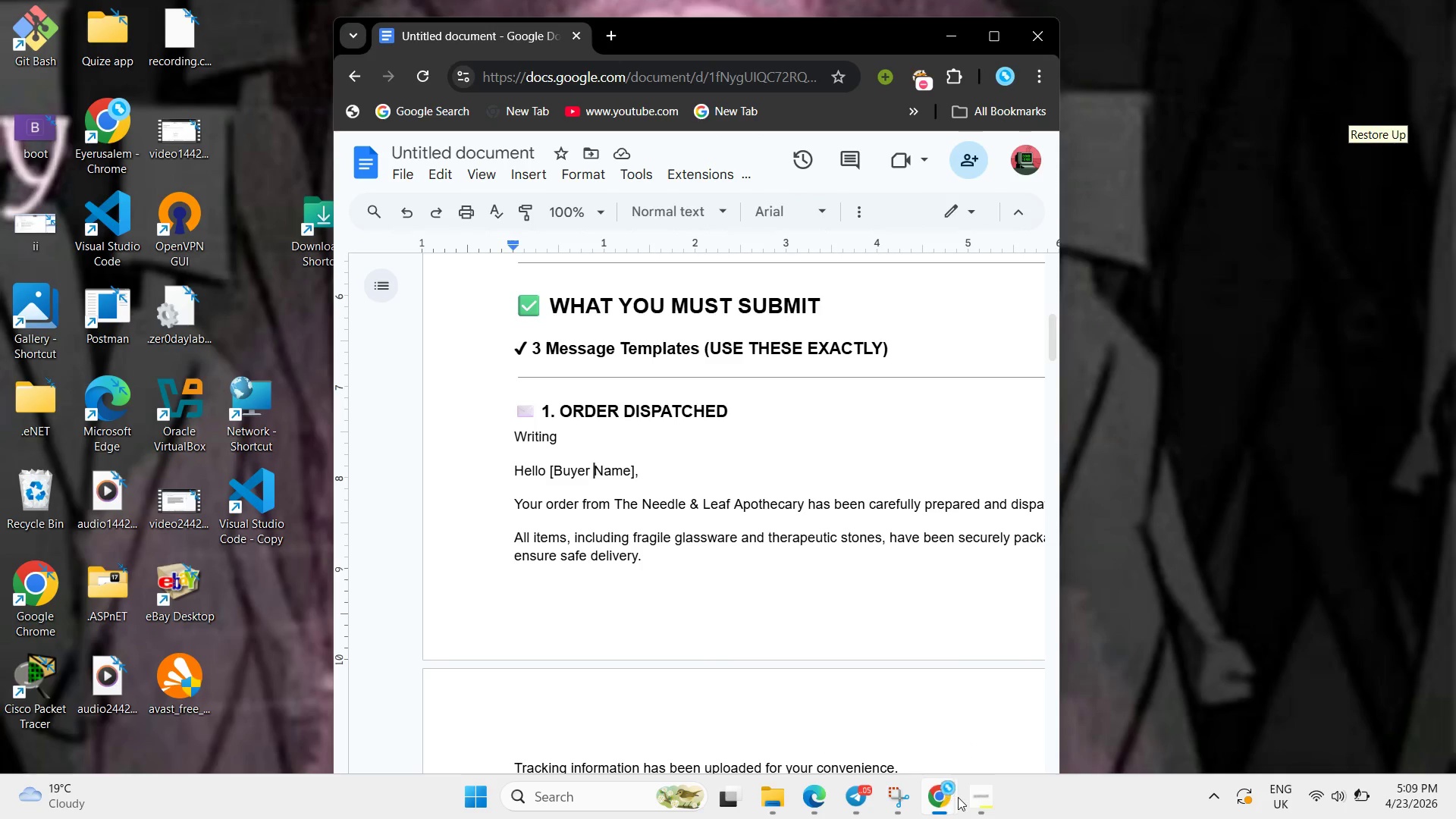 
left_click([958, 798])
 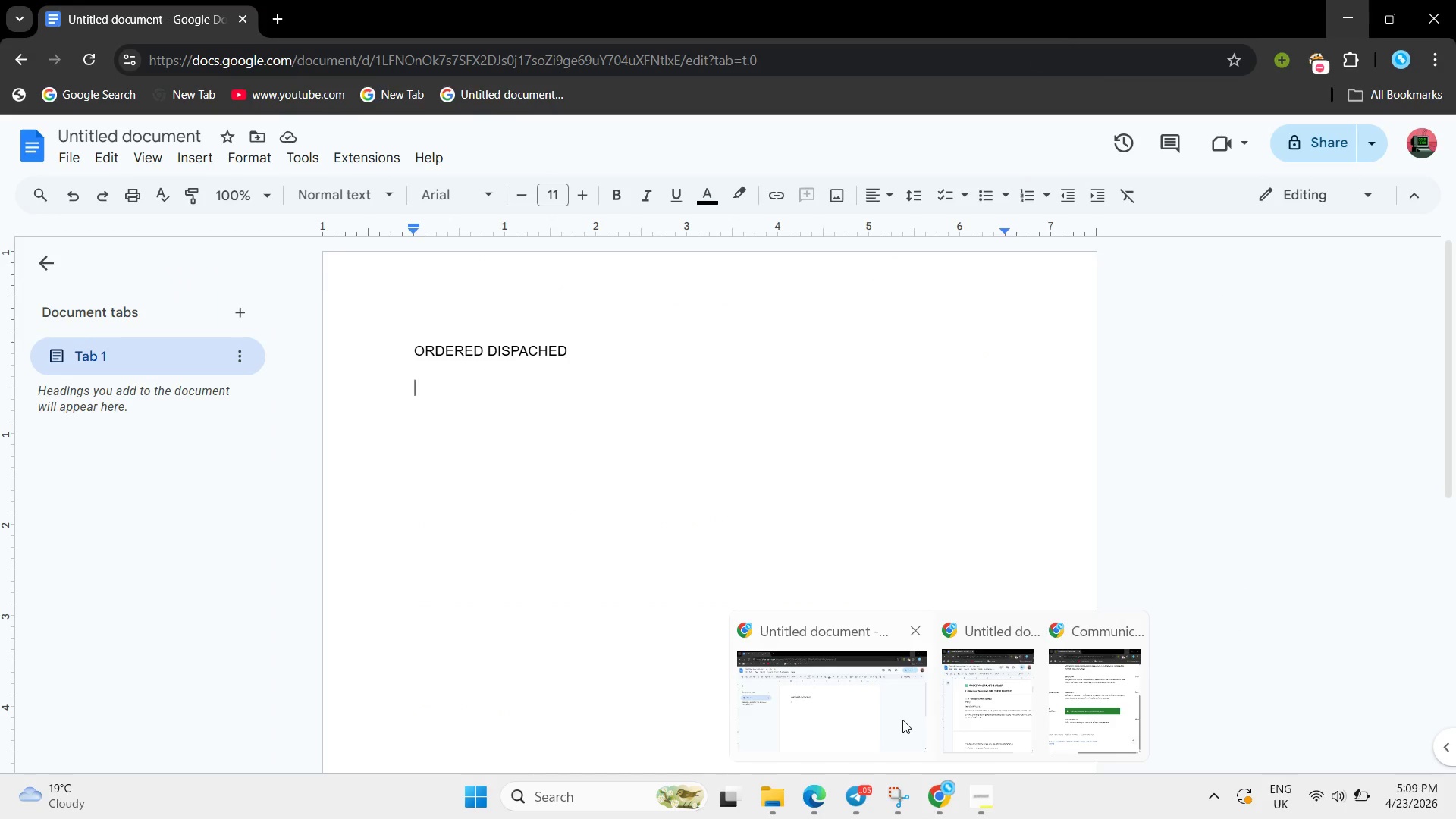 
left_click([903, 722])
 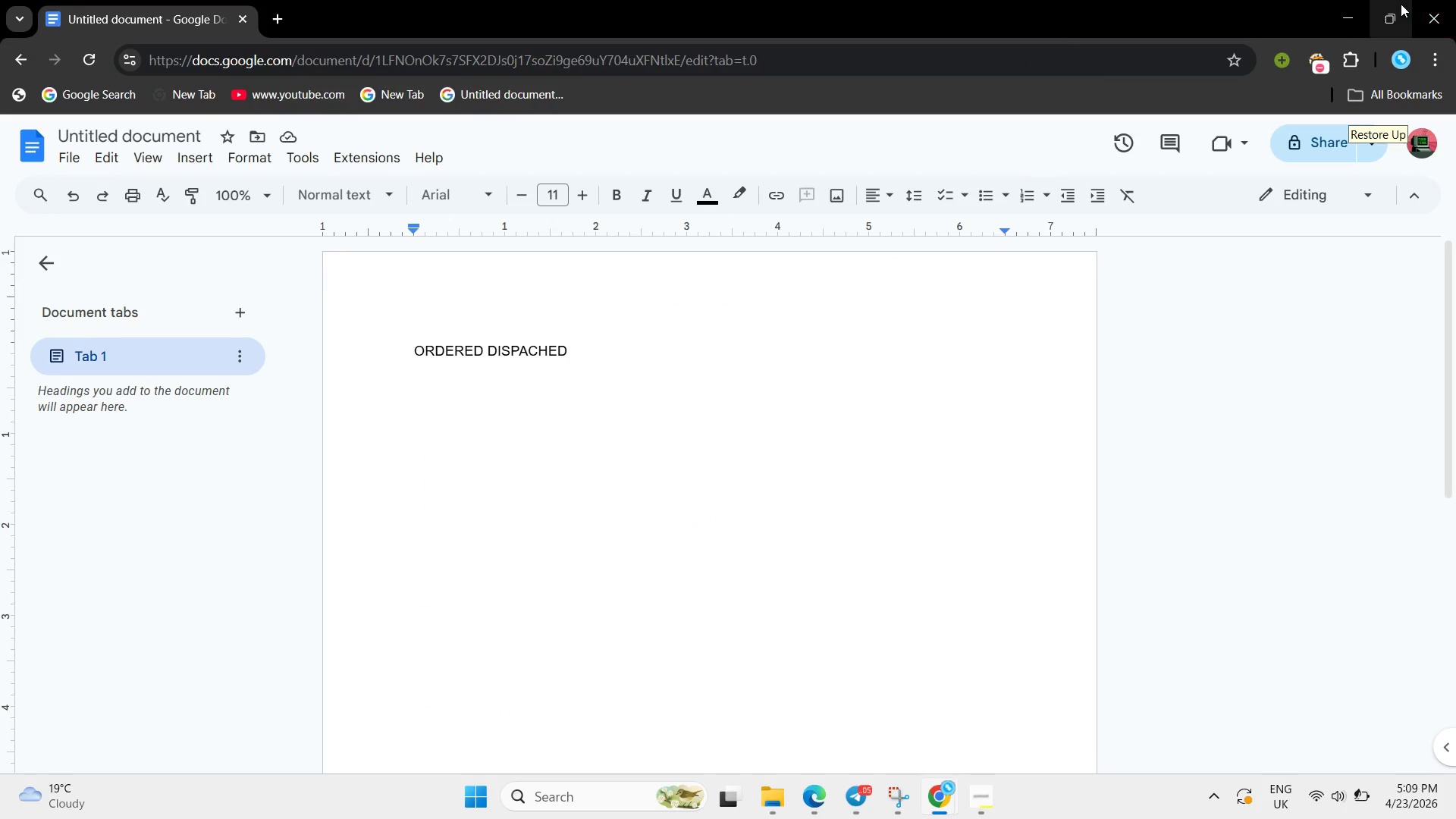 
left_click([1401, 4])
 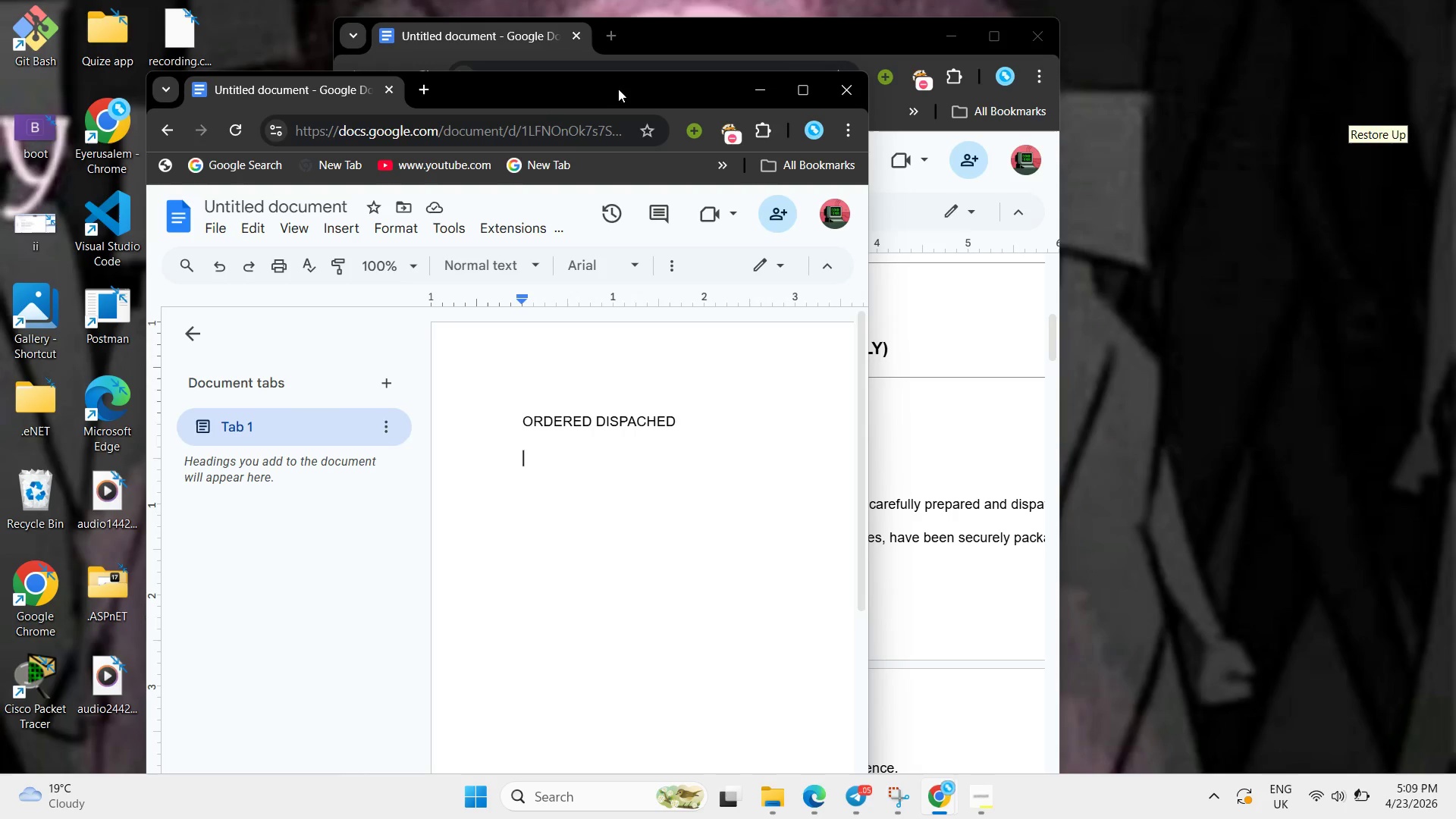 
left_click_drag(start_coordinate=[617, 88], to_coordinate=[1282, 190])
 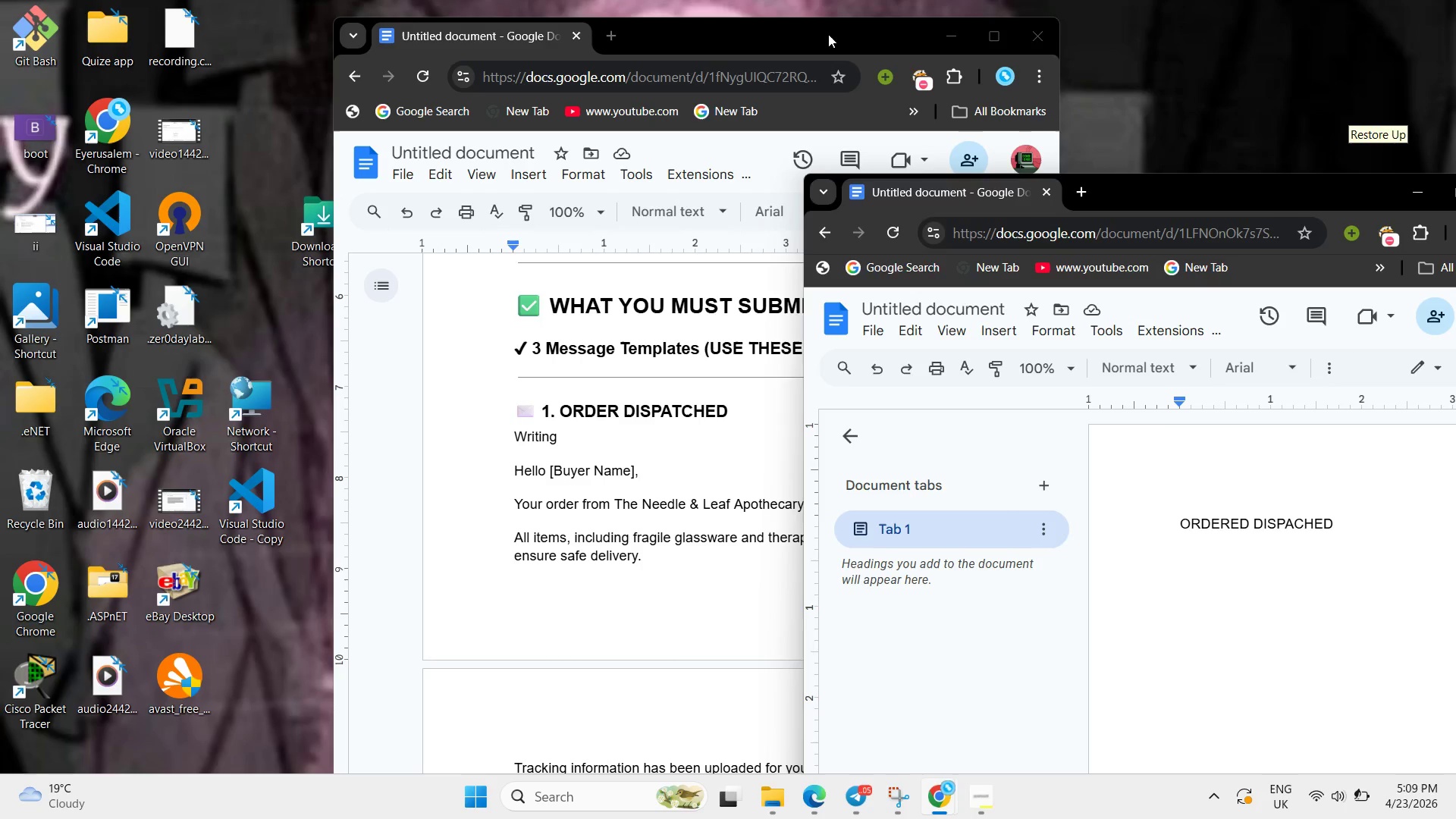 
left_click_drag(start_coordinate=[828, 34], to_coordinate=[538, 83])
 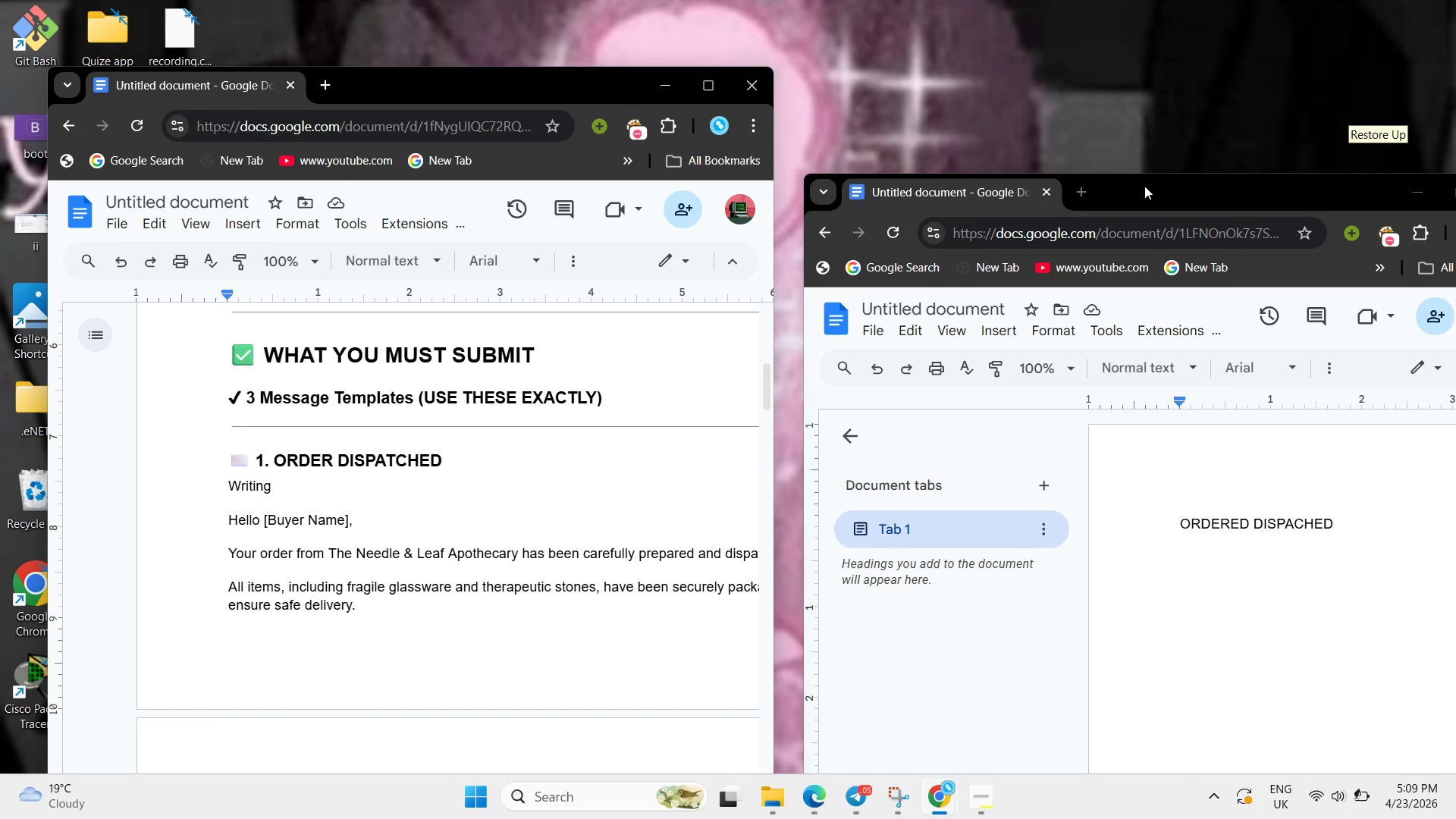 
left_click_drag(start_coordinate=[1144, 186], to_coordinate=[1147, 28])
 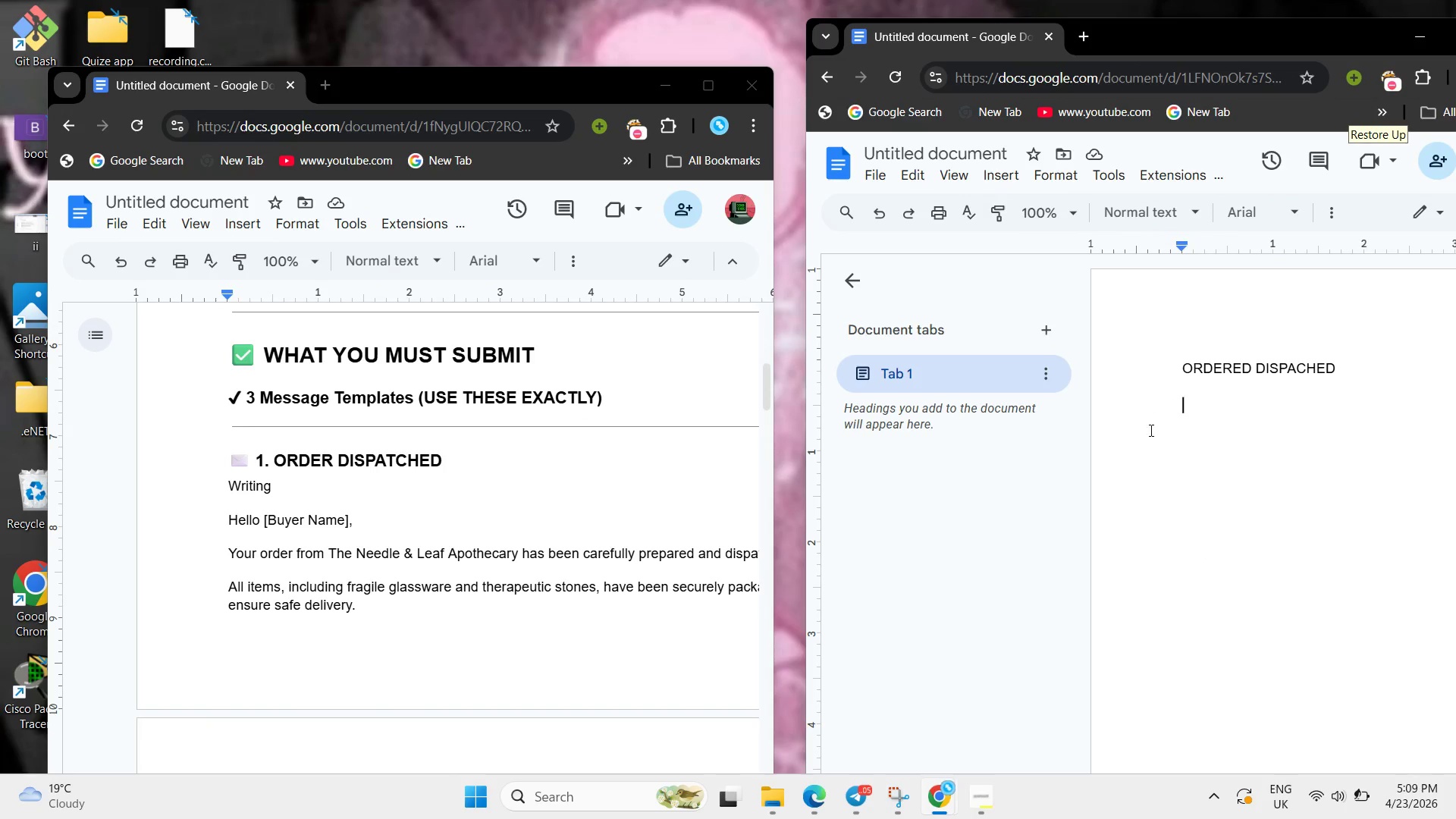 
left_click([1150, 429])
 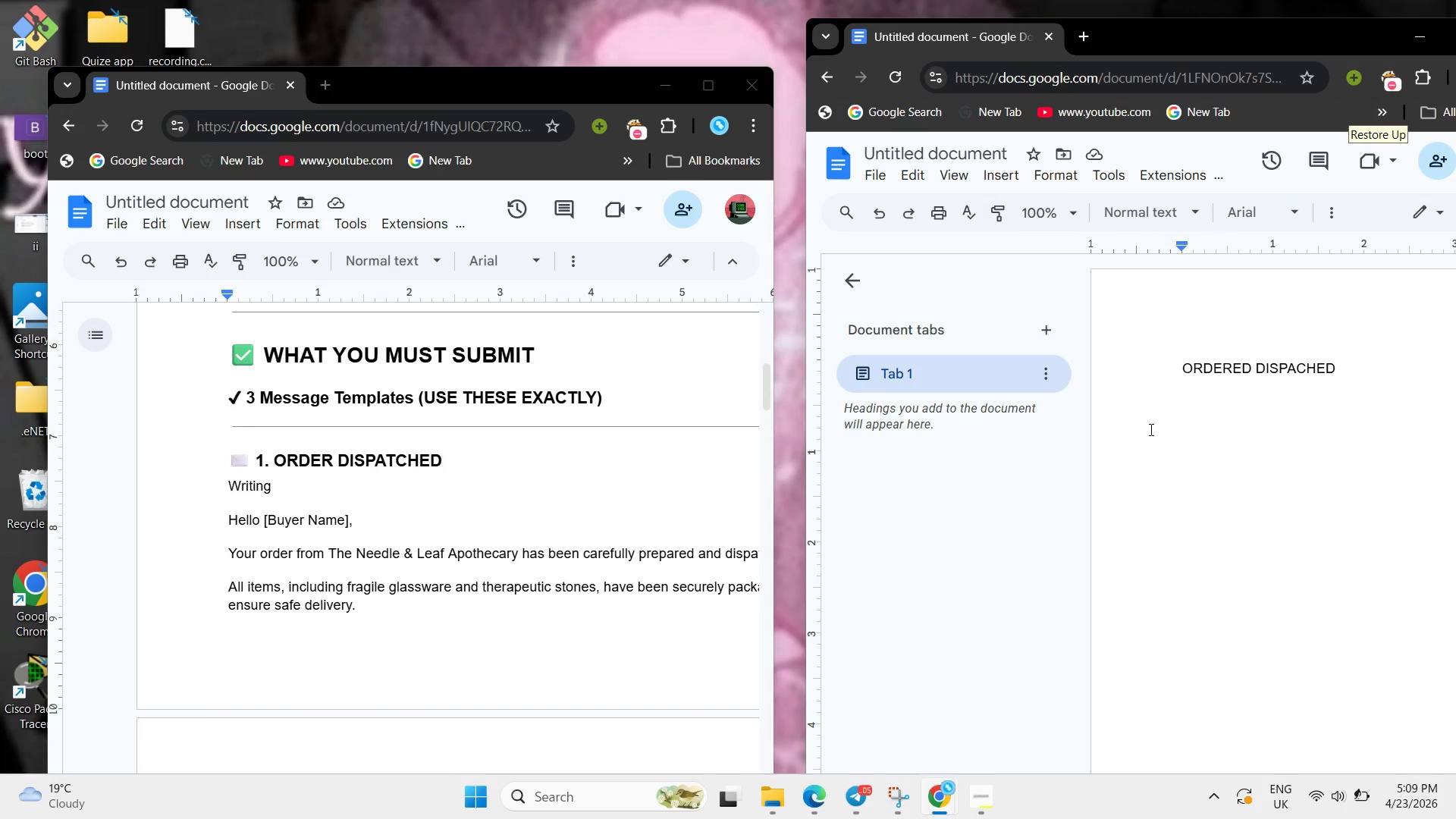 
type(h)
key(Backspace)
type(h)
key(Backspace)
type(Hrll)
key(Backspace)
key(Backspace)
key(Backspace)
type(ek)
key(Backspace)
type(llo )
 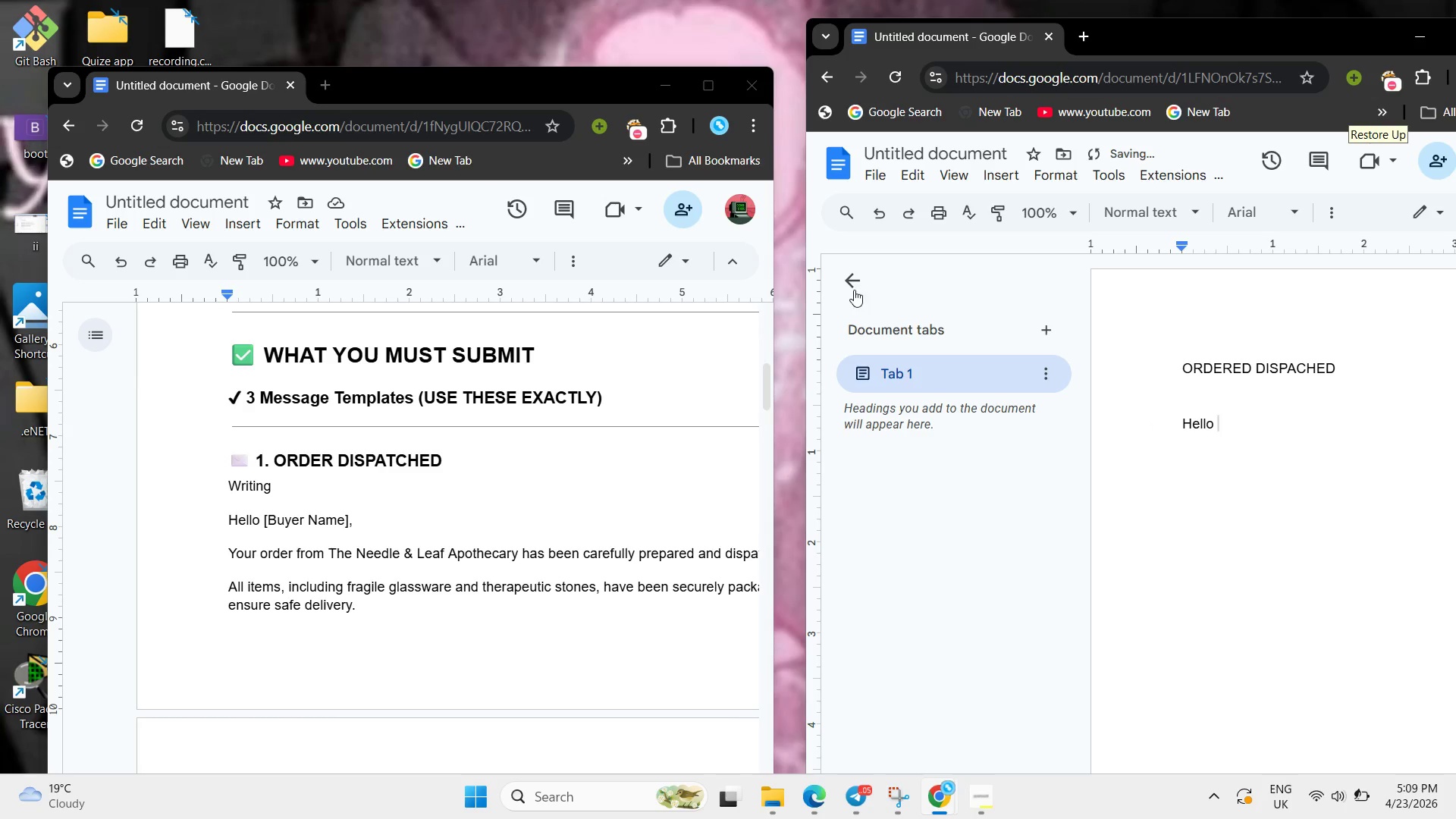 
left_click([853, 289])
 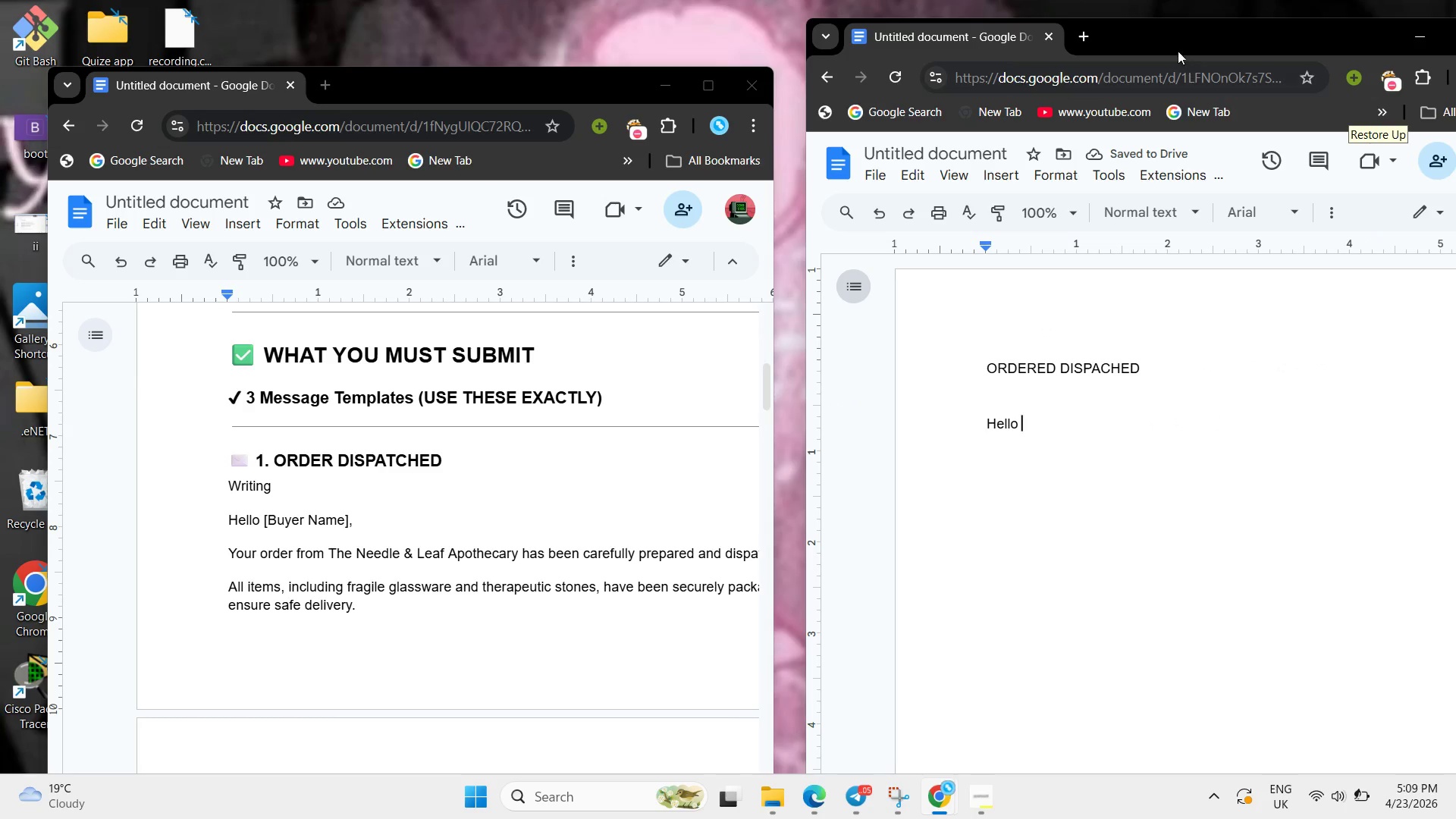 
left_click_drag(start_coordinate=[1166, 34], to_coordinate=[1114, 7])
 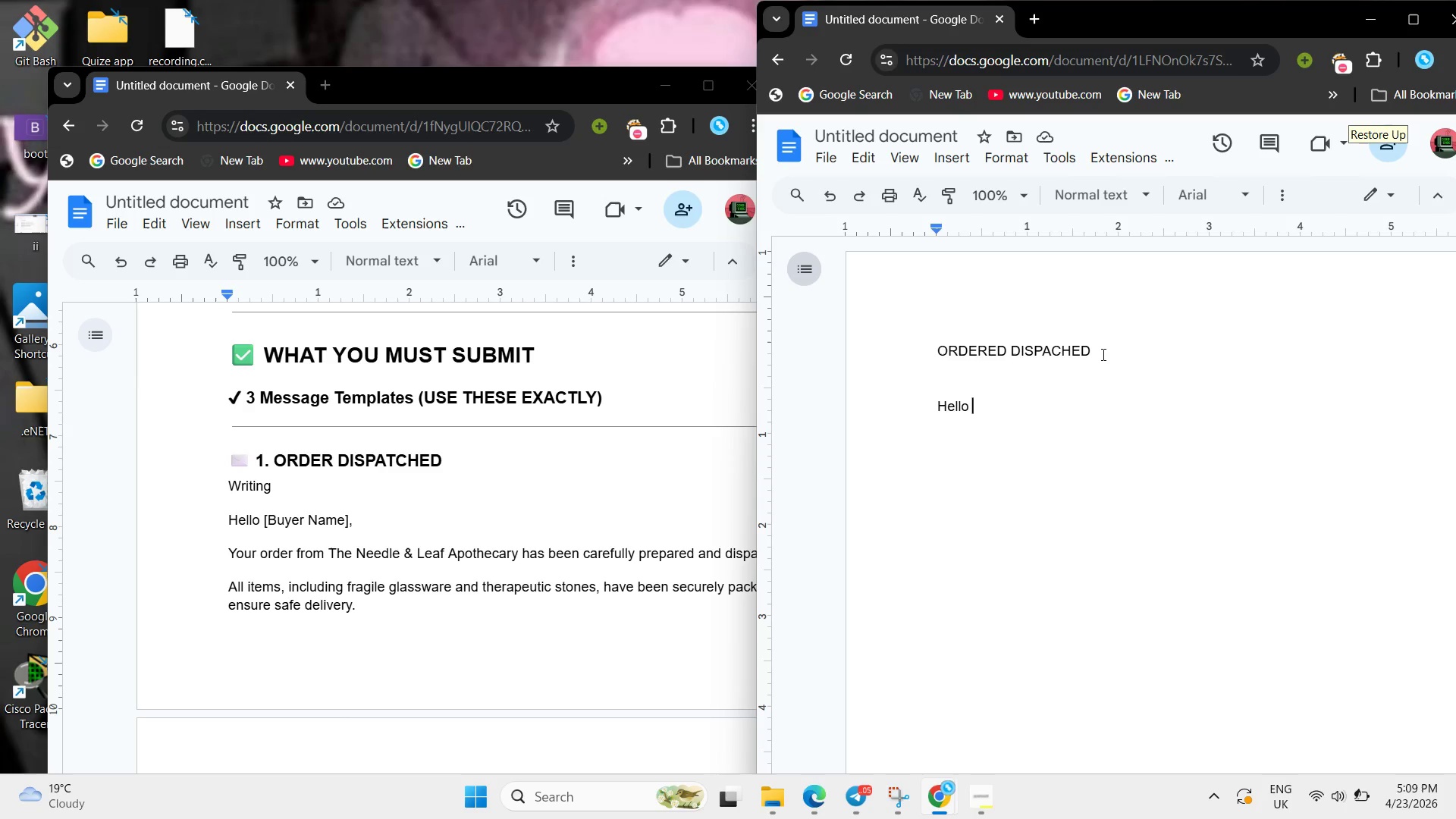 
key(Quote)
 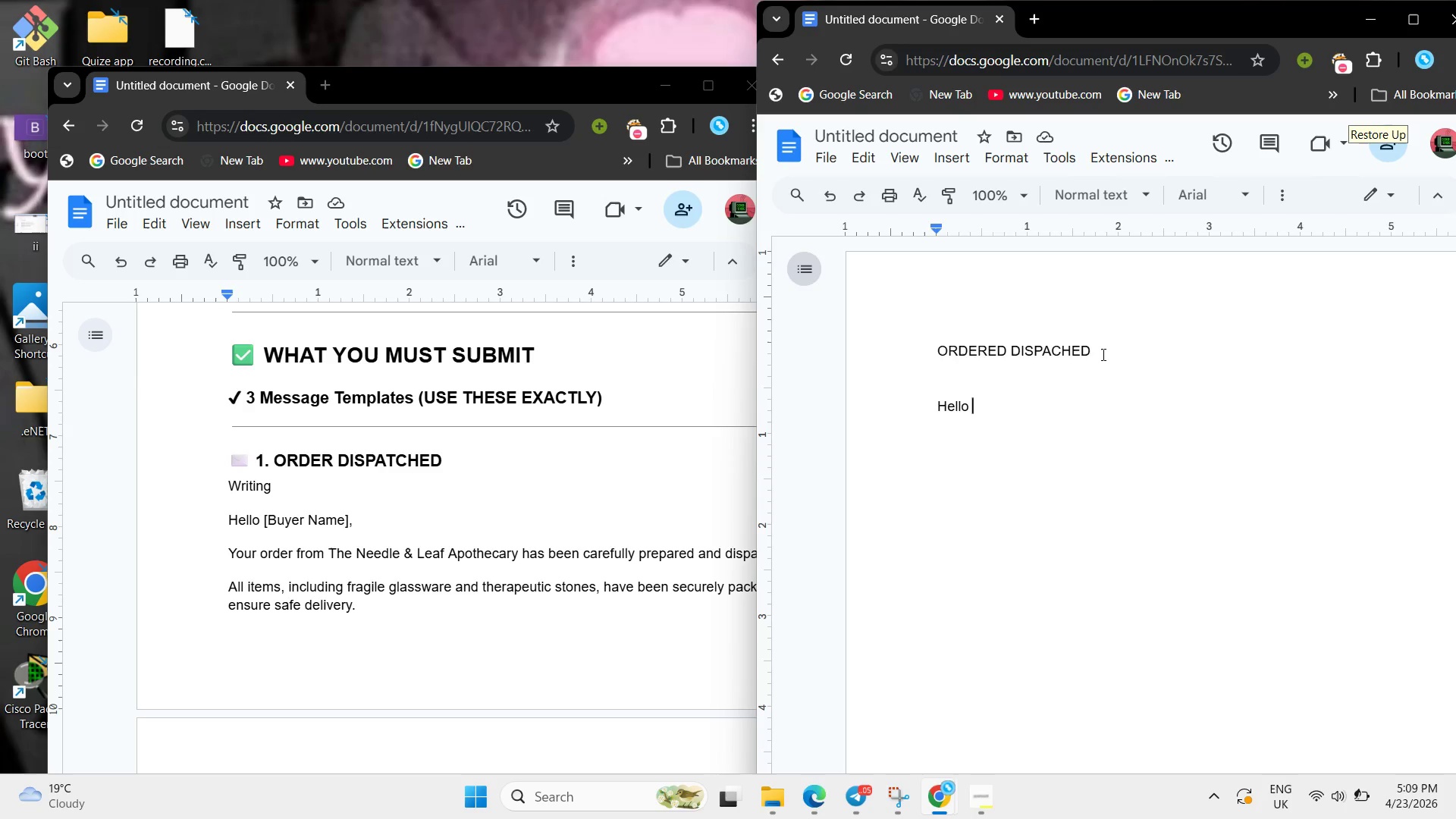 
key(Enter)
 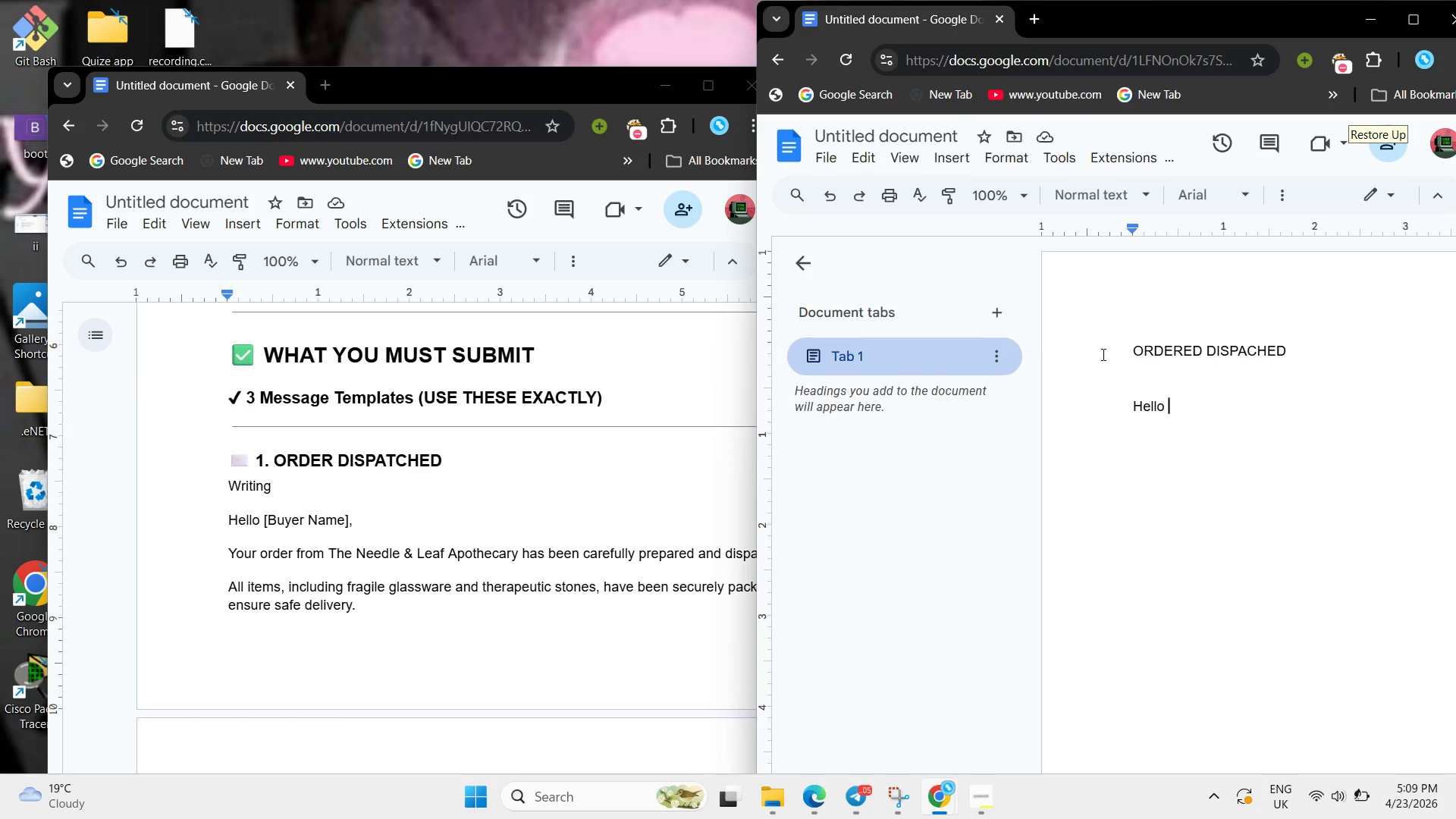 
key(Enter)
 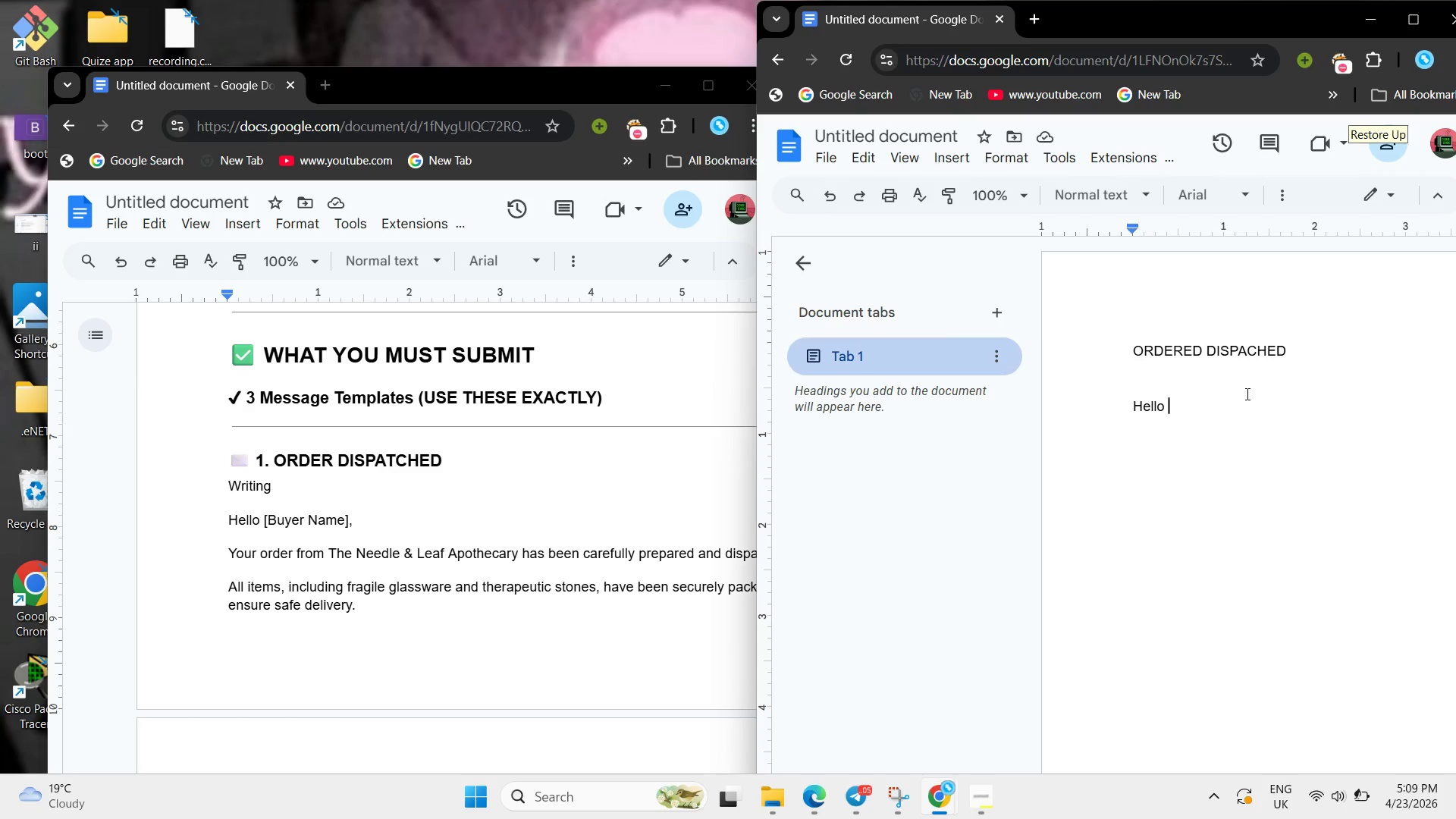 
left_click([1246, 394])
 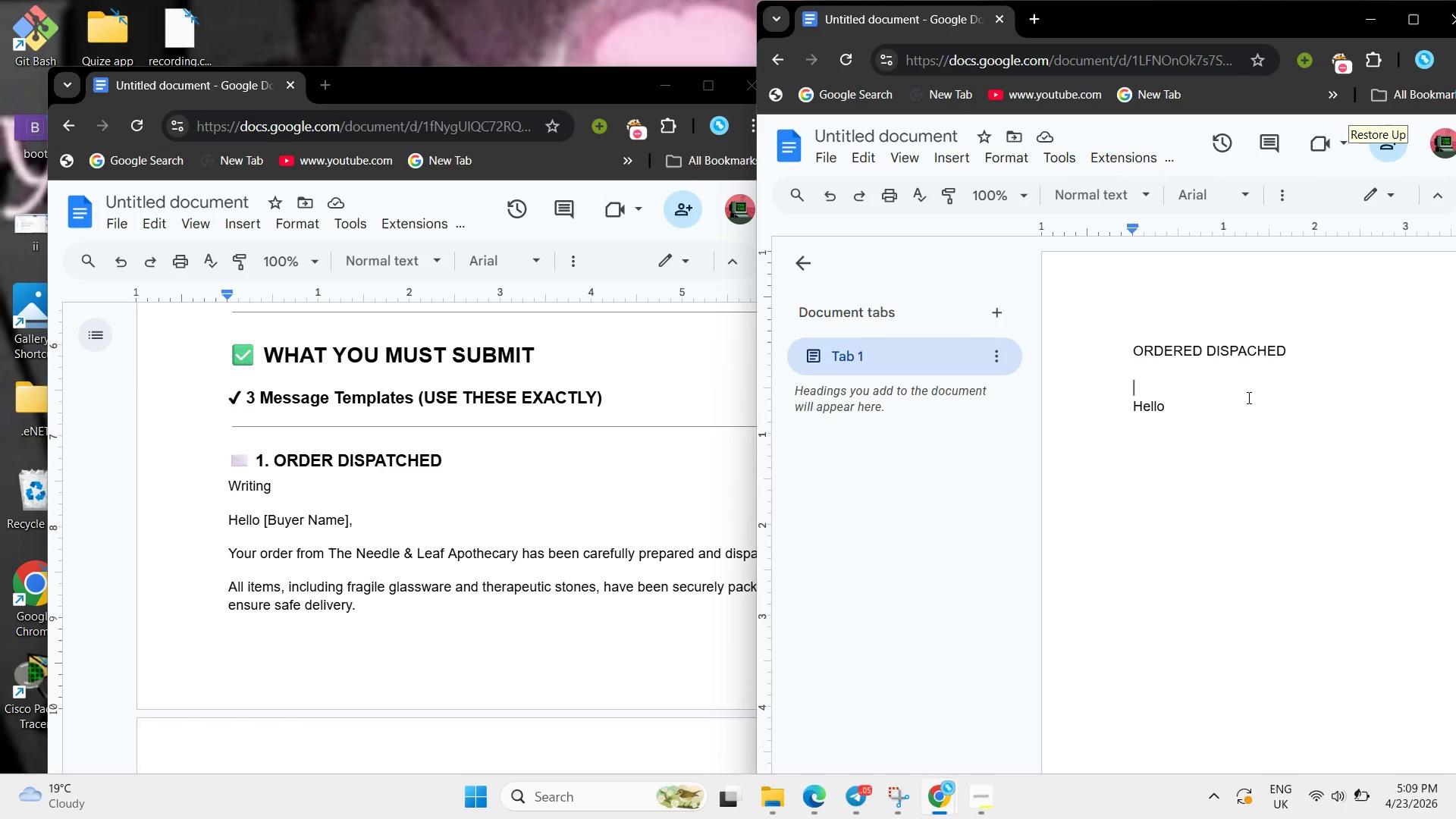 
left_click([1247, 397])
 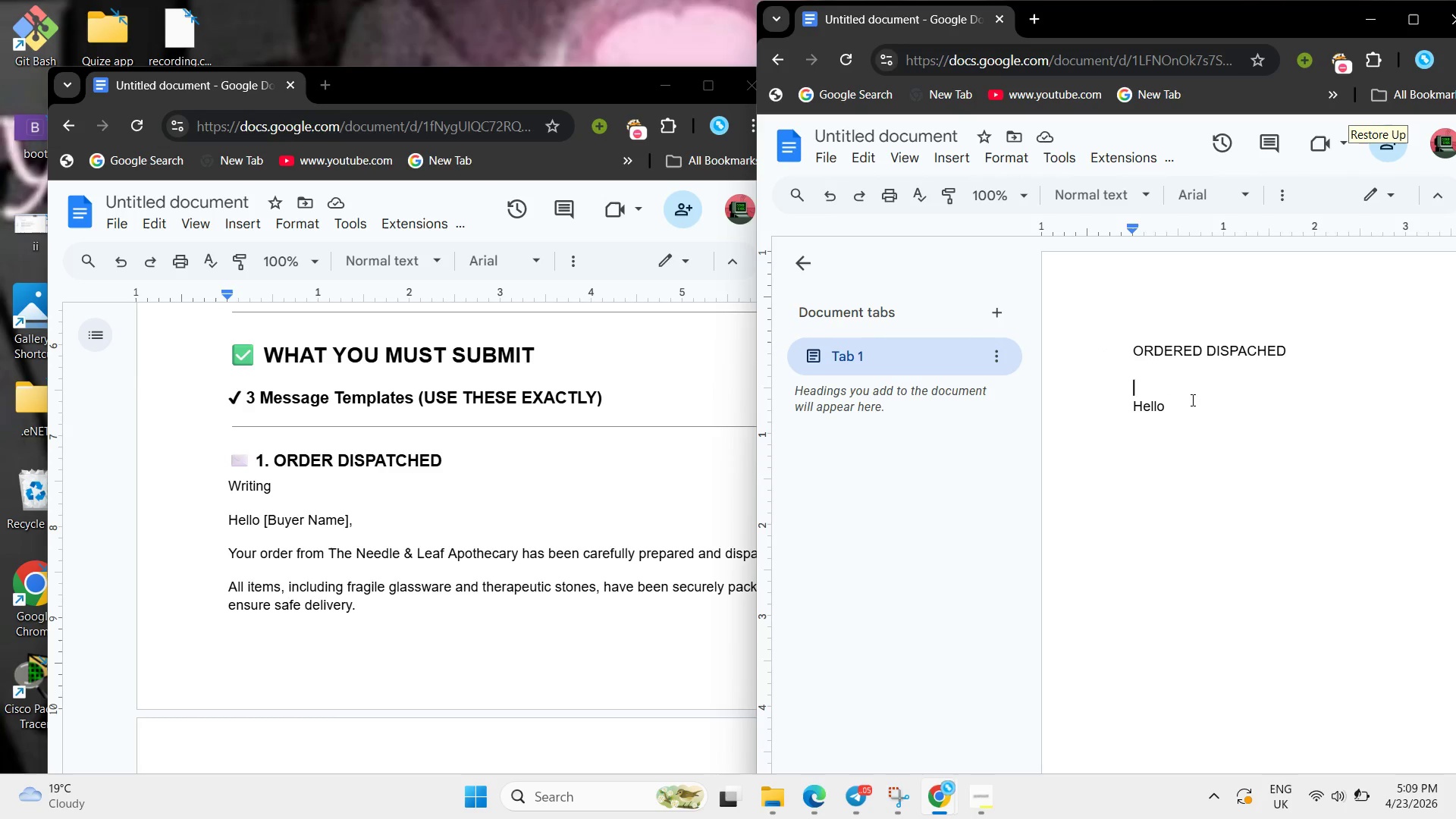 
left_click([1193, 405])
 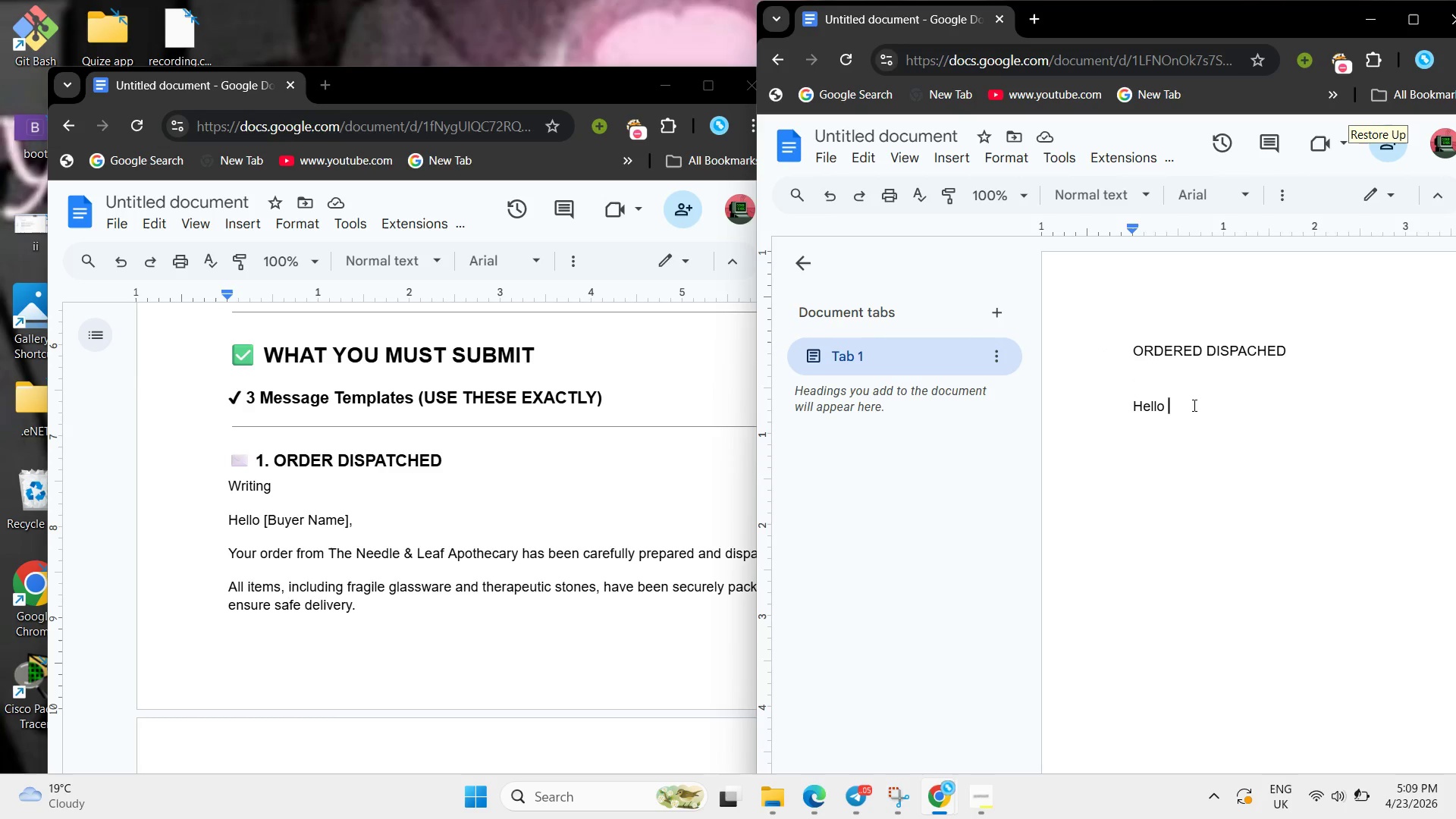 
key(Enter)
 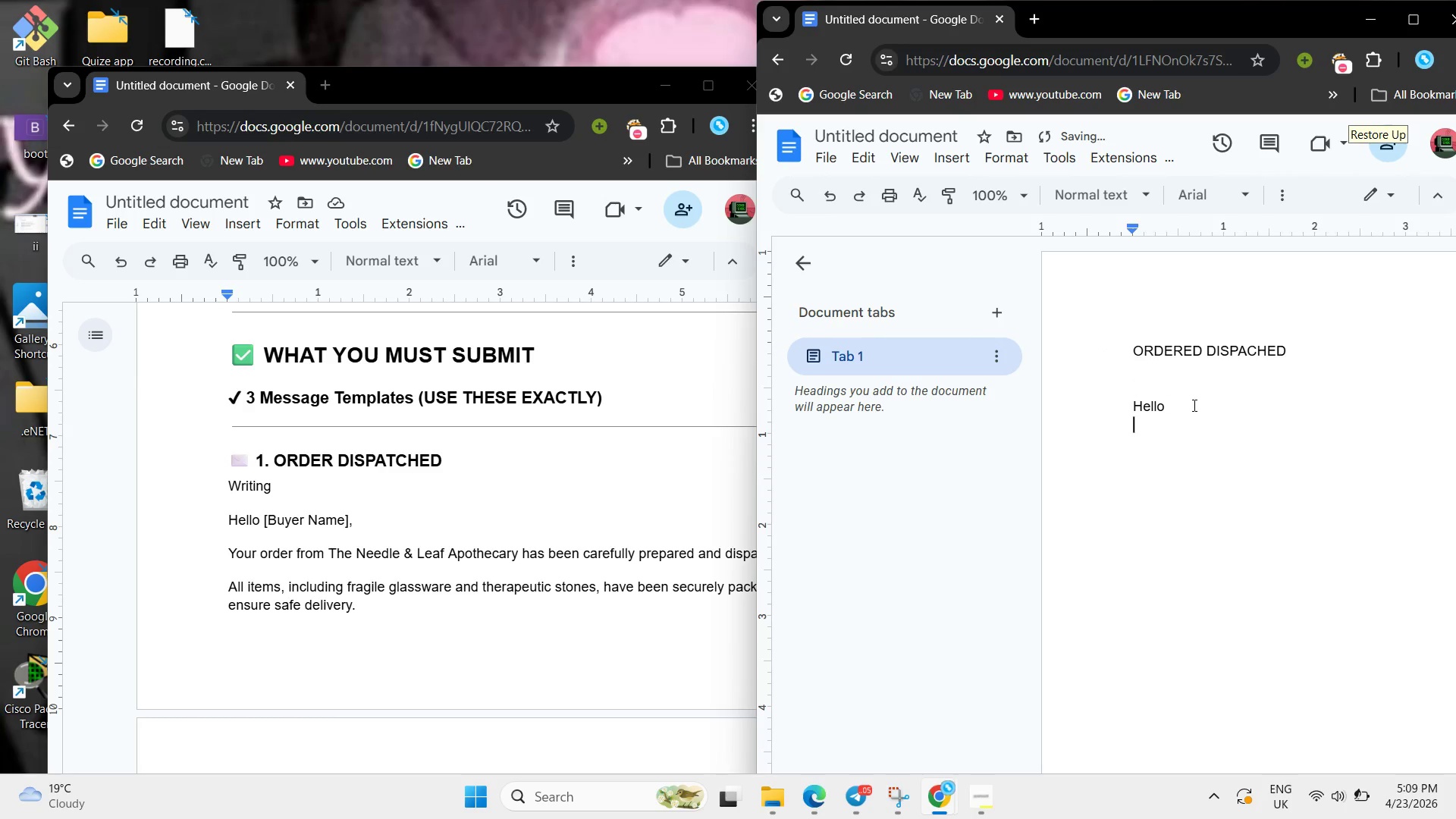 
key(Enter)
 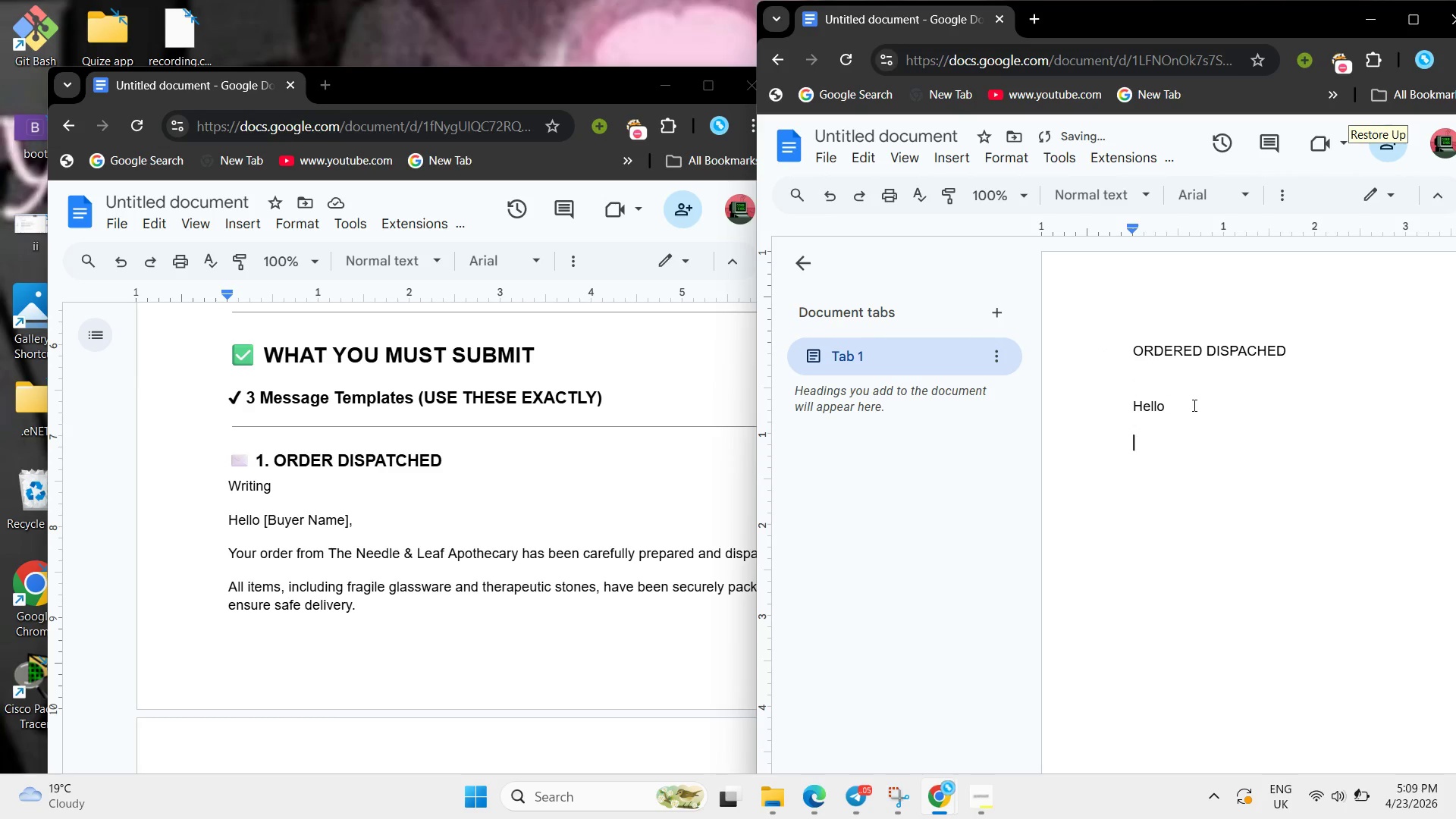 
type(Your order from The Needle and Leaf Apothecart has been carre)
key(Backspace)
key(Backspace)
type(efullt prepared and )
 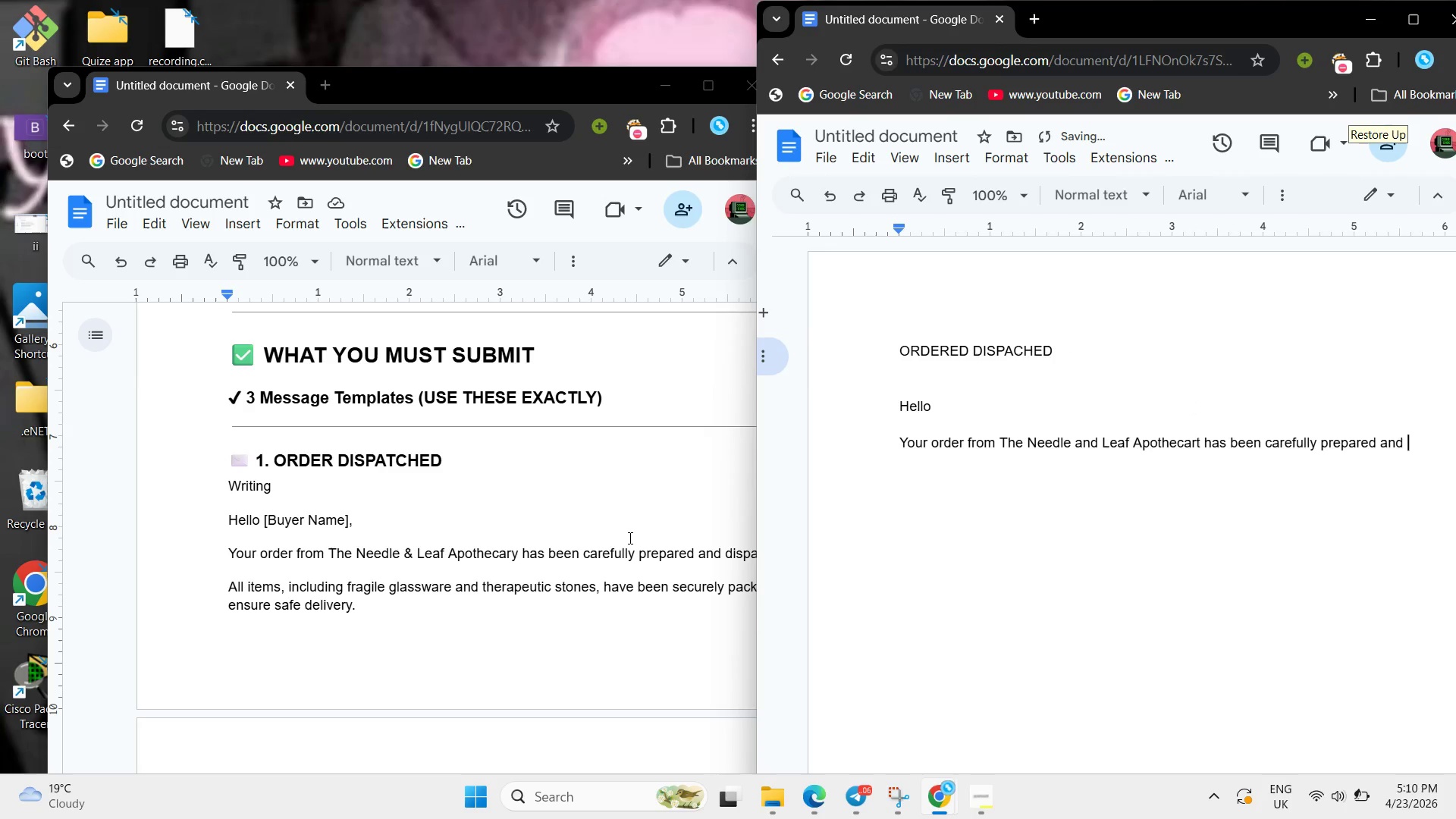 
left_click([626, 535])
 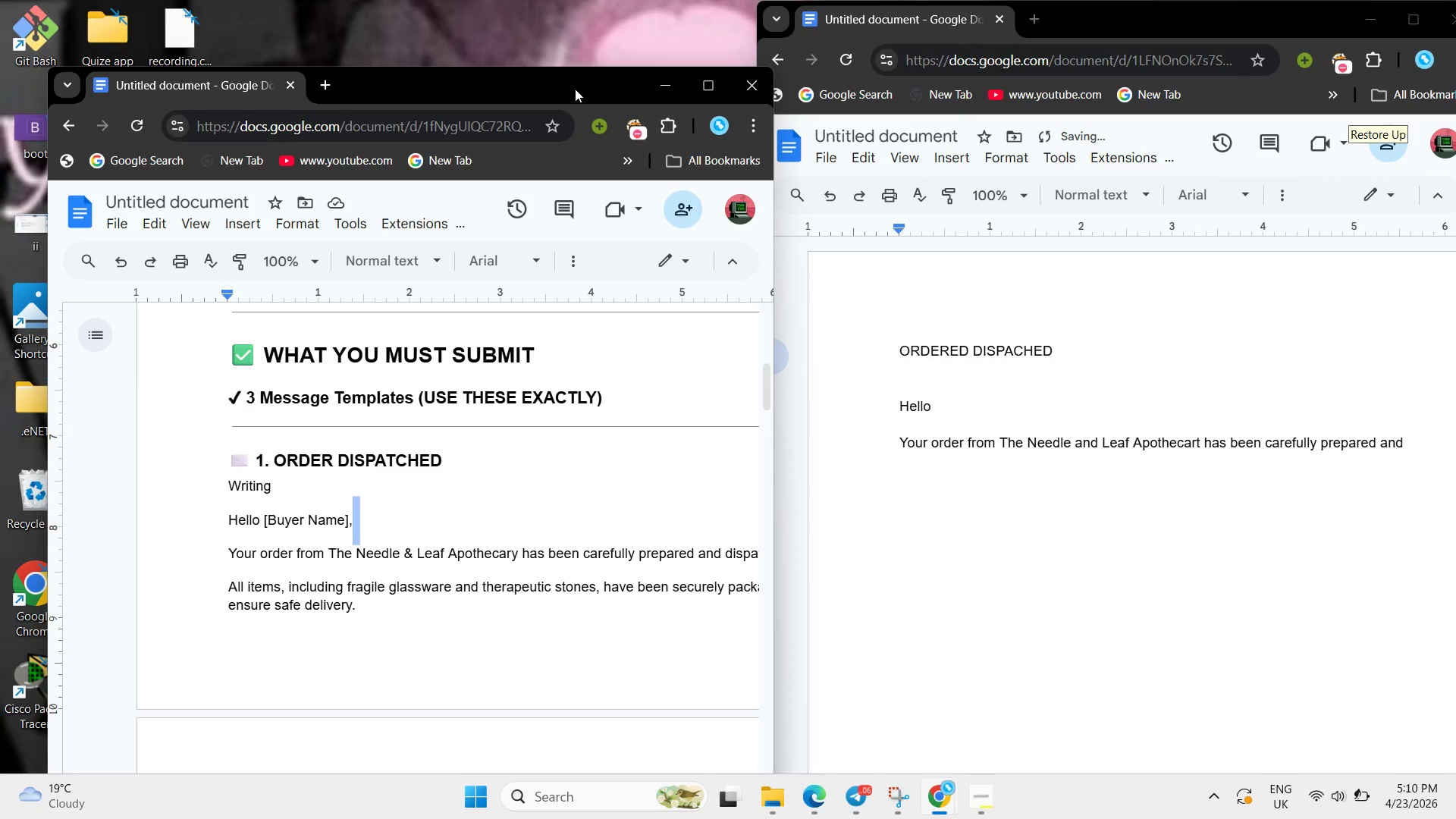 
left_click_drag(start_coordinate=[575, 89], to_coordinate=[451, 67])
 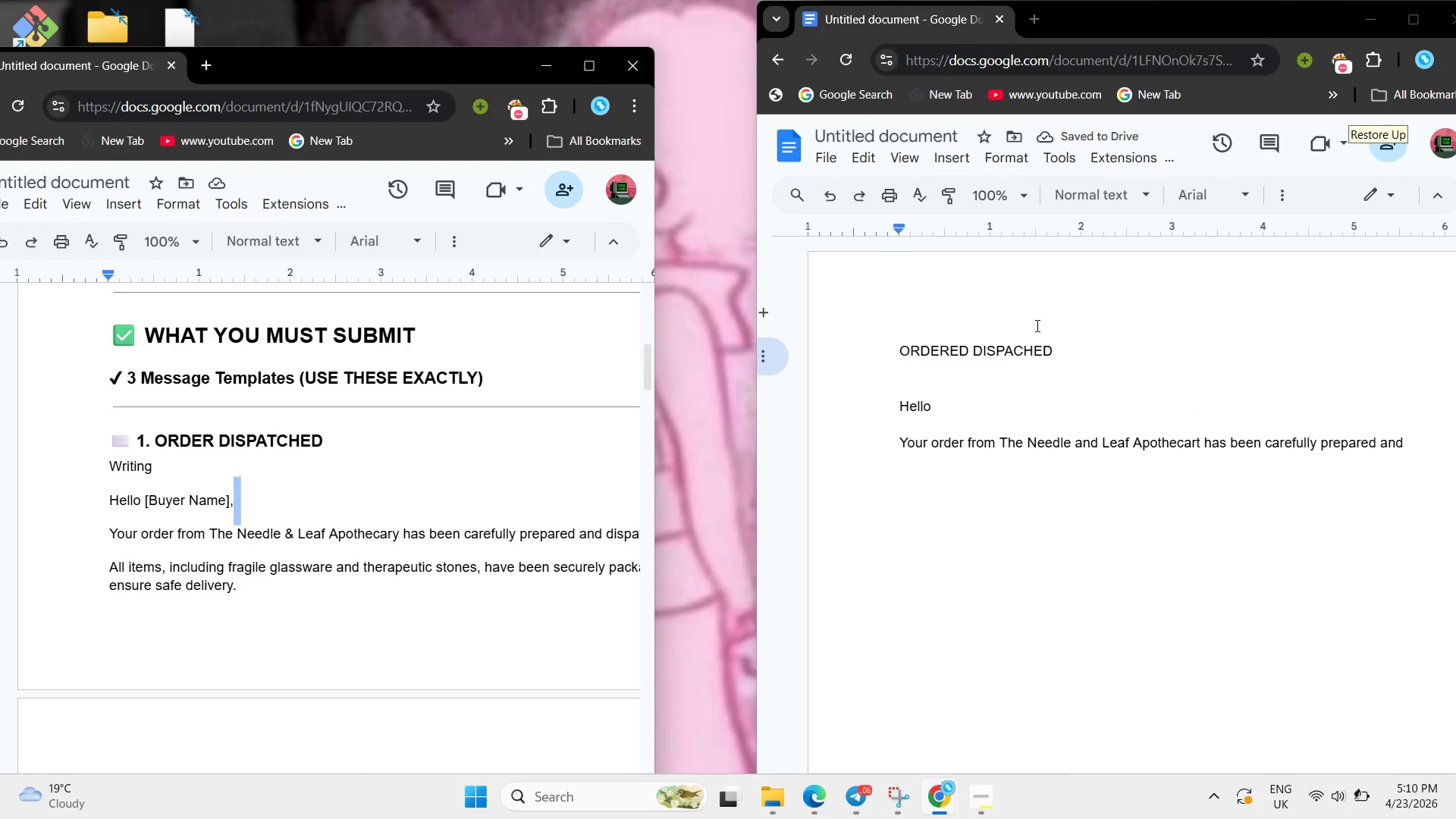 
left_click([1036, 325])
 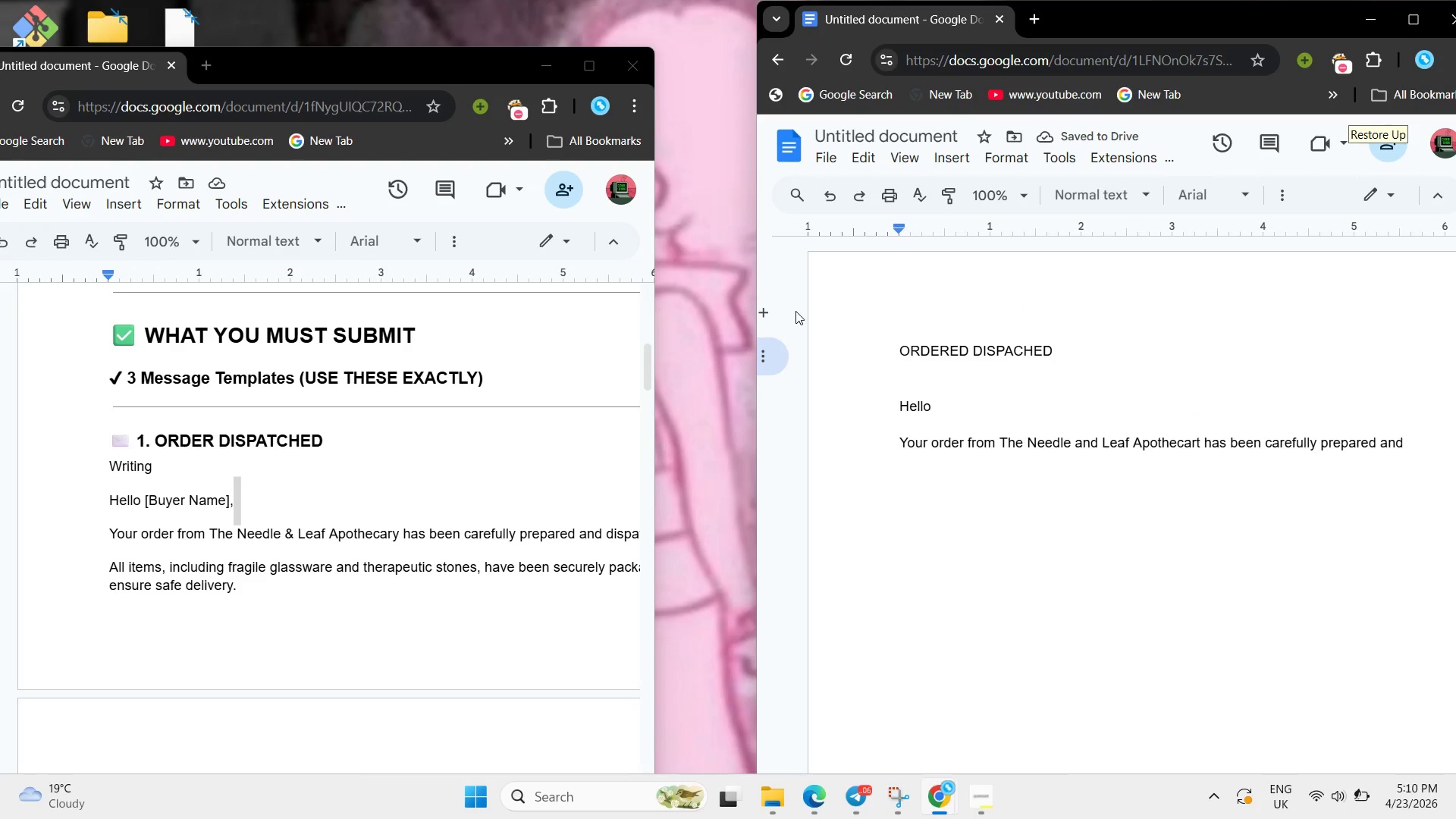 
left_click_drag(start_coordinate=[1148, 16], to_coordinate=[1043, 27])
 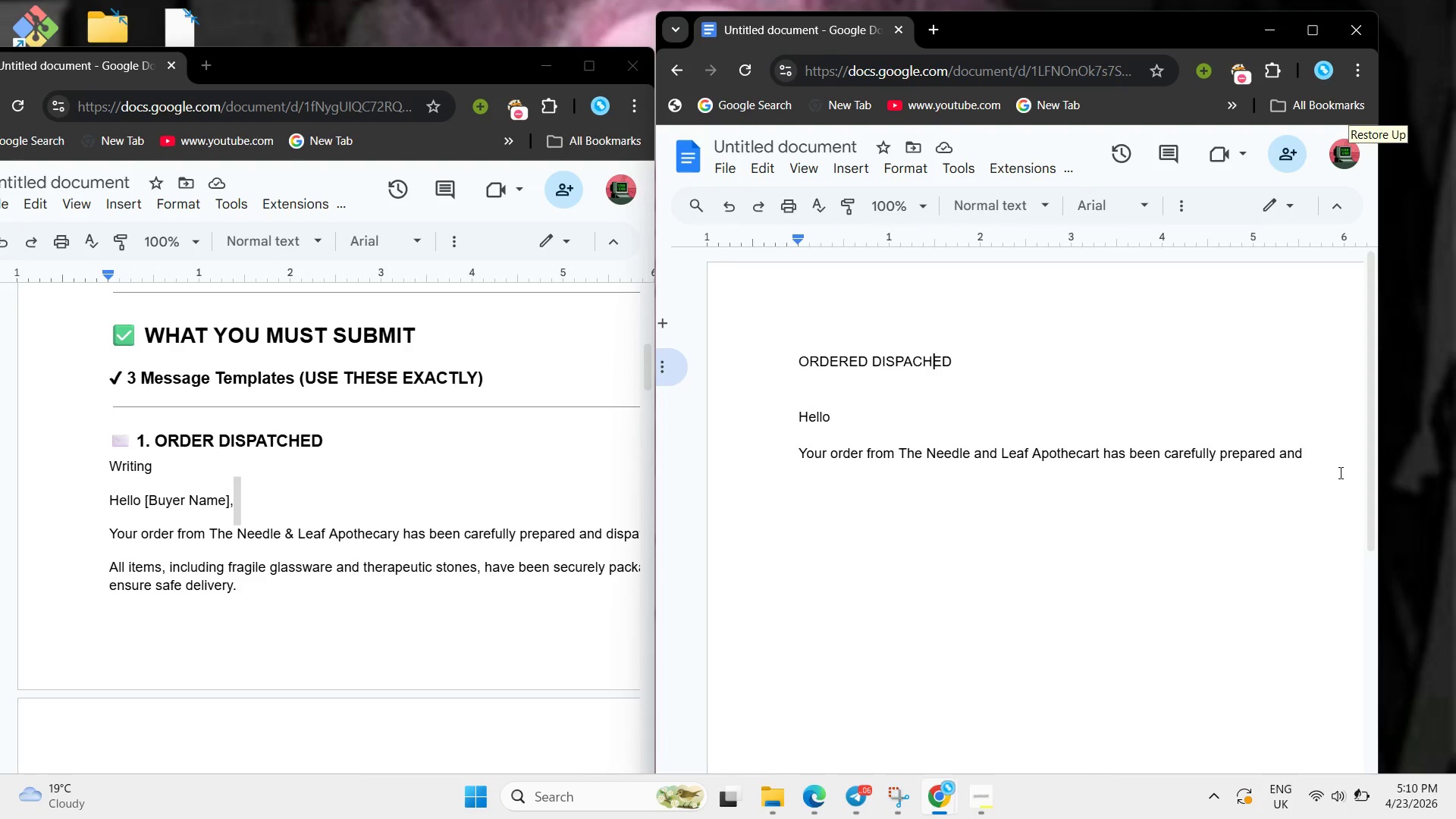 
left_click([1339, 472])
 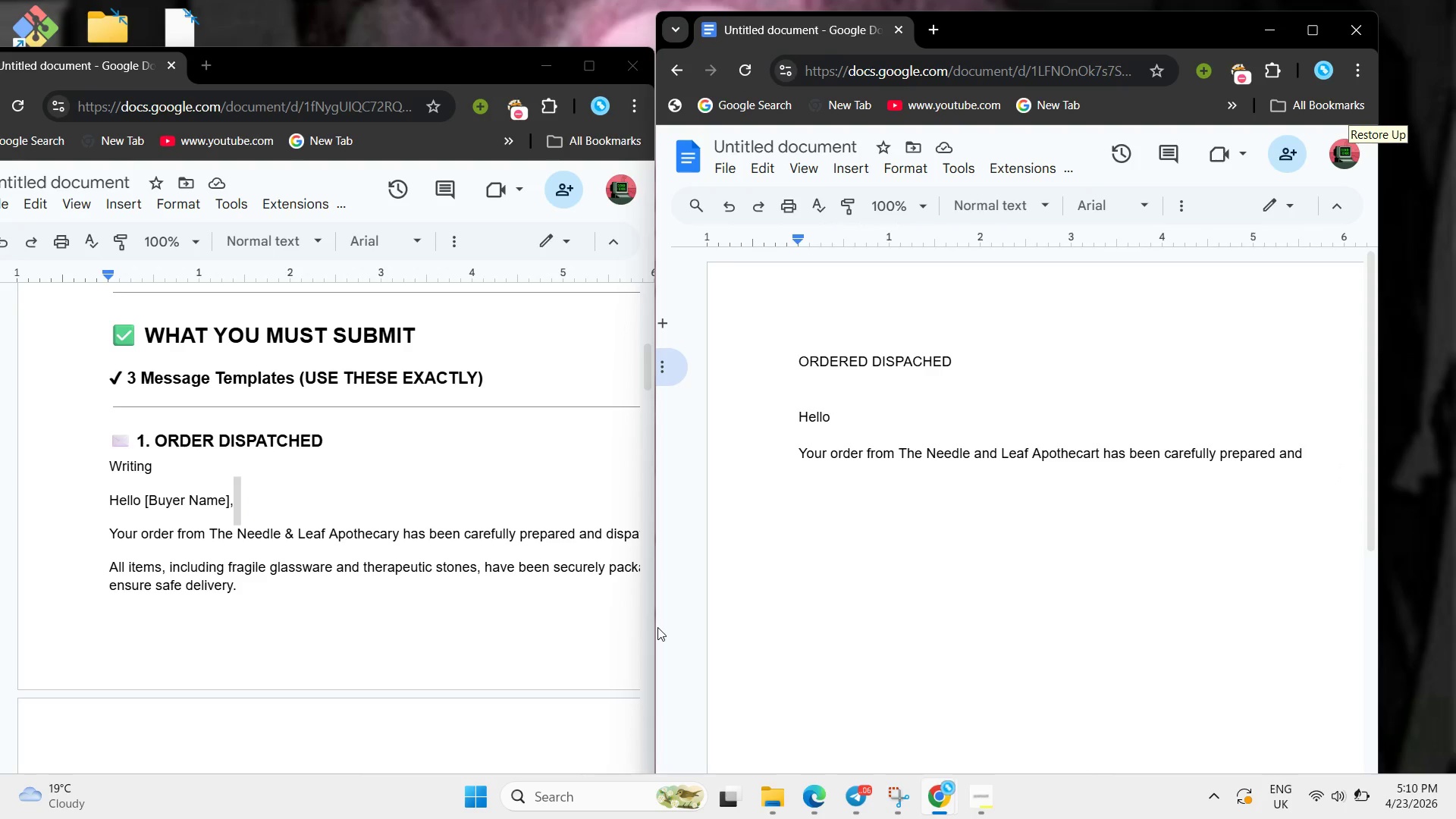 
left_click([657, 627])
 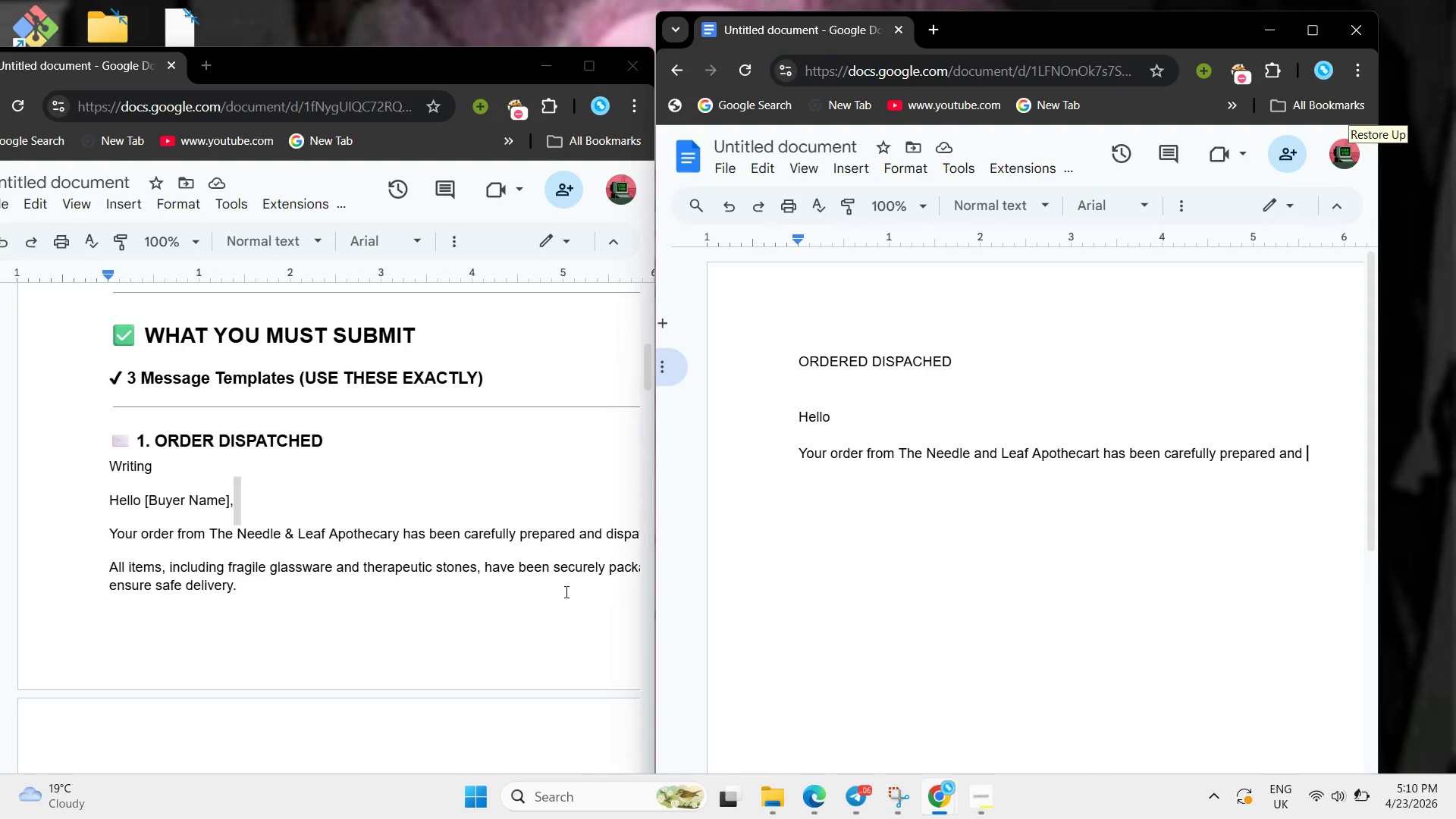 
left_click([565, 592])
 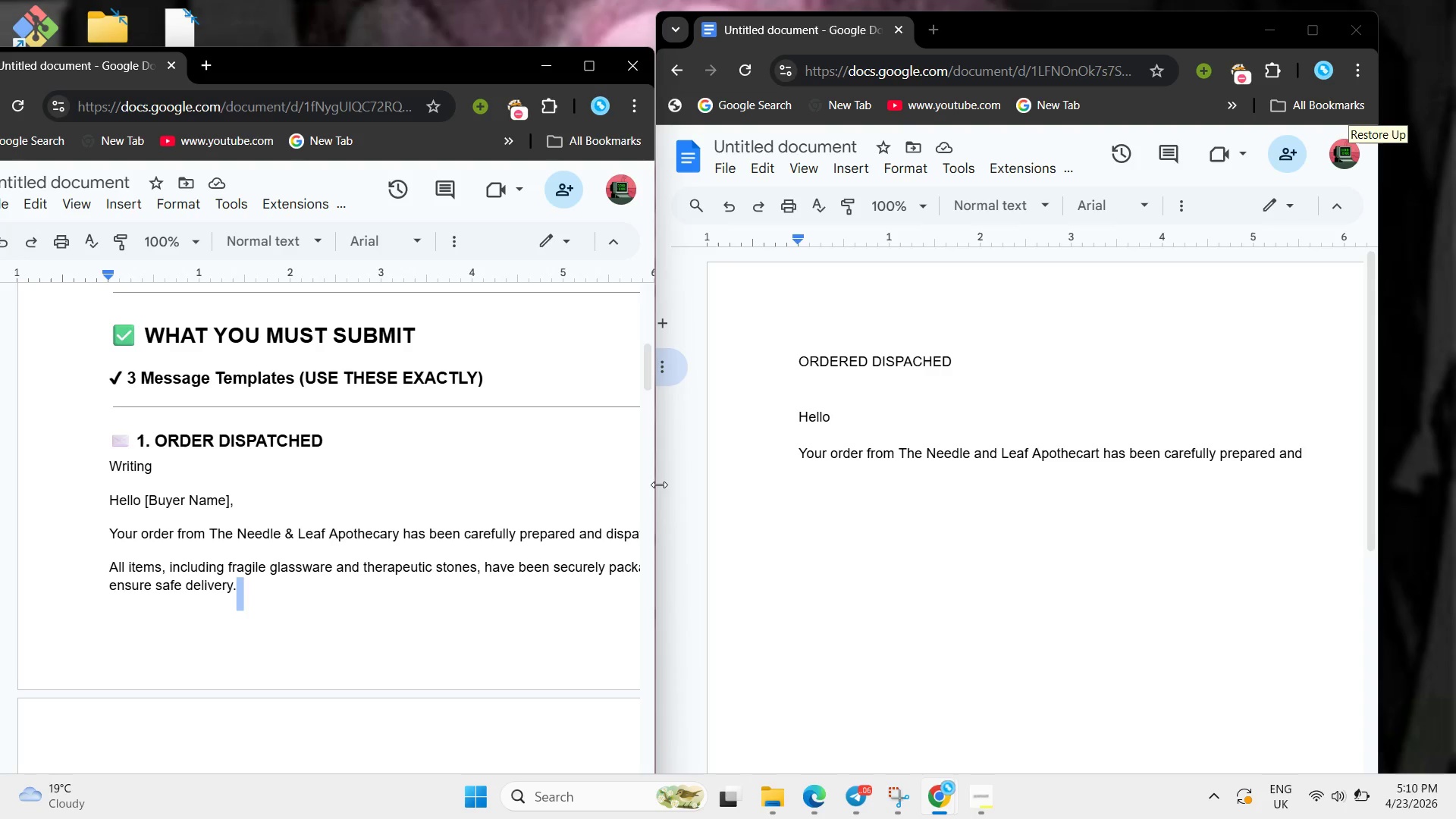 
left_click_drag(start_coordinate=[656, 485], to_coordinate=[784, 509])
 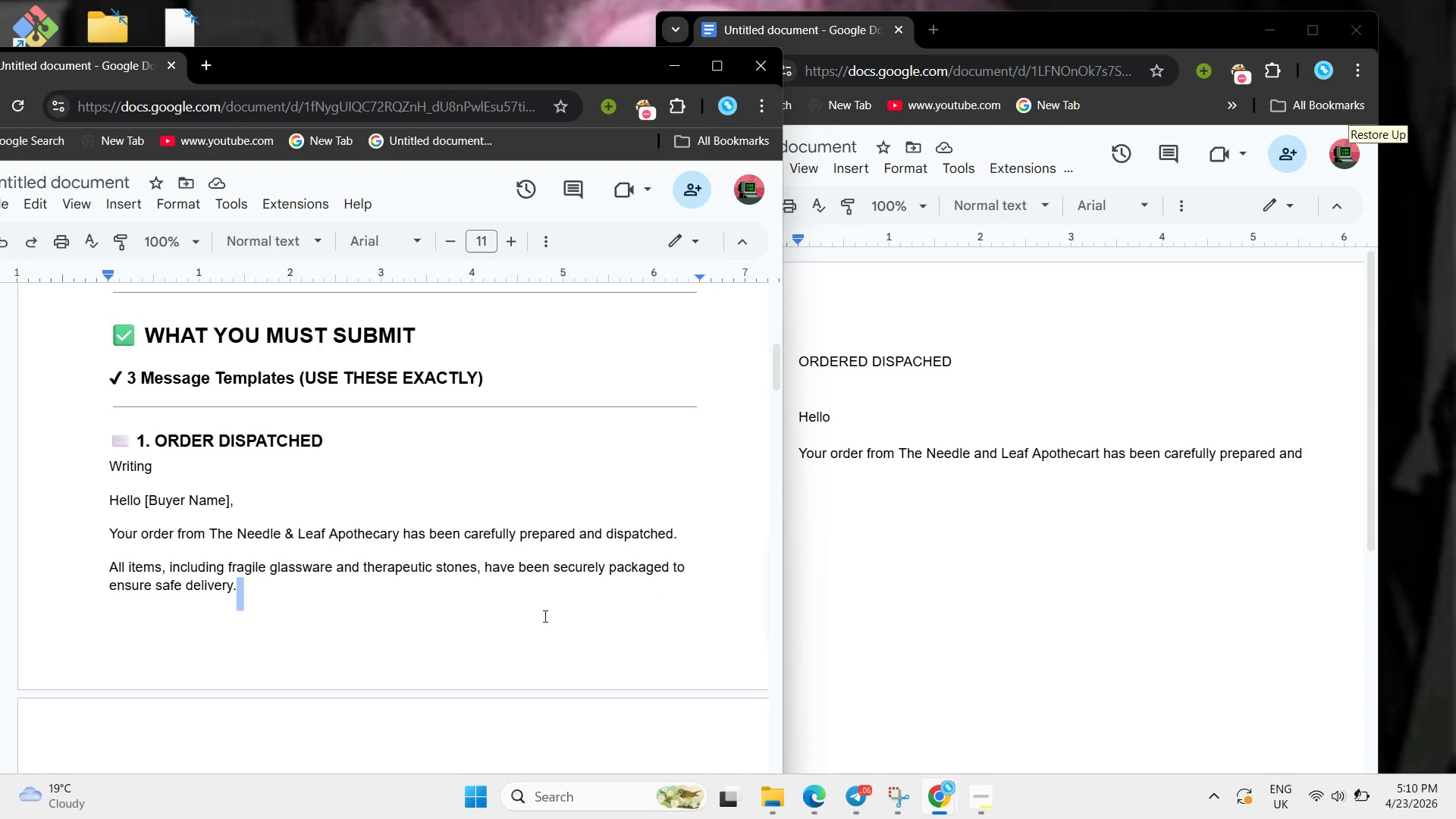 
left_click([544, 616])
 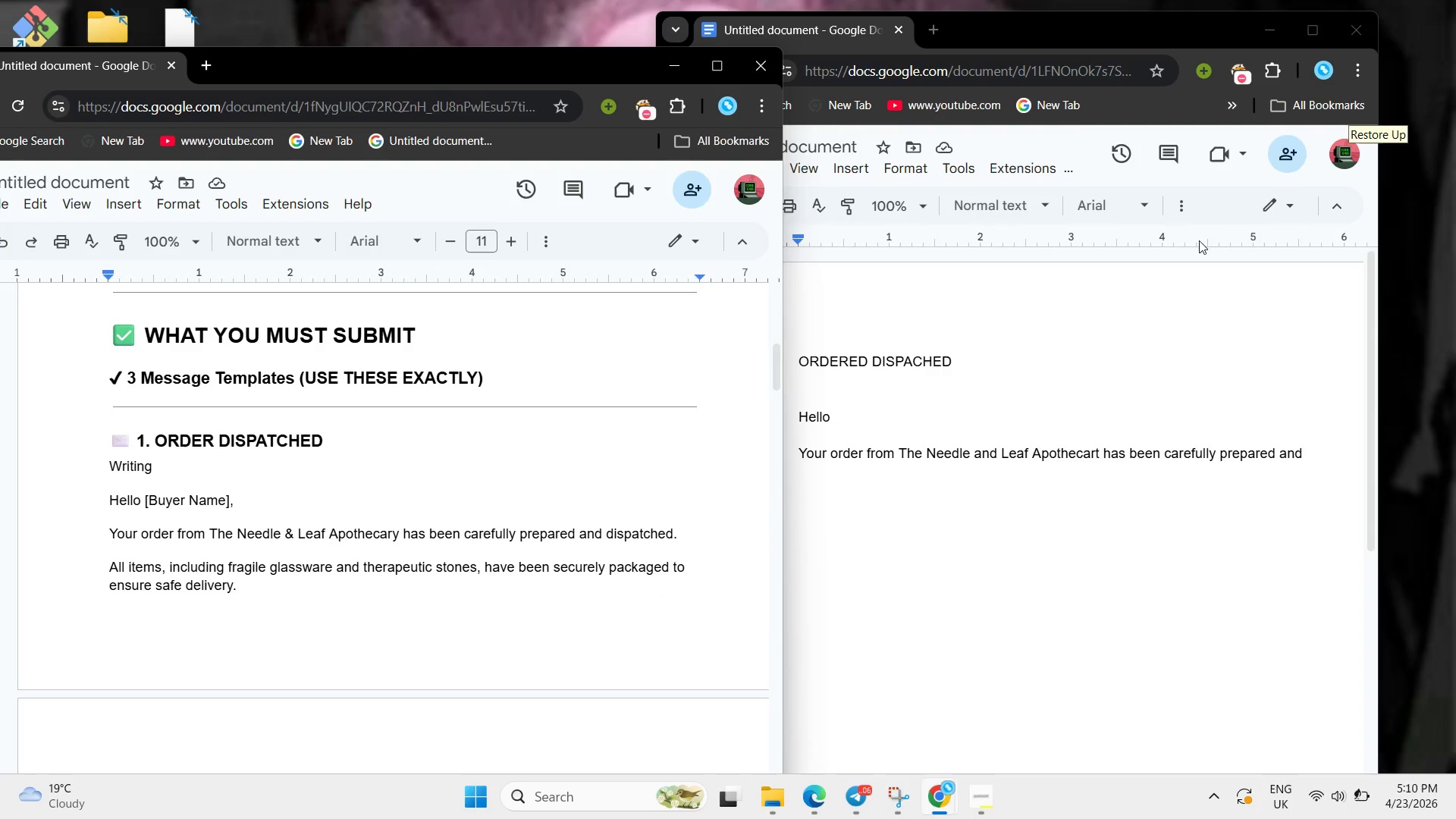 
left_click_drag(start_coordinate=[990, 27], to_coordinate=[1120, 36])
 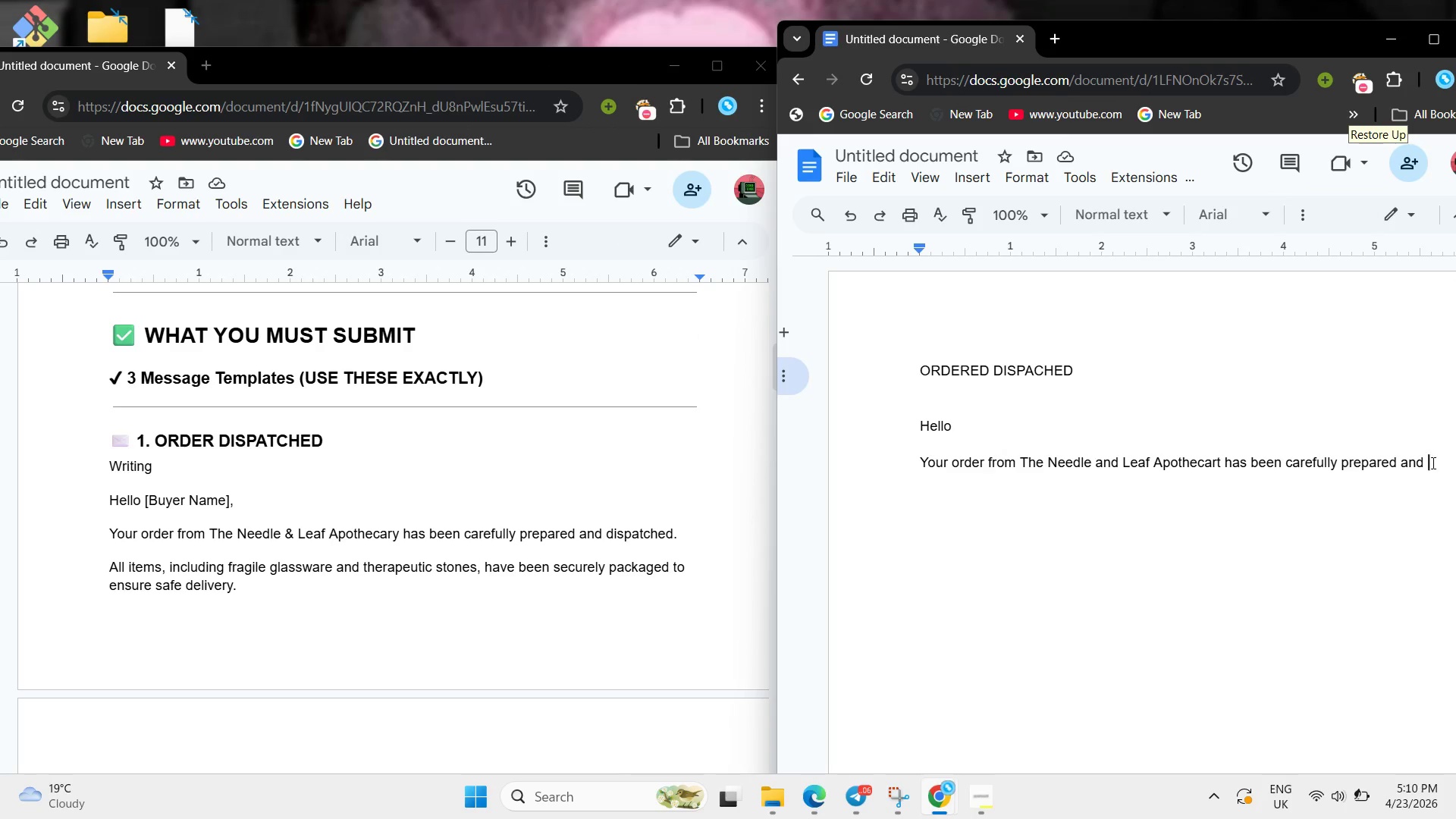 
left_click([1431, 467])
 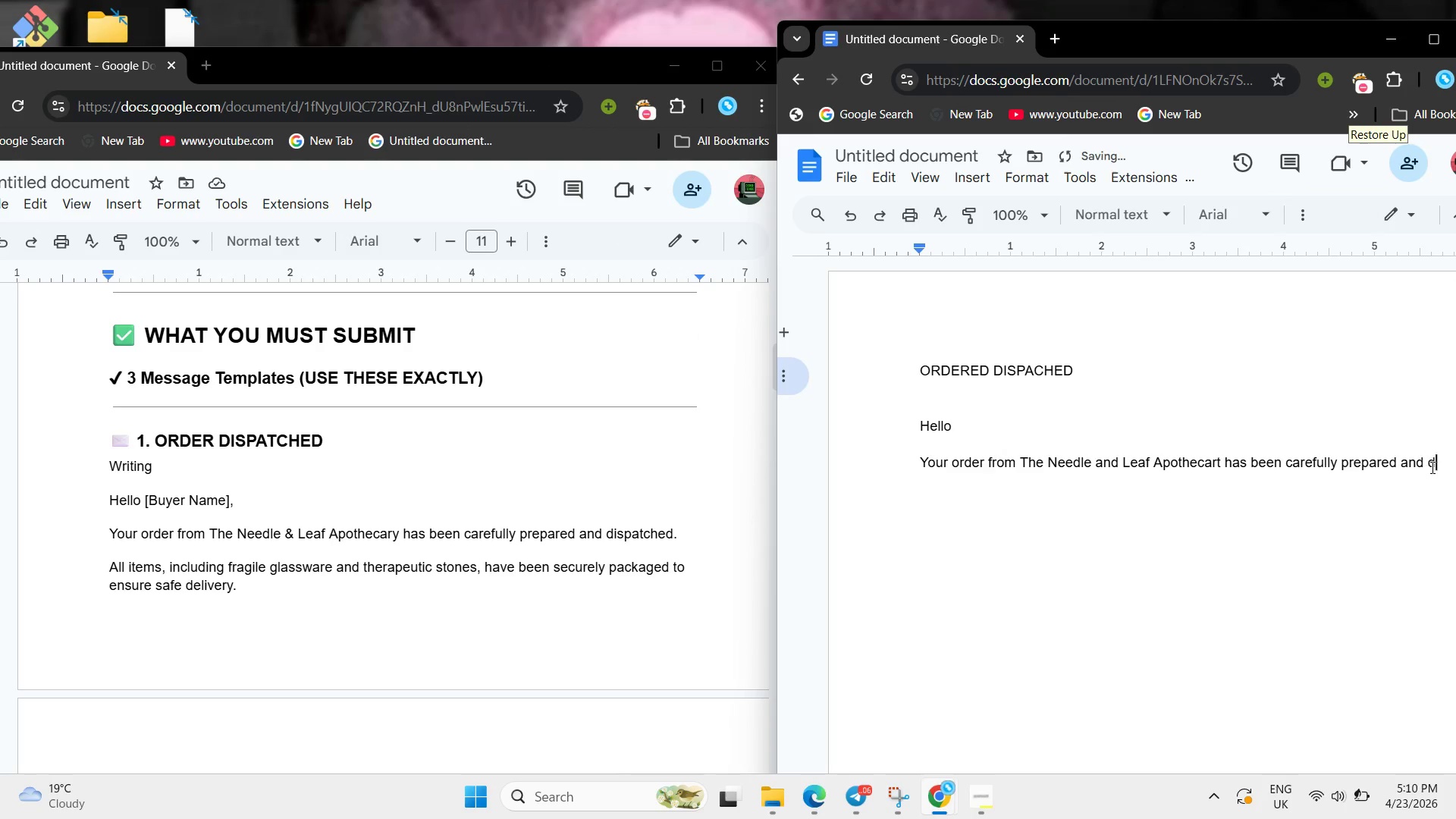 
type(dsi)
key(Backspace)
key(Backspace)
type(is[)
key(Backspace)
type(pached )
key(Backspace)
type([Home])
 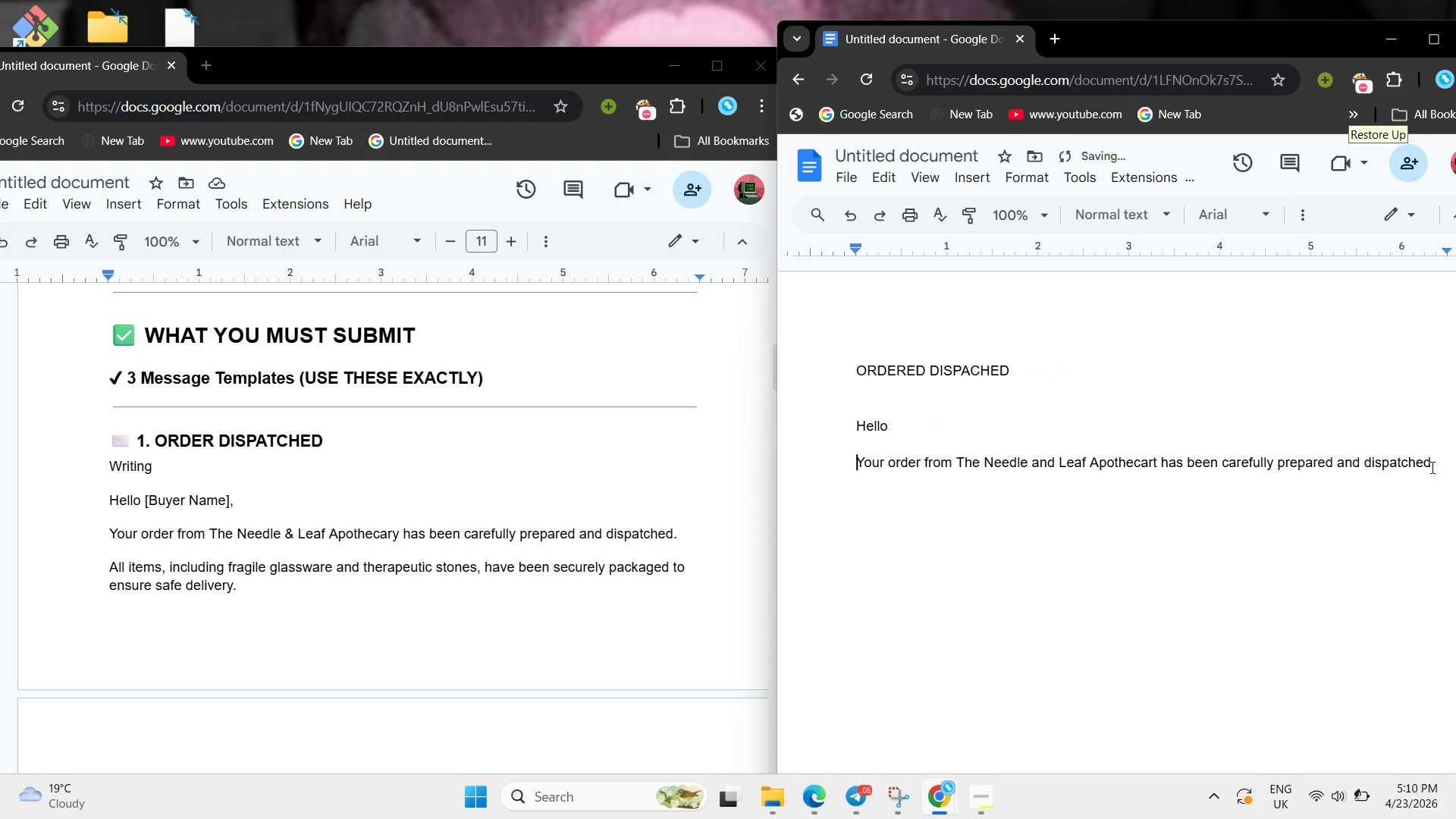 
hold_key(key=Period, duration=0.34)
 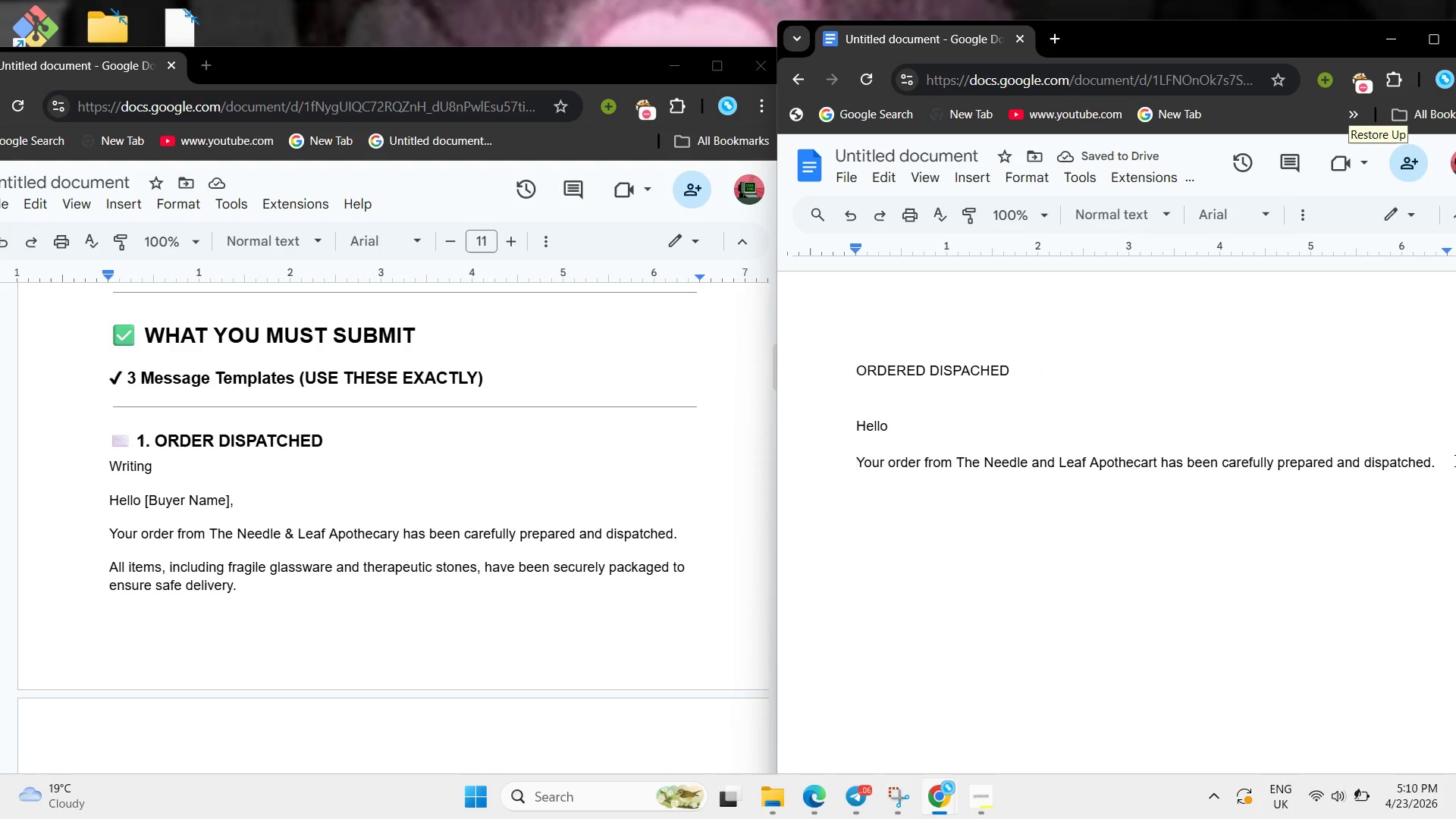 
left_click([1445, 463])
 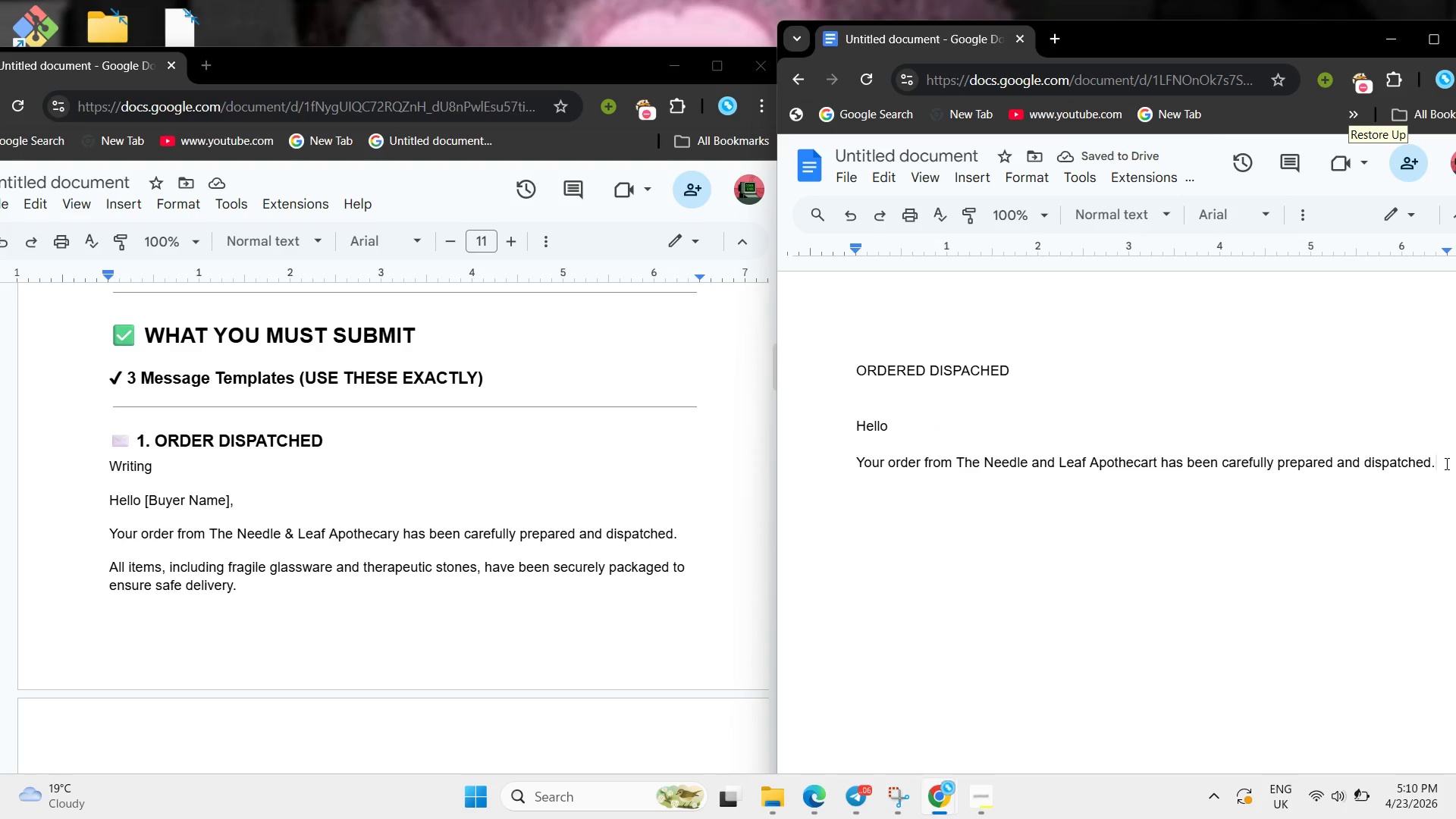 
key(Enter)
 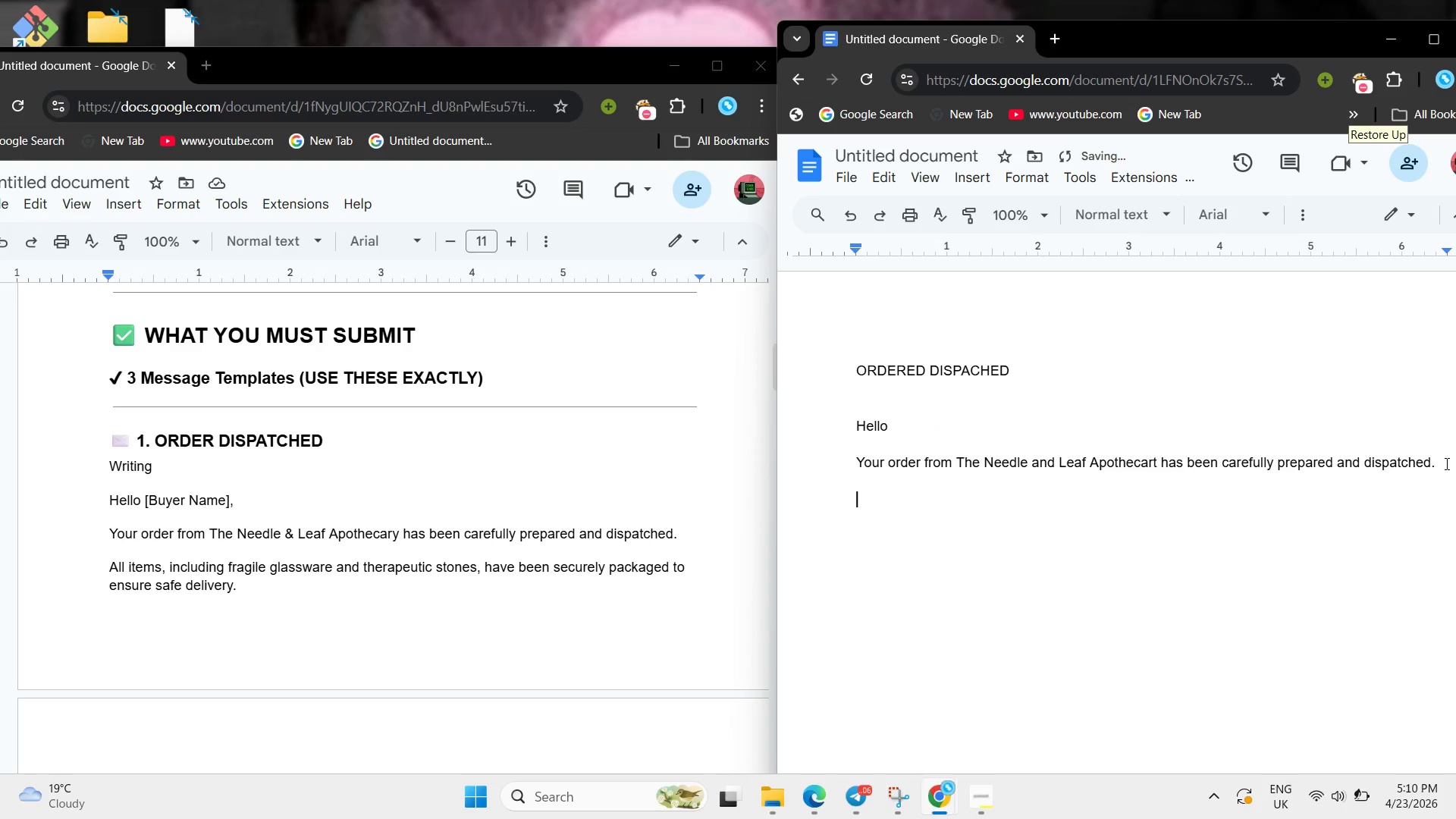 
key(Enter)
 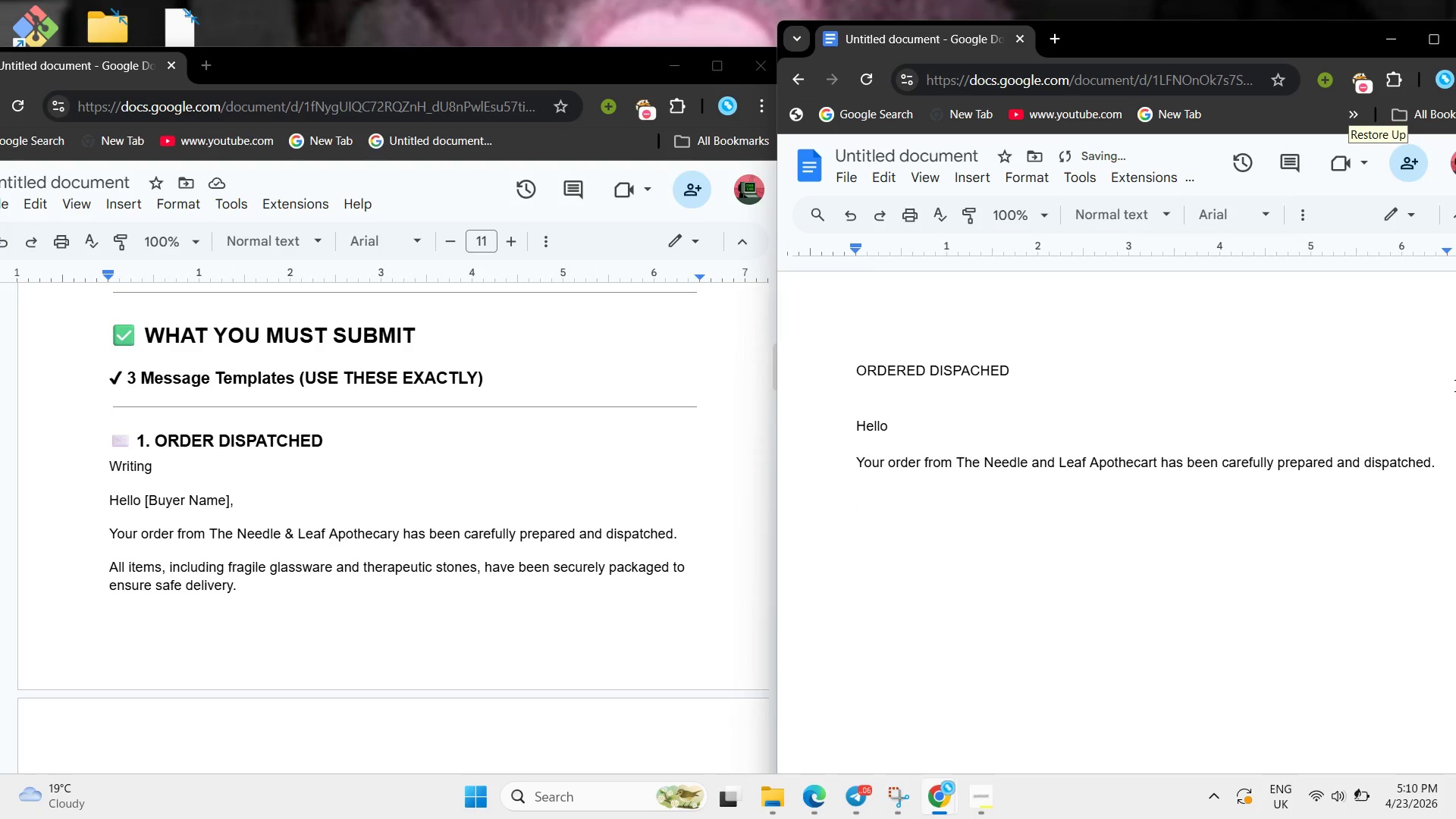 
key(Backspace)
type( All item ,incul)
key(Backspace)
key(Backspace)
type(ludong fragie gra)
key(Backspace)
key(Backspace)
type(lassware and therapeutic stones ,a)
key(Backspace)
type(have been packaged to ensure sare )
key(Backspace)
key(Backspace)
key(Backspace)
type(fe delivery)
 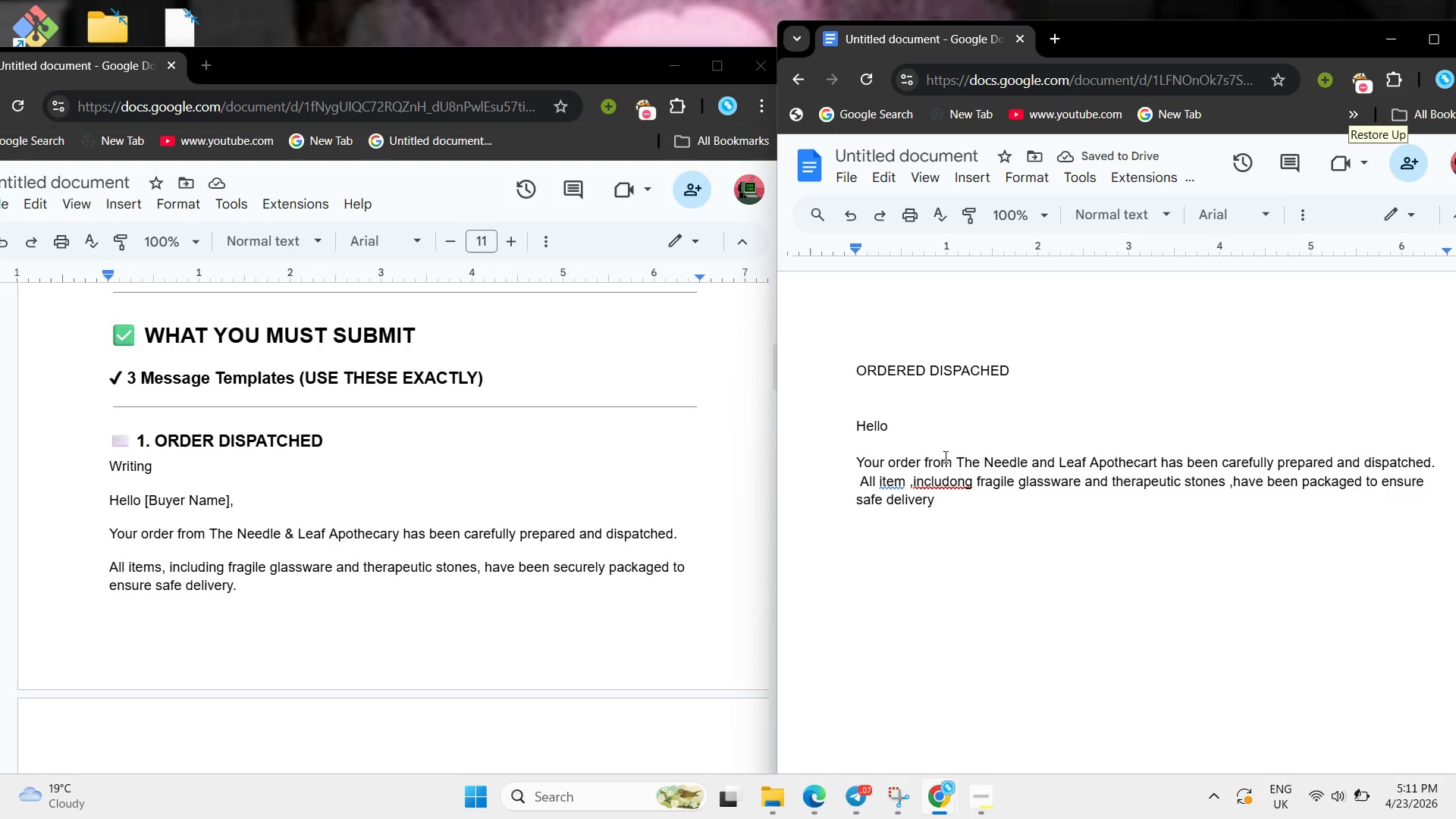 
left_click([887, 486])
 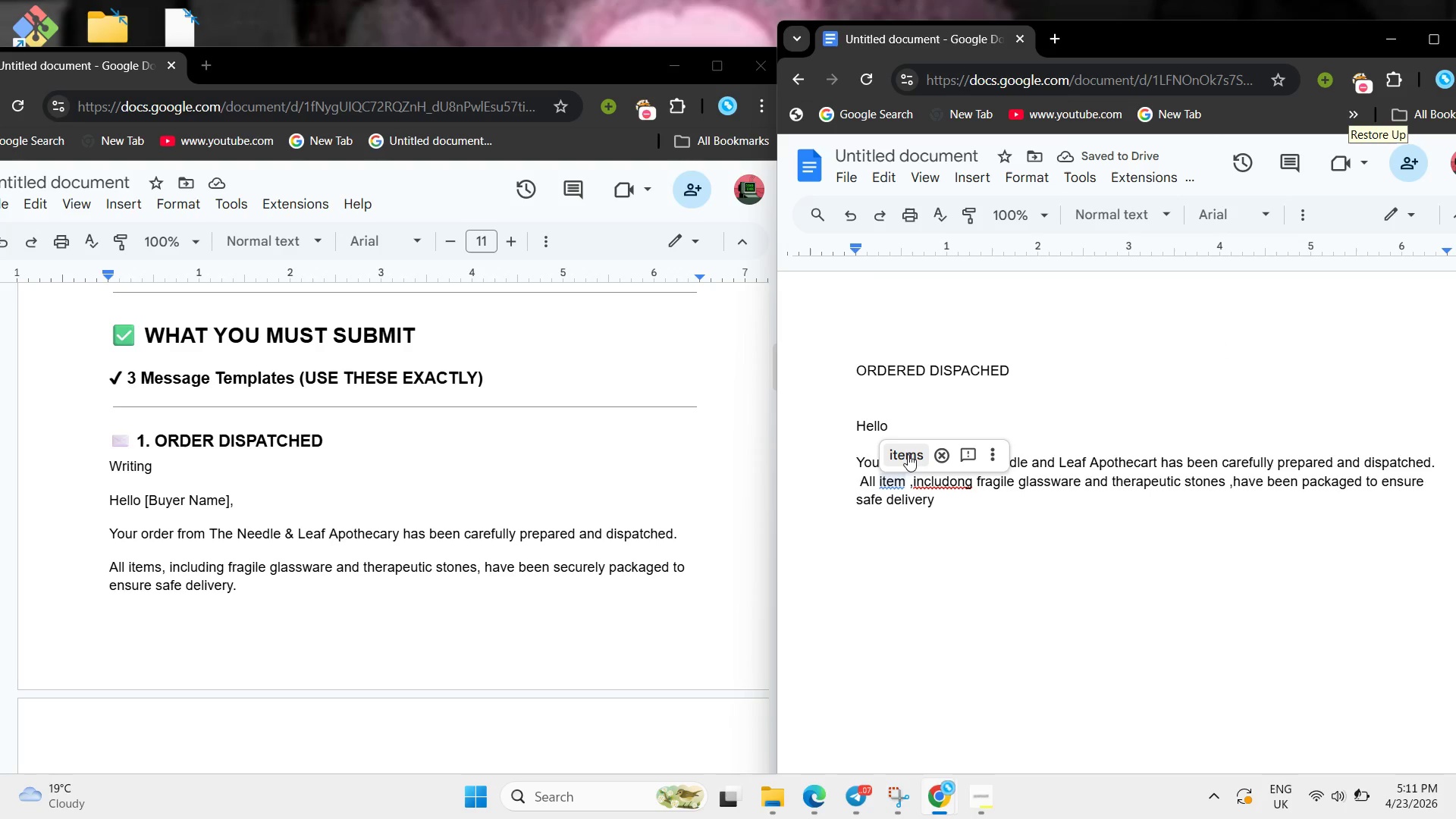 
left_click([908, 454])
 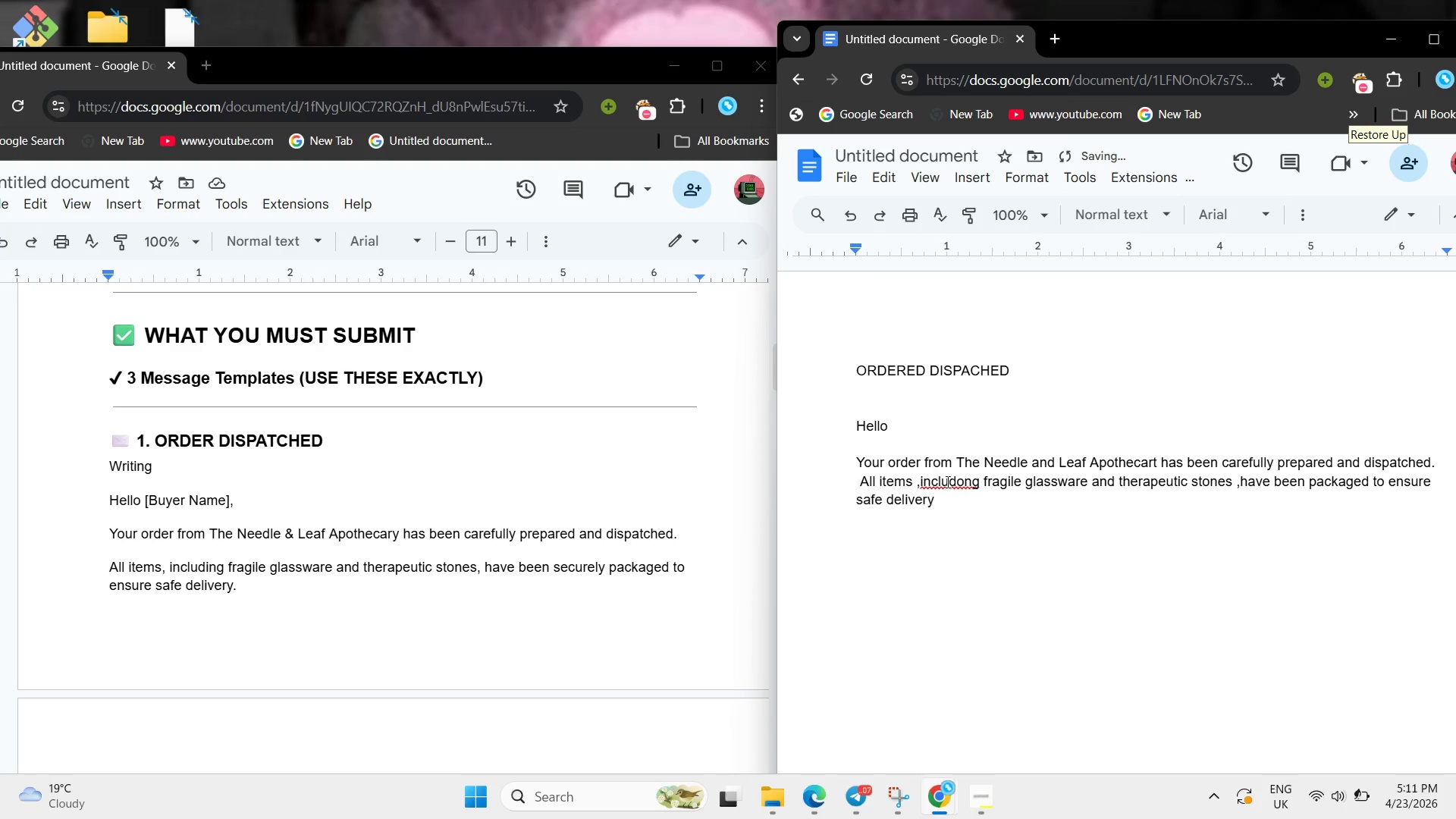 
left_click([947, 483])
 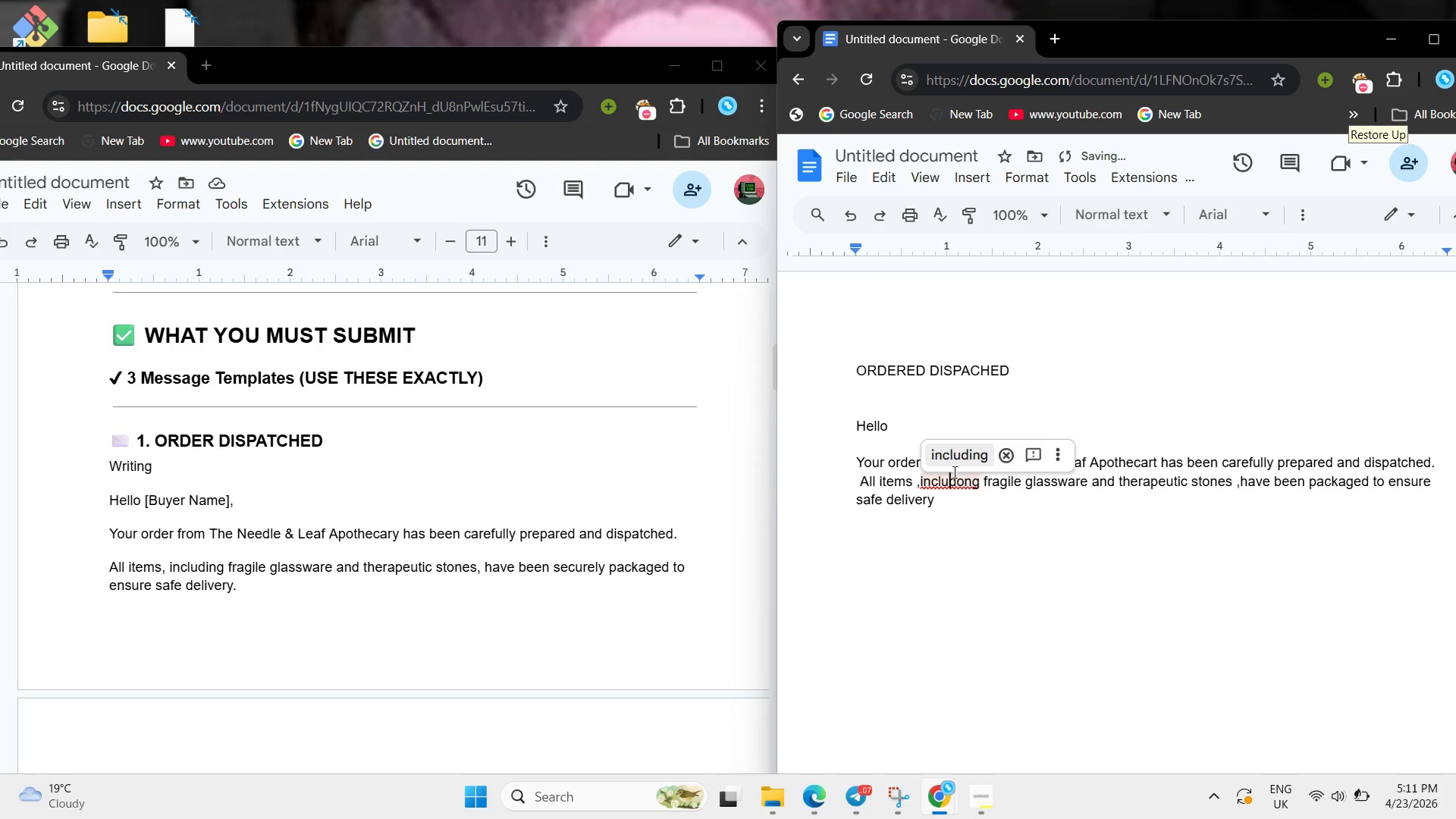 
left_click([962, 449])
 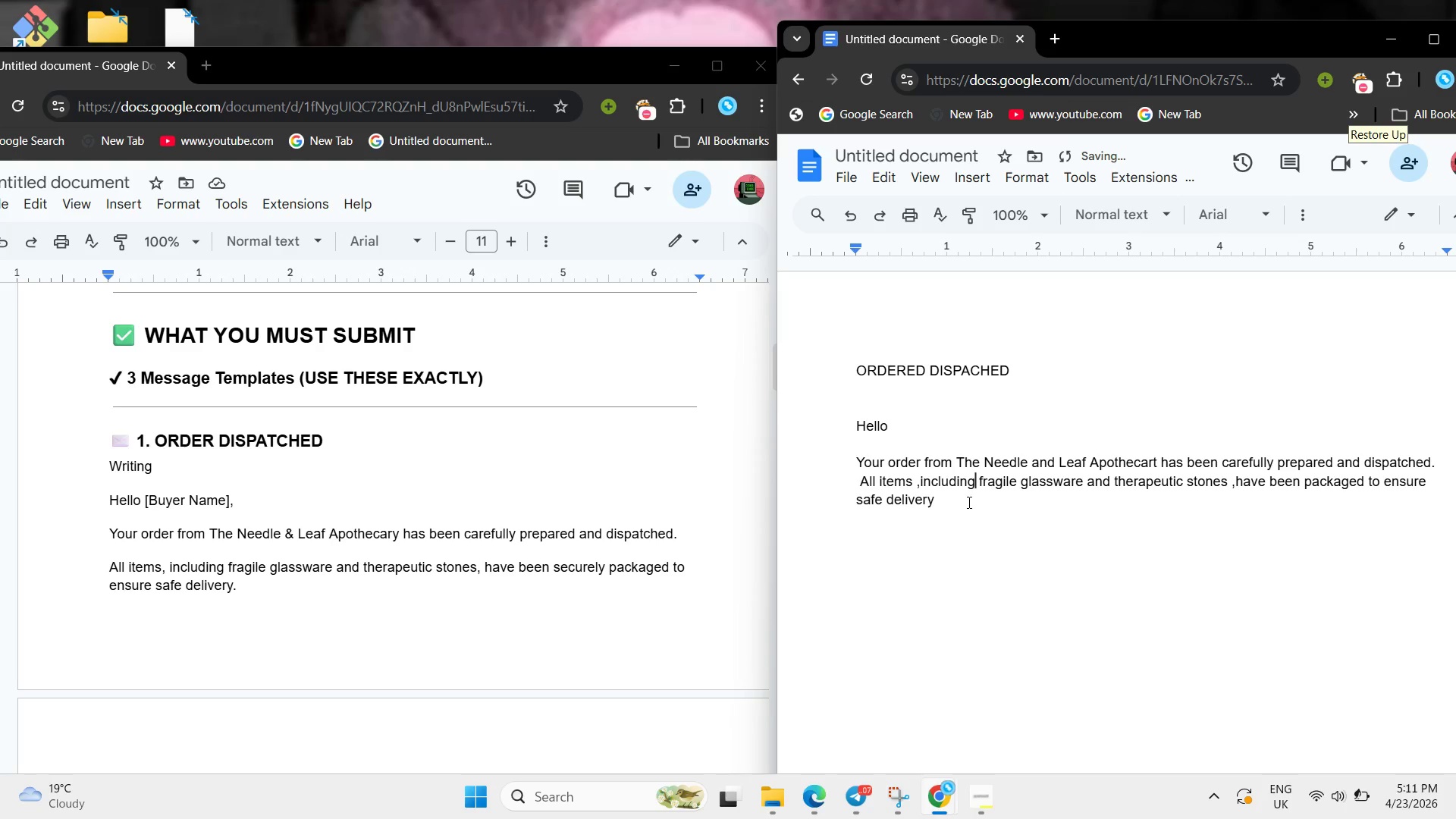 
left_click([968, 502])
 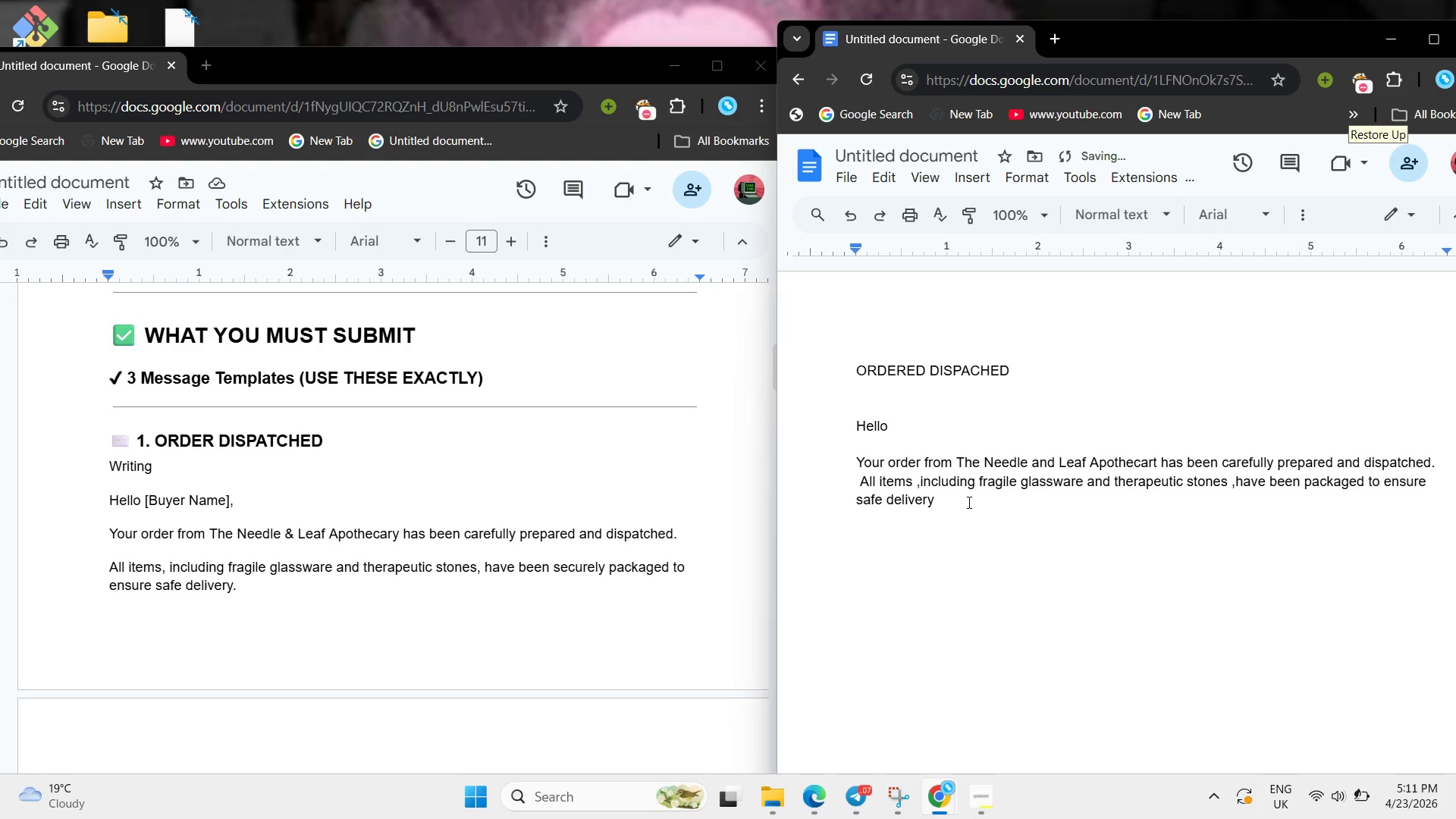 
key(Period)
 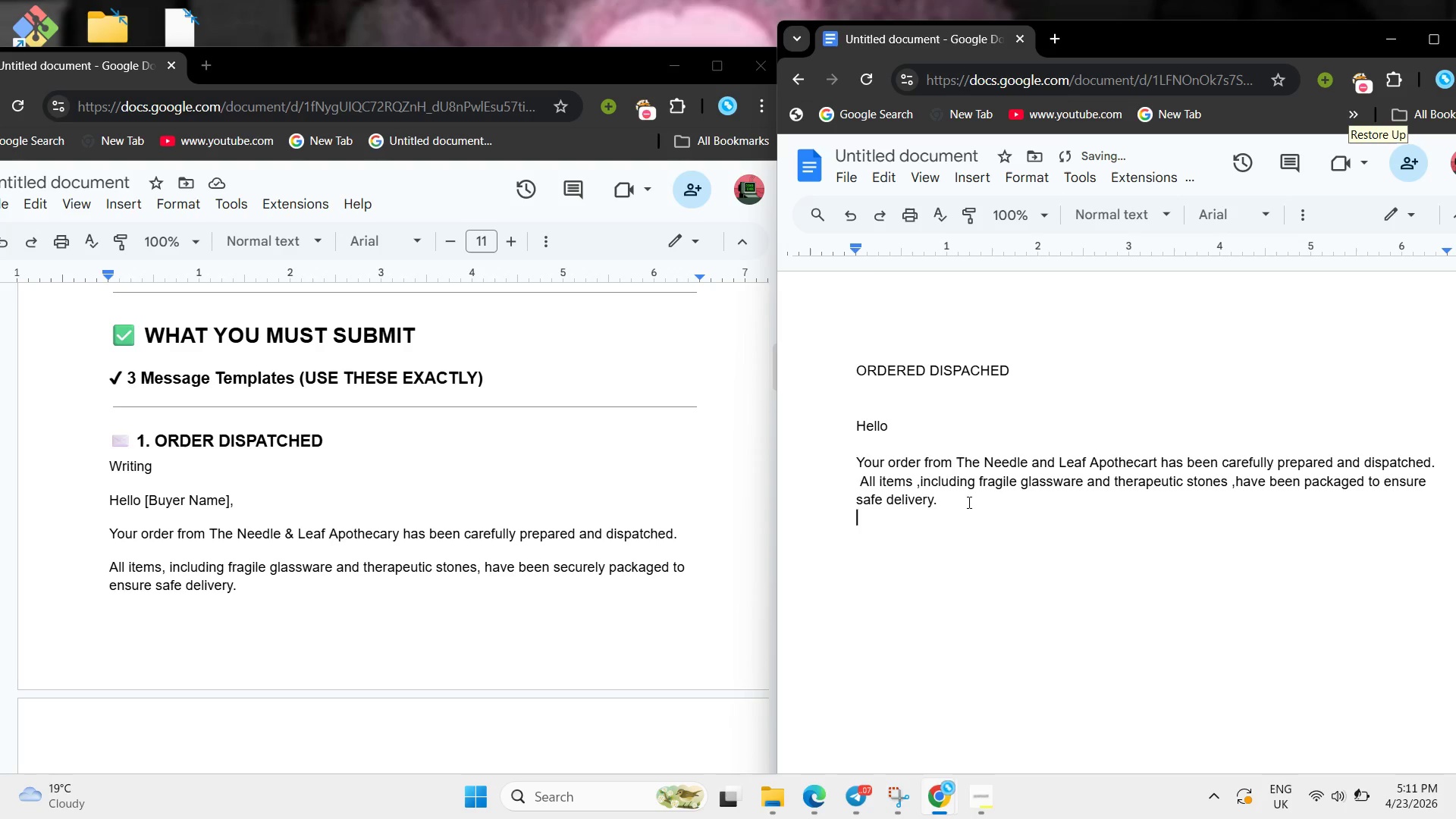 
key(Enter)
 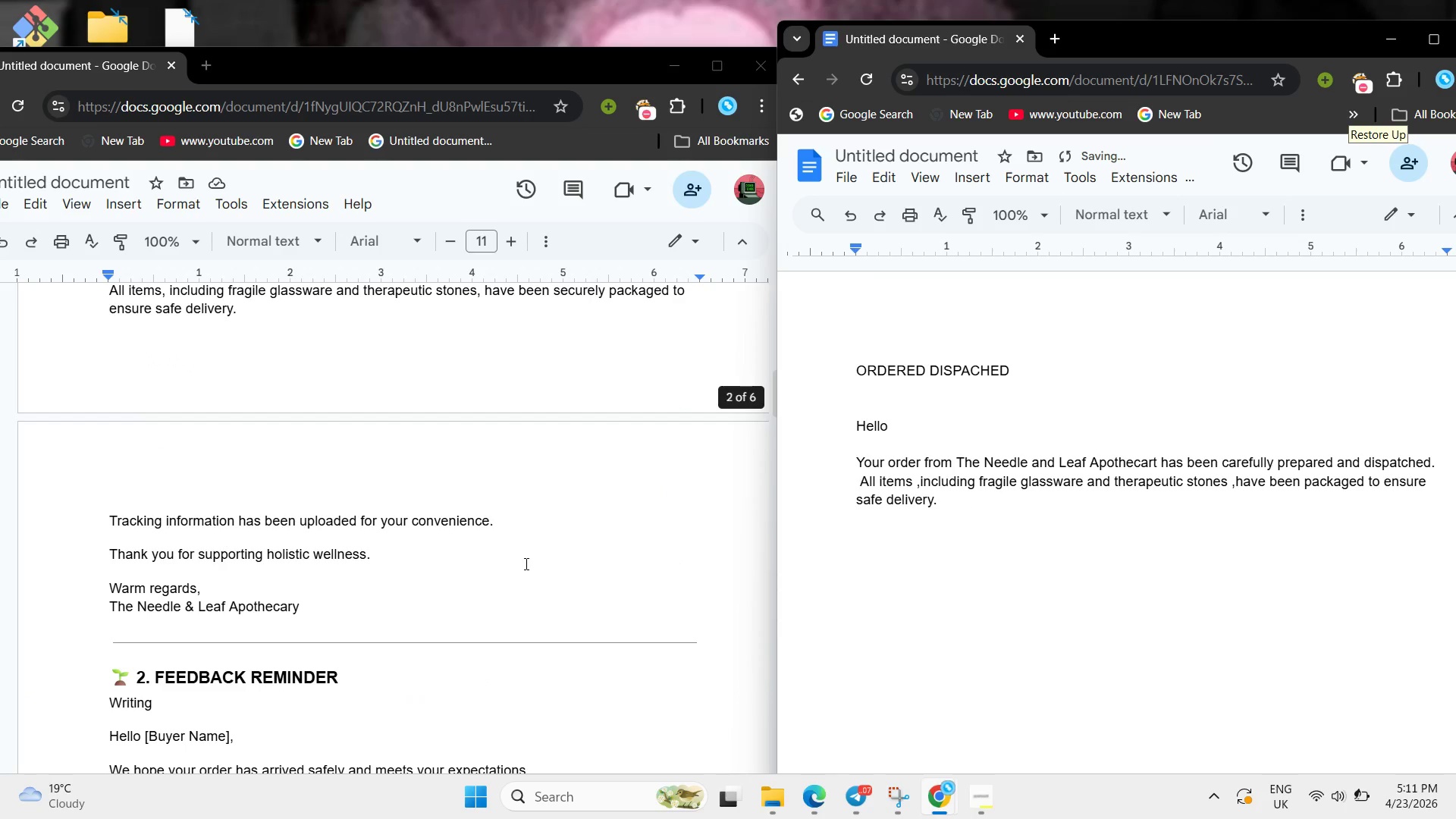 
left_click([980, 786])